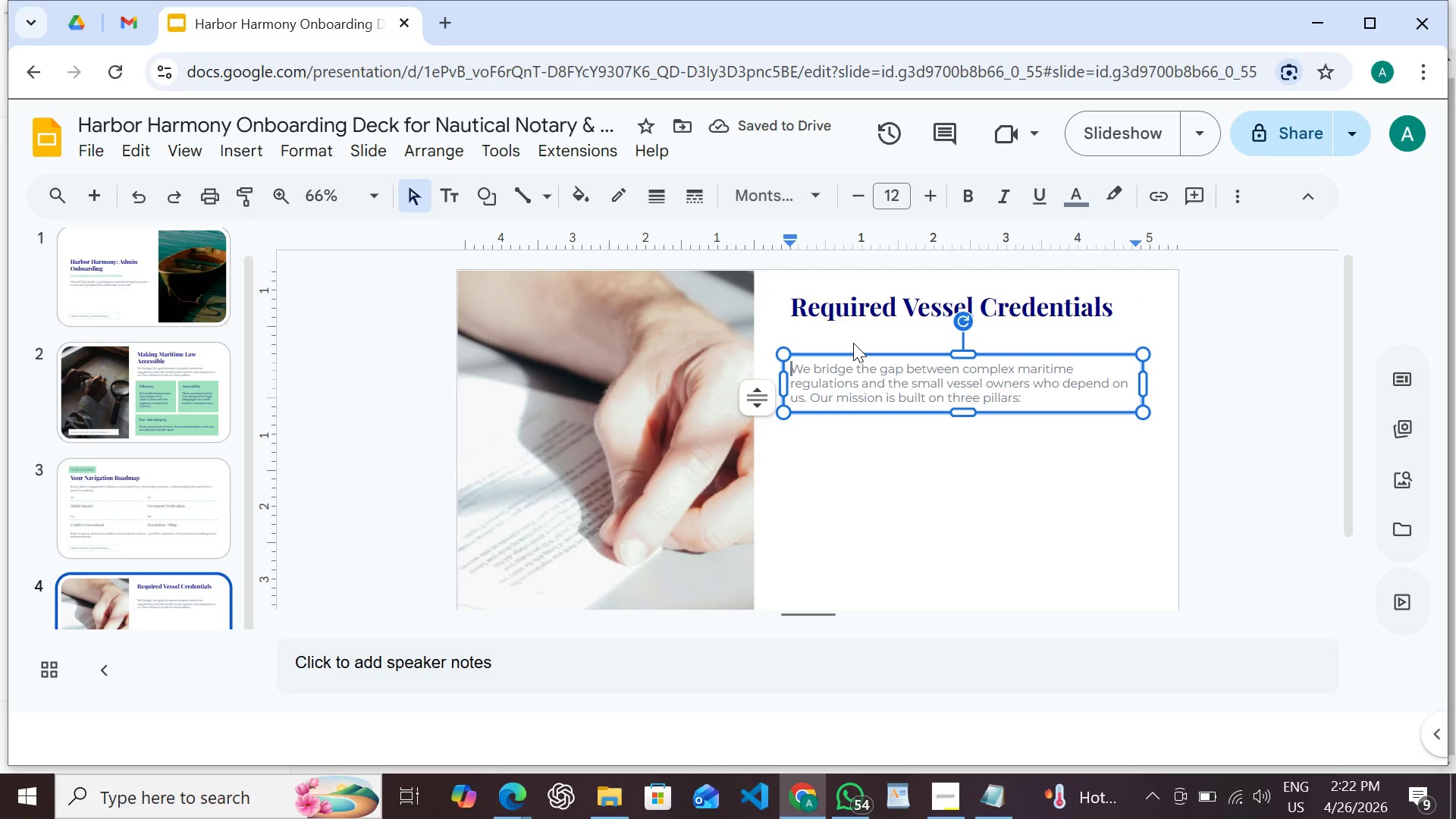 
key(Shift+ArrowUp)
 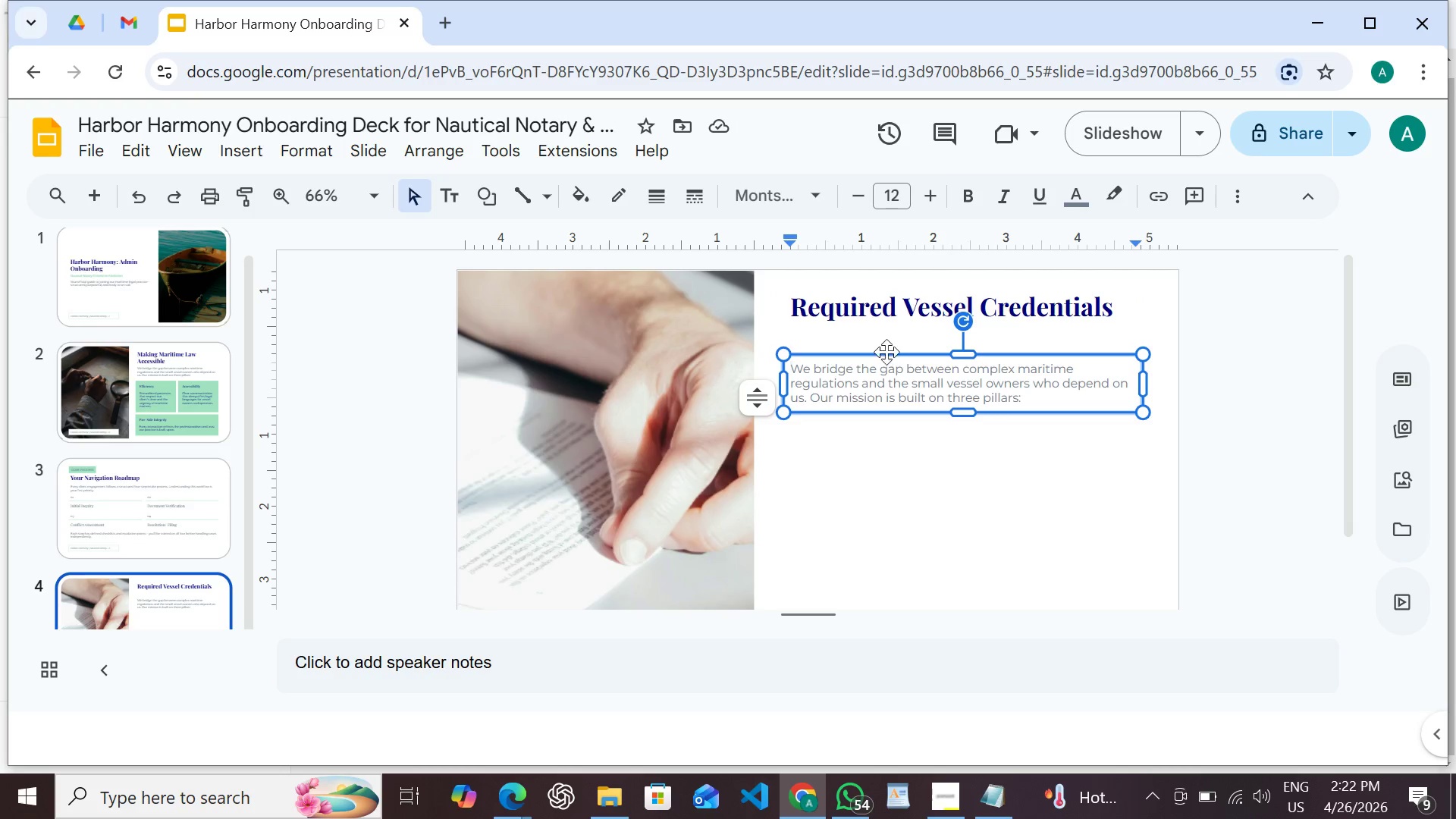 
left_click([886, 352])
 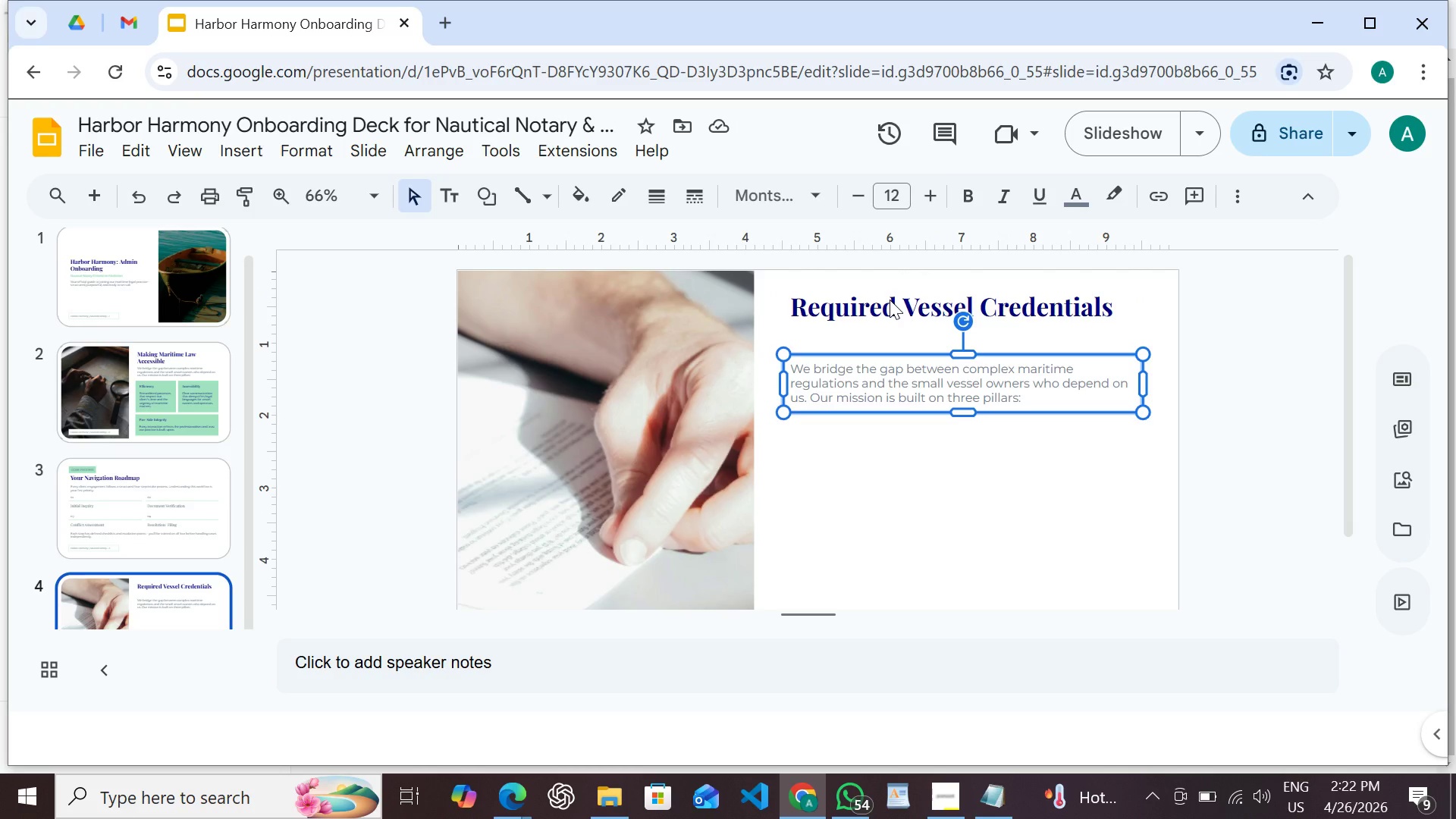 
key(Shift+ArrowUp)
 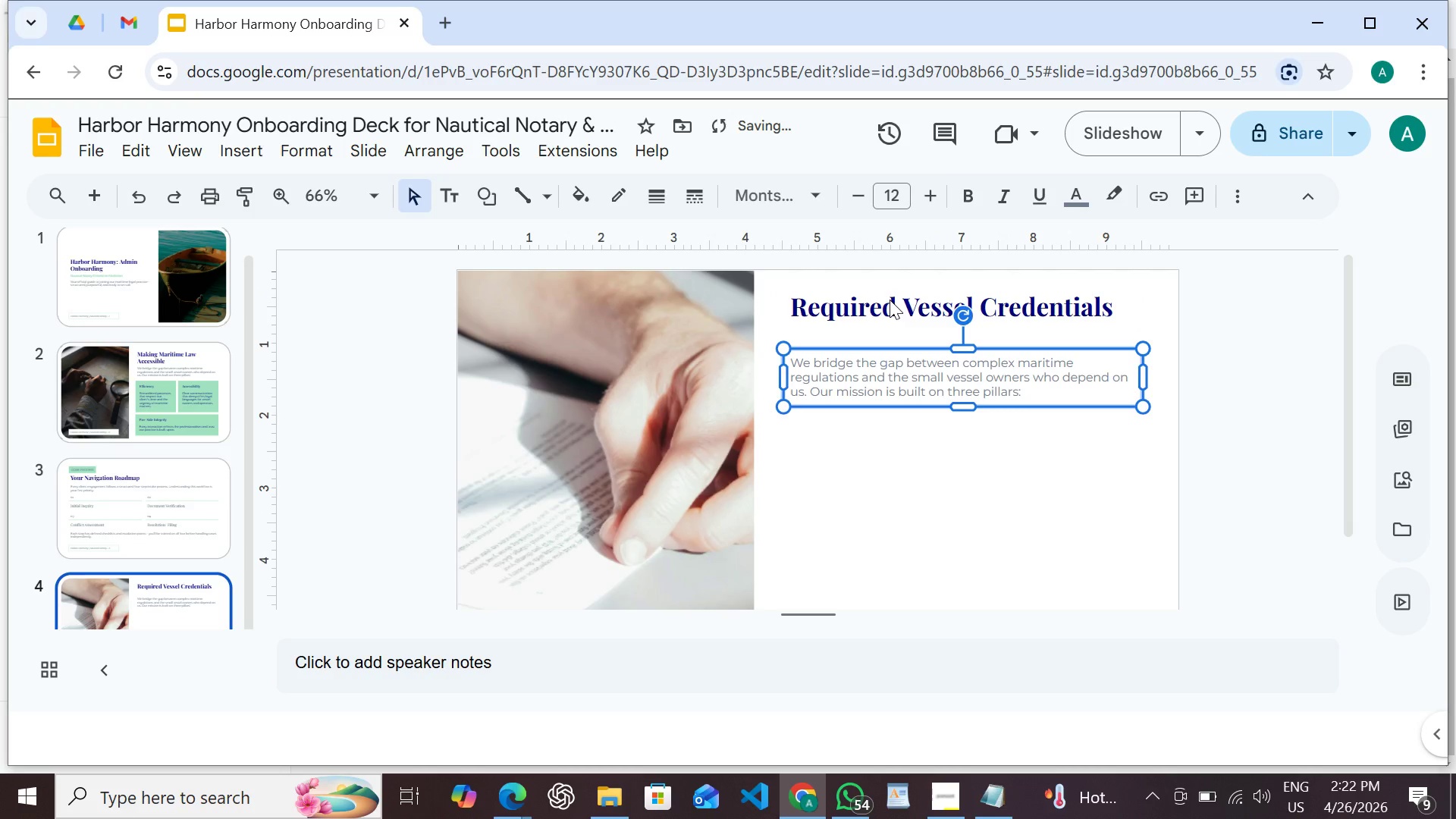 
key(Shift+ArrowUp)
 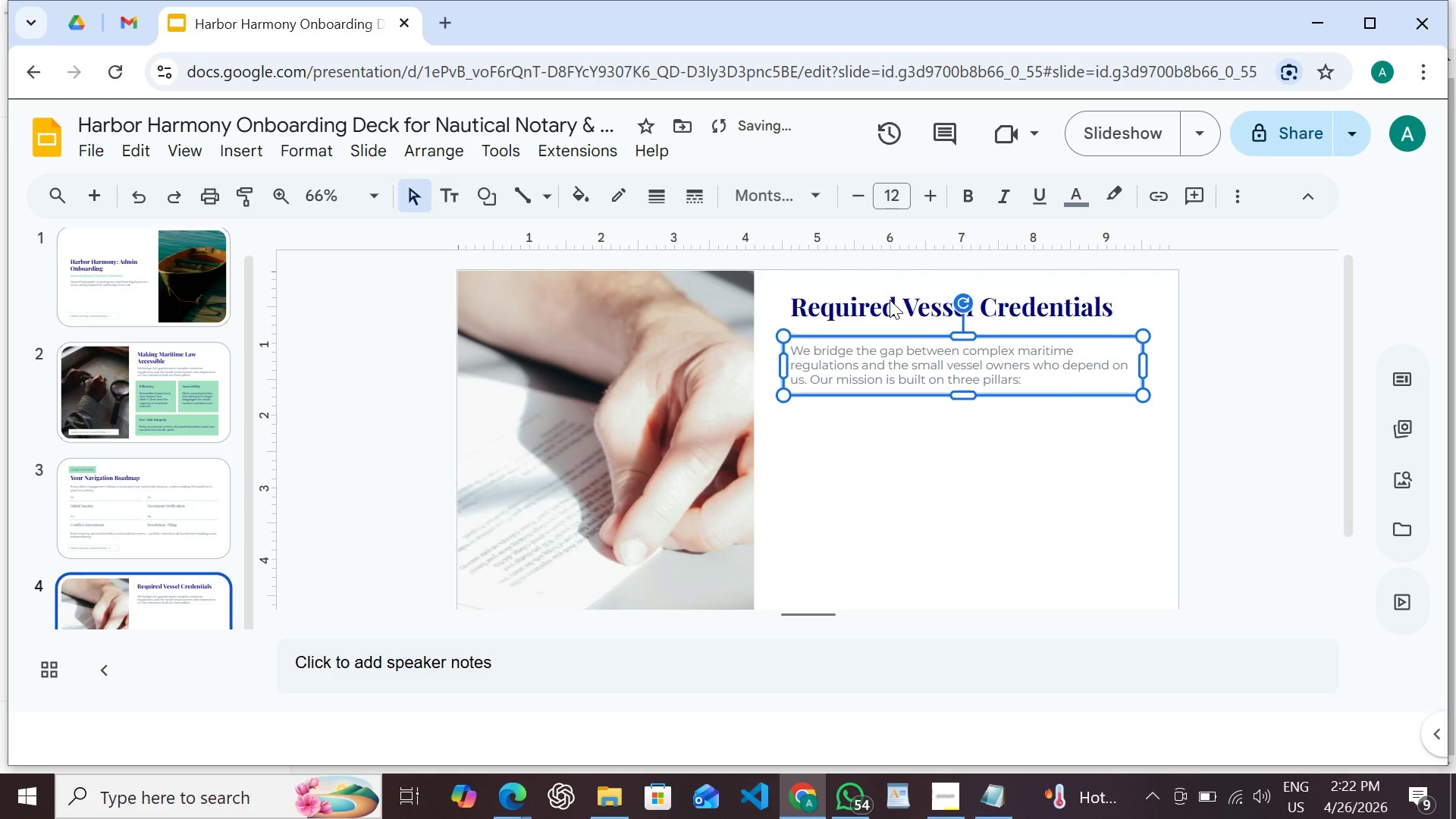 
key(Shift+ArrowUp)
 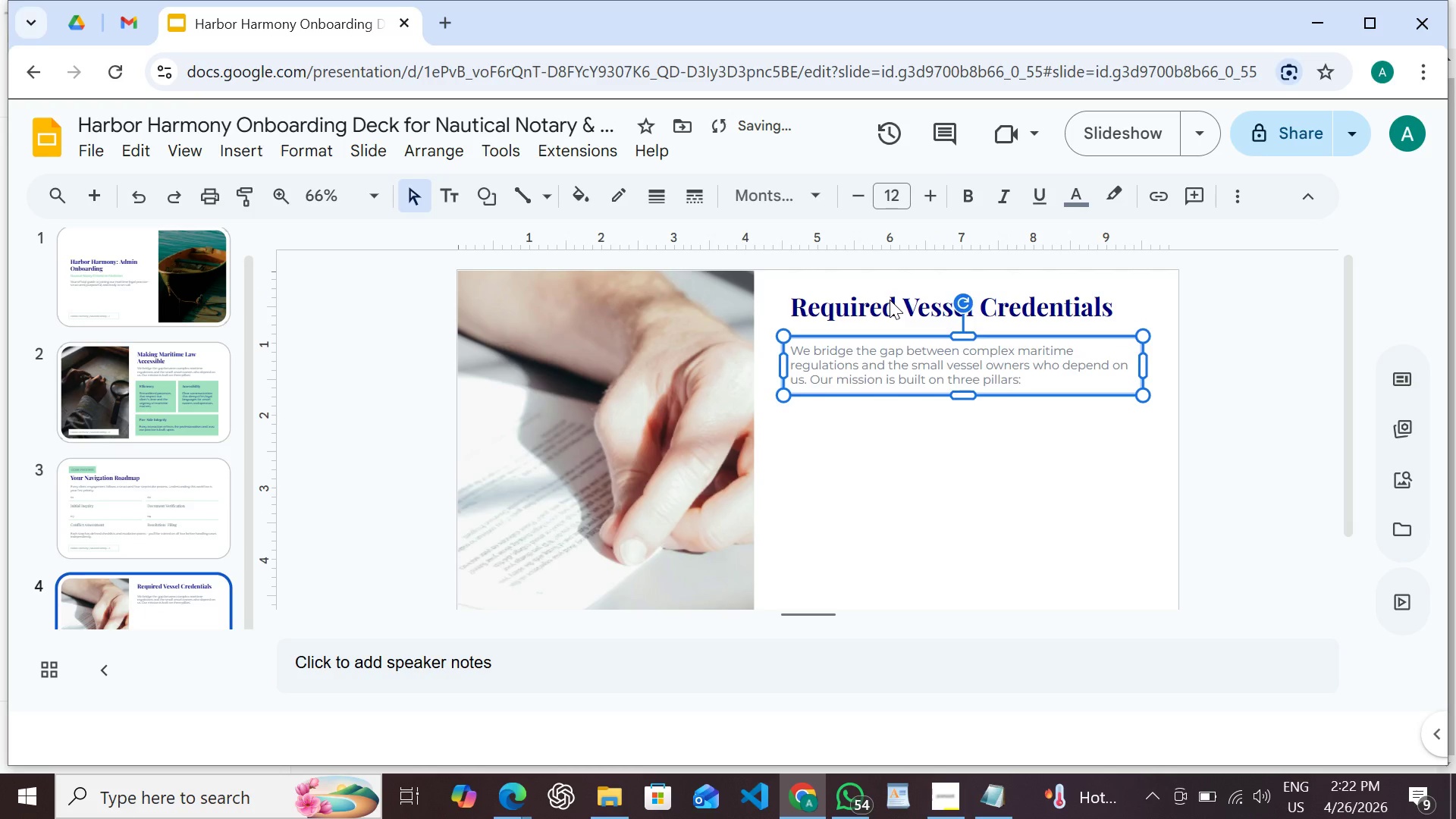 
key(Shift+ArrowUp)
 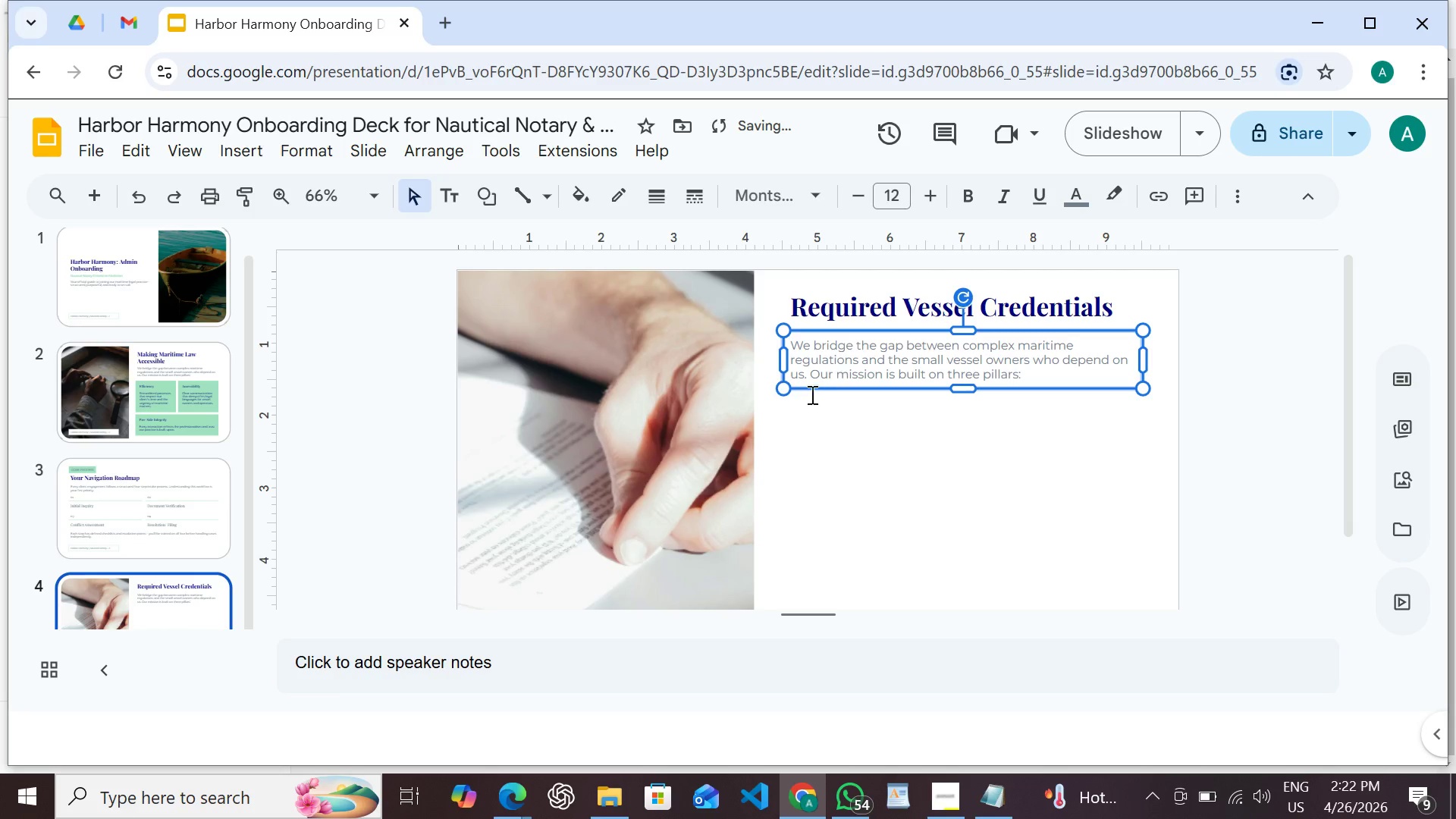 
scroll: coordinate [603, 498], scroll_direction: down, amount: 2.0
 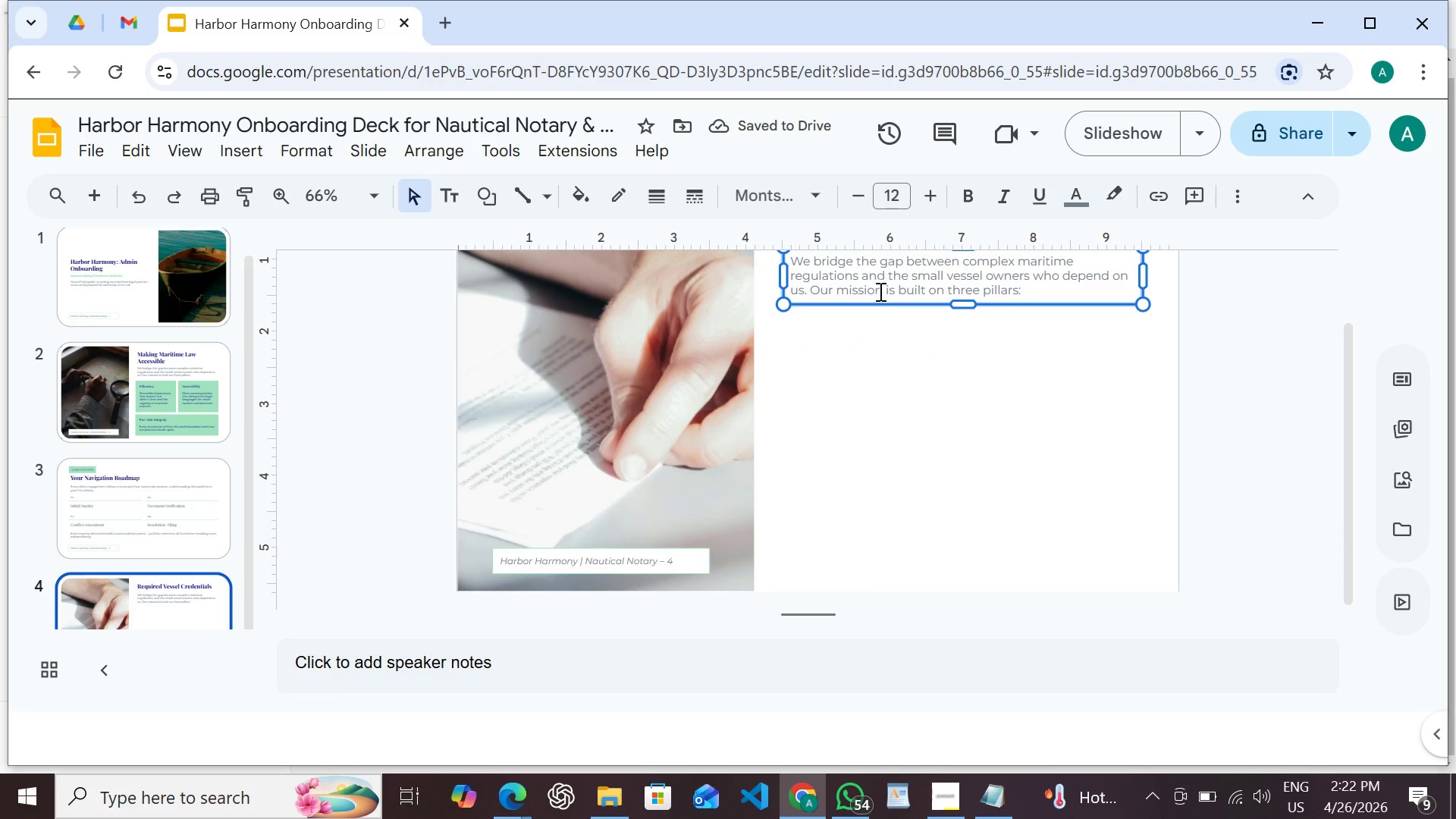 
scroll: coordinate [886, 342], scroll_direction: up, amount: 2.0
 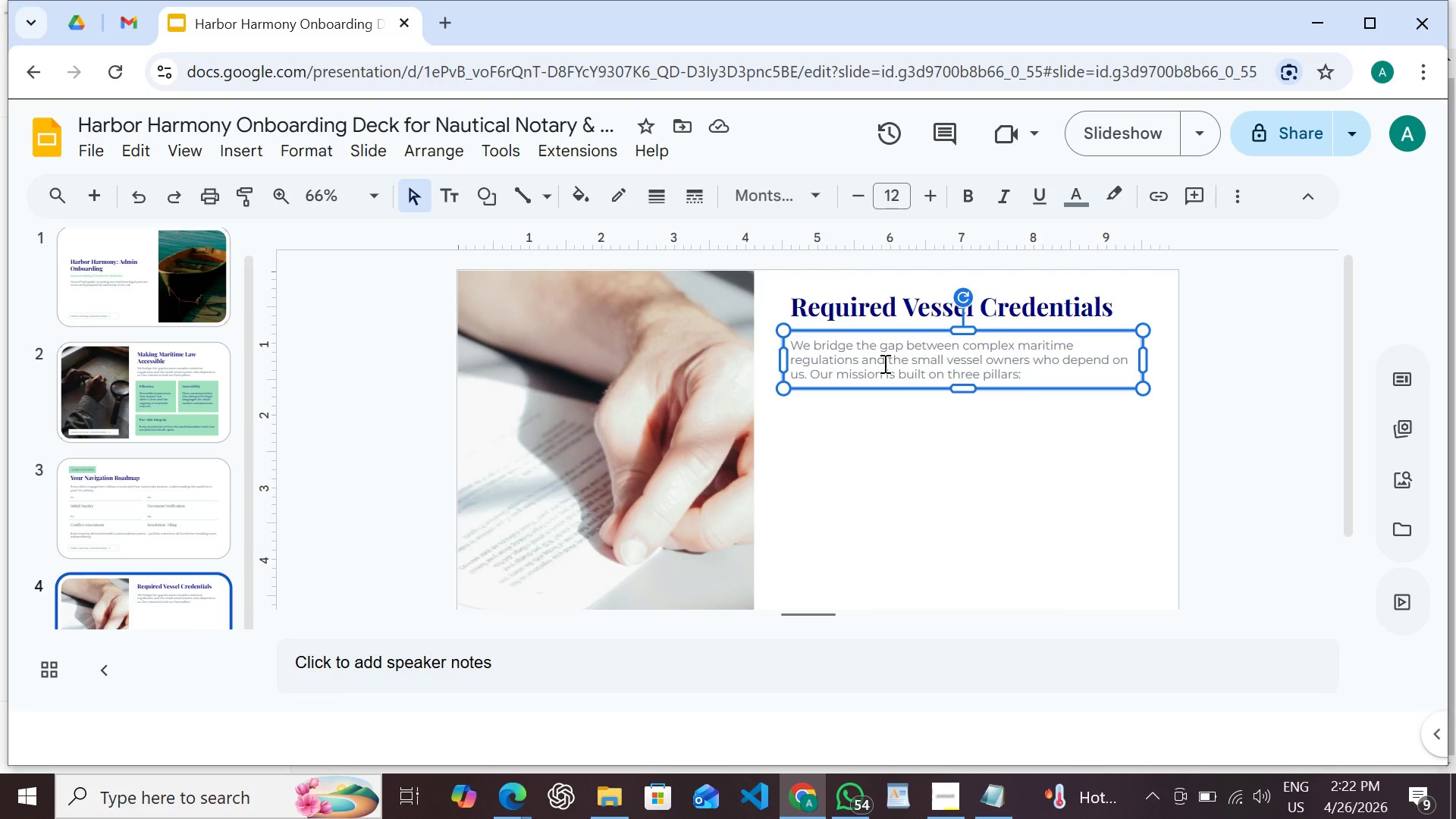 
double_click([883, 363])
 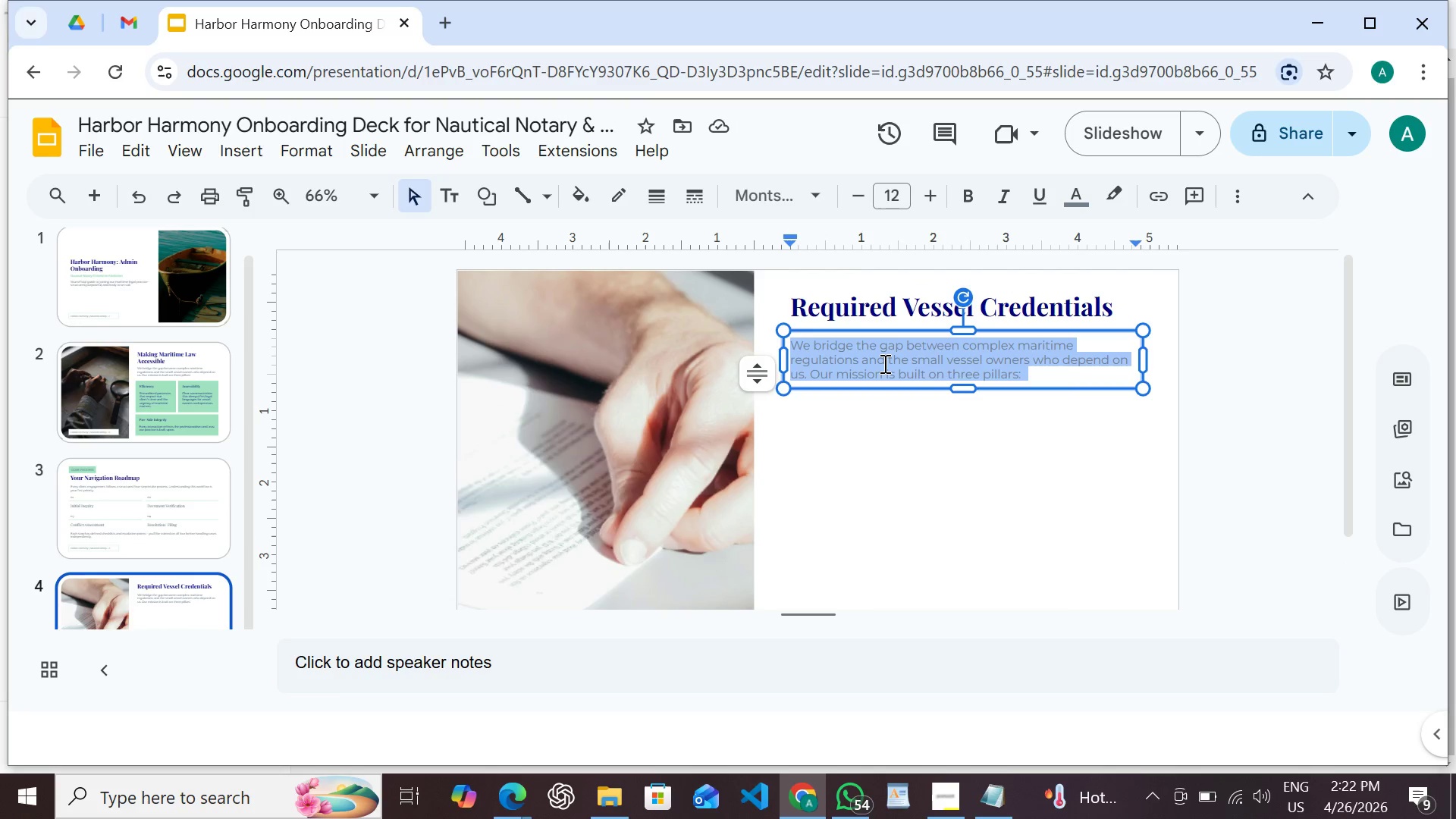 
triple_click([883, 363])
 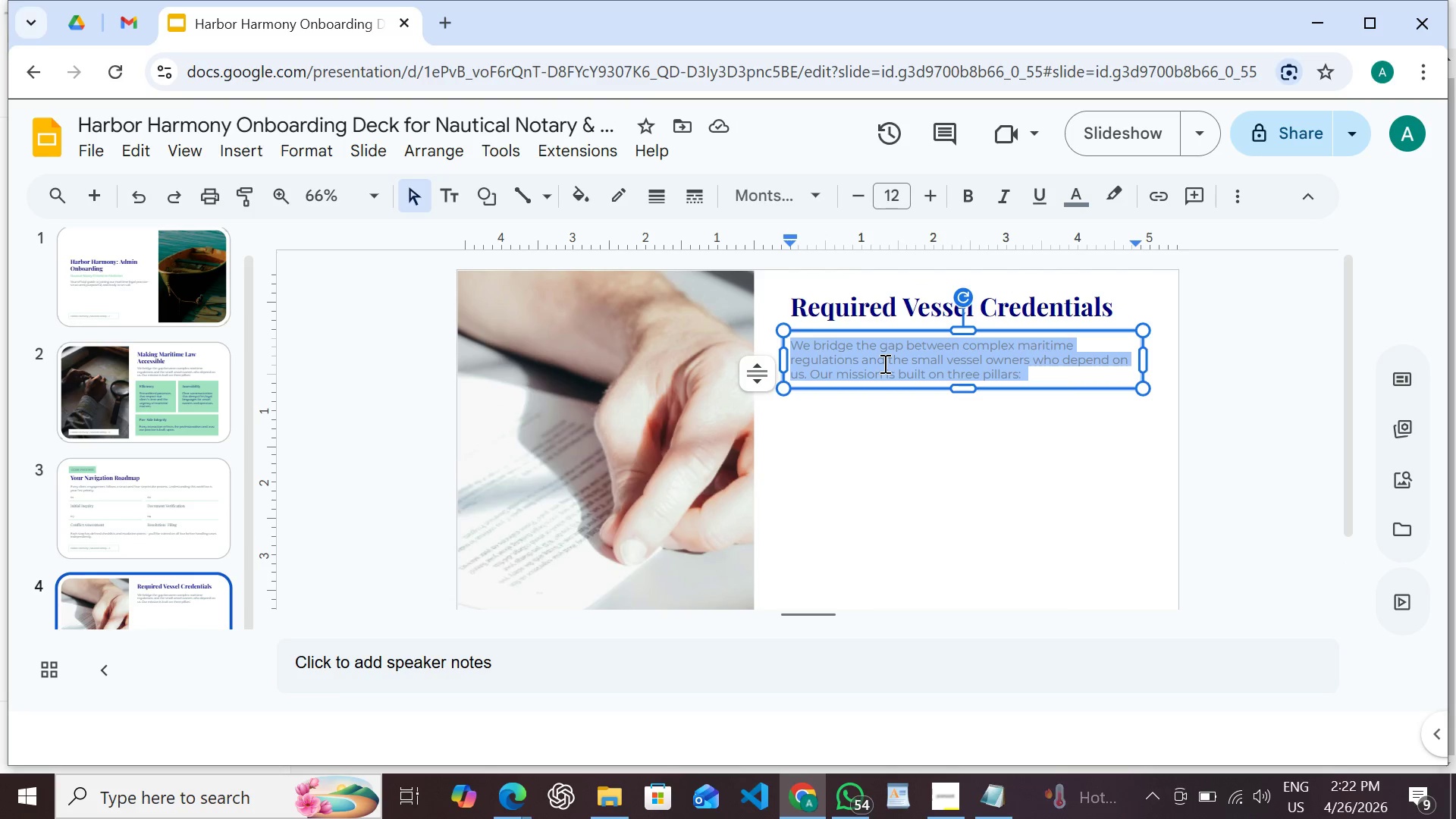 
type(Every clirnt )
key(Backspace)
key(Backspace)
key(Backspace)
key(Backspace)
type(r)
key(Backspace)
type(ent file must include these four document before any notat)
key(Backspace)
type(ry or mediation action begins. )
 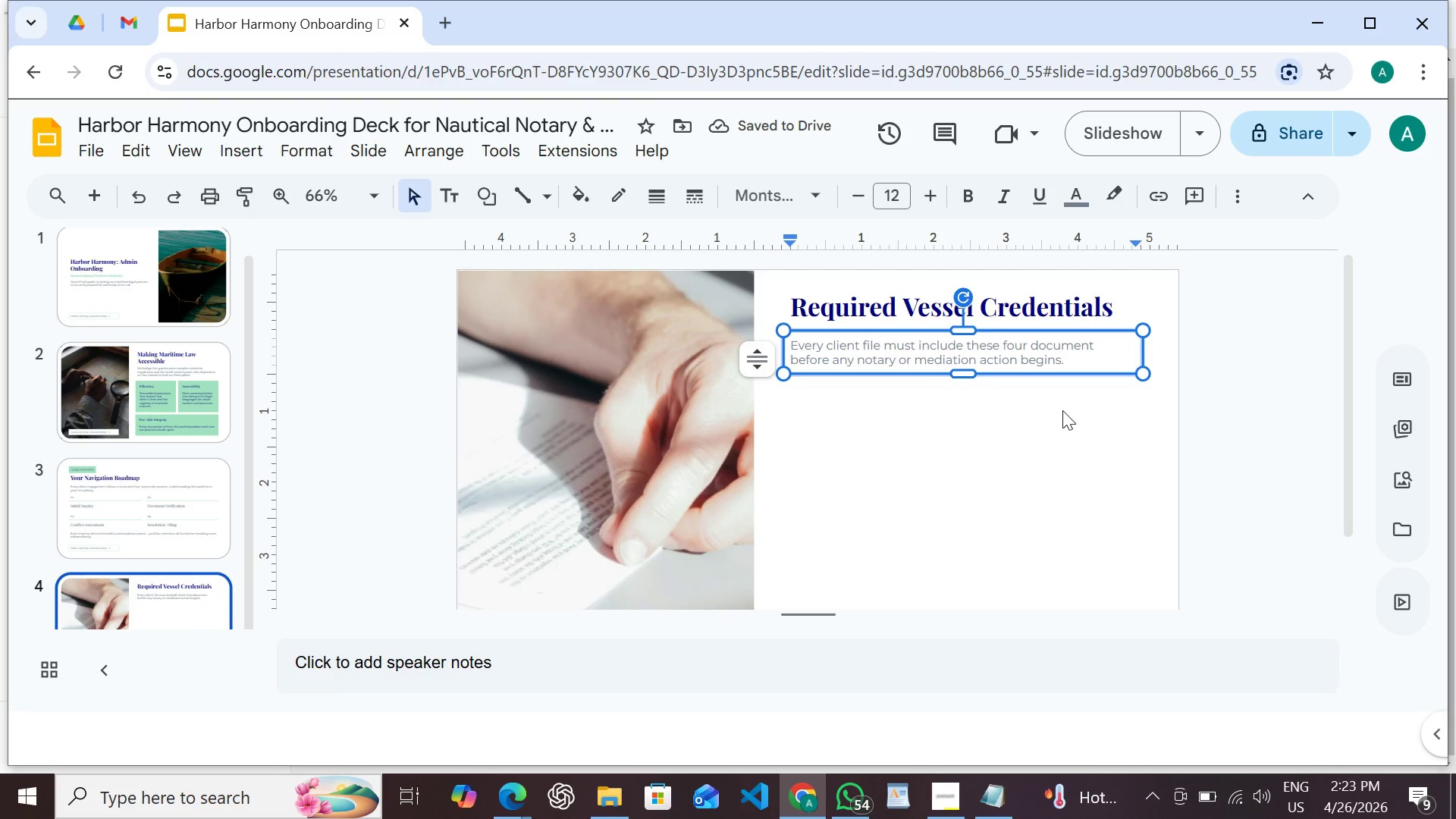 
type(Inco)
 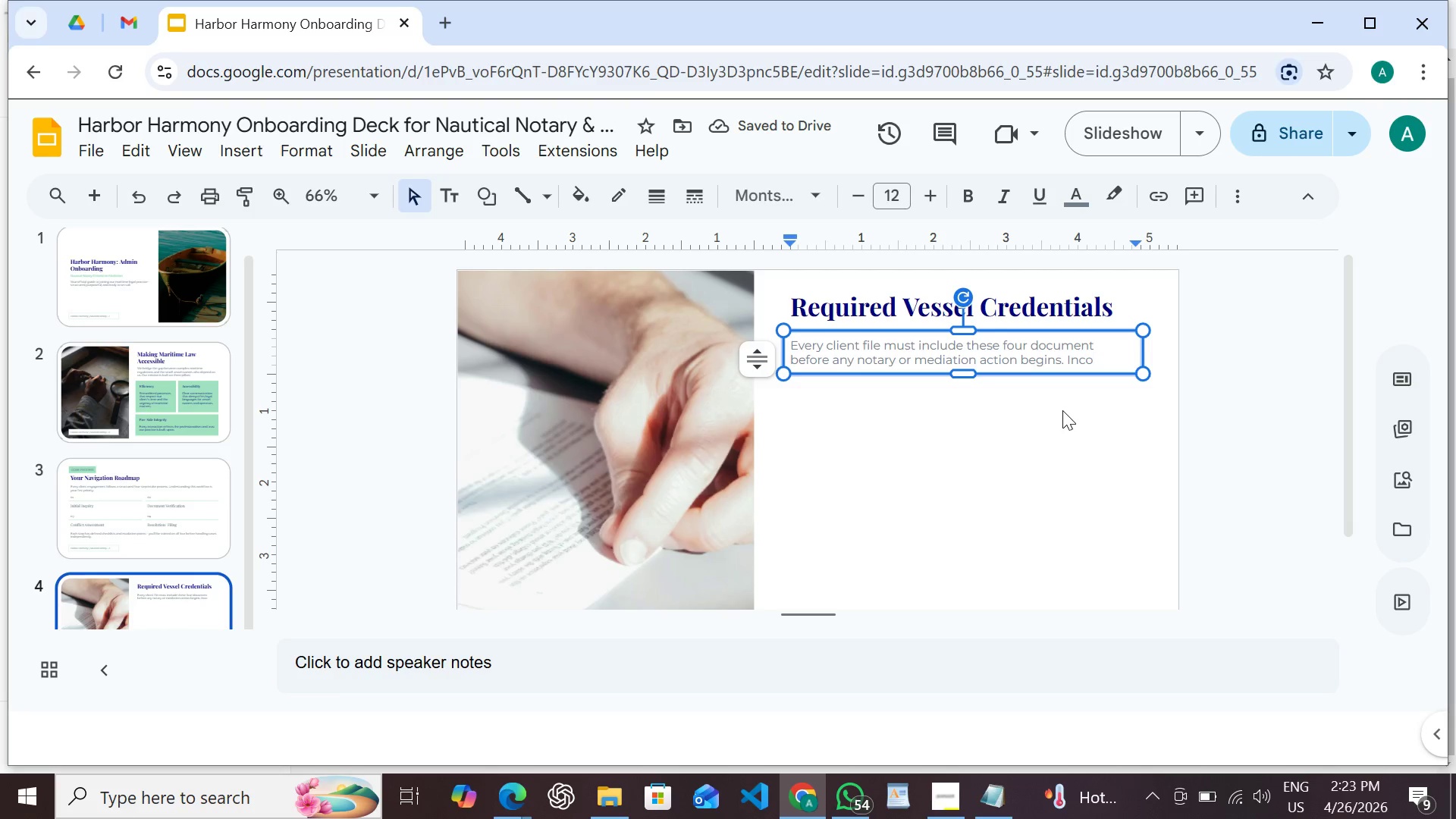 
type(moe)
key(Backspace)
key(Backspace)
type(plete files are returned immediately.)
 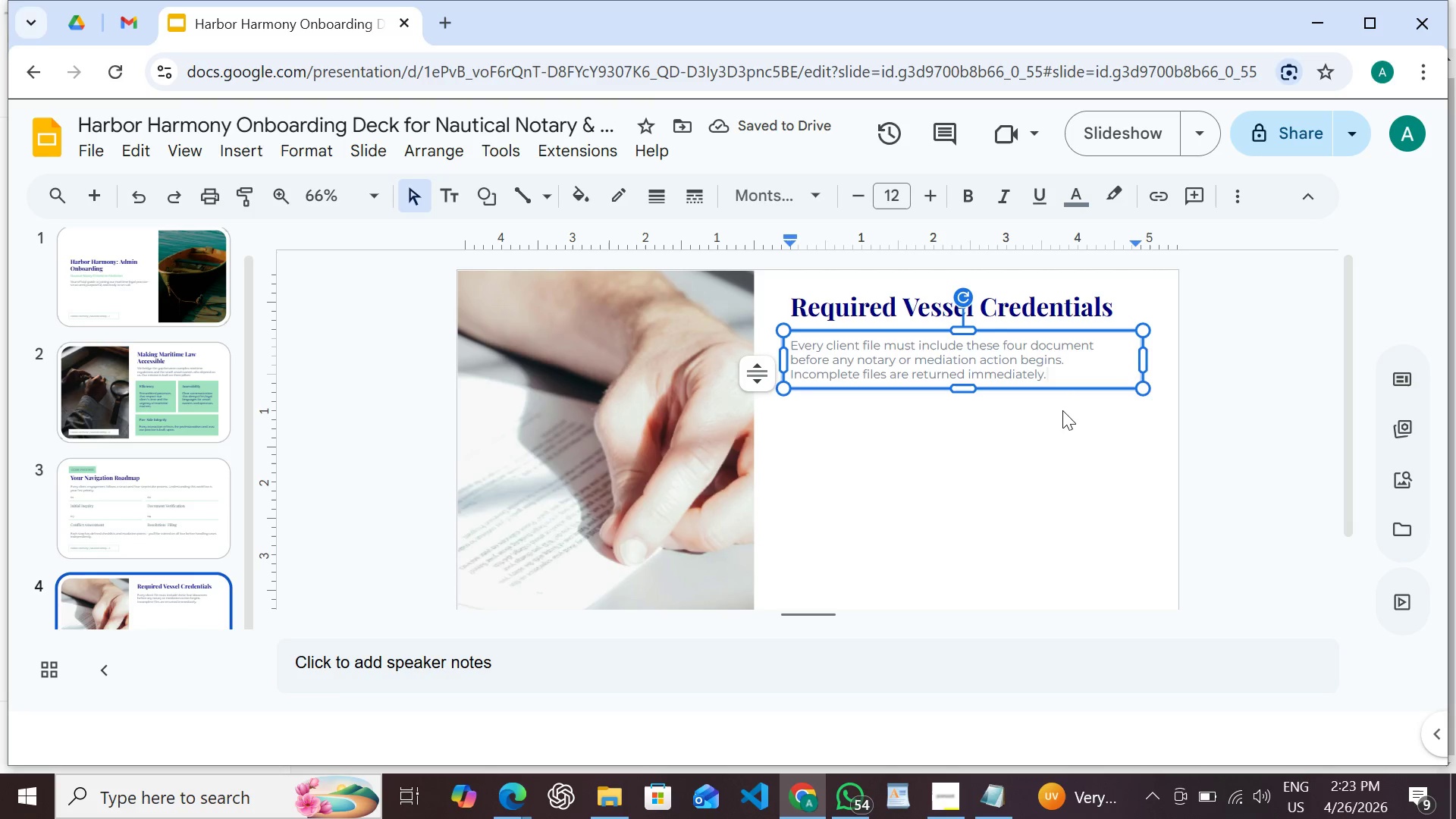 
wait(8.88)
 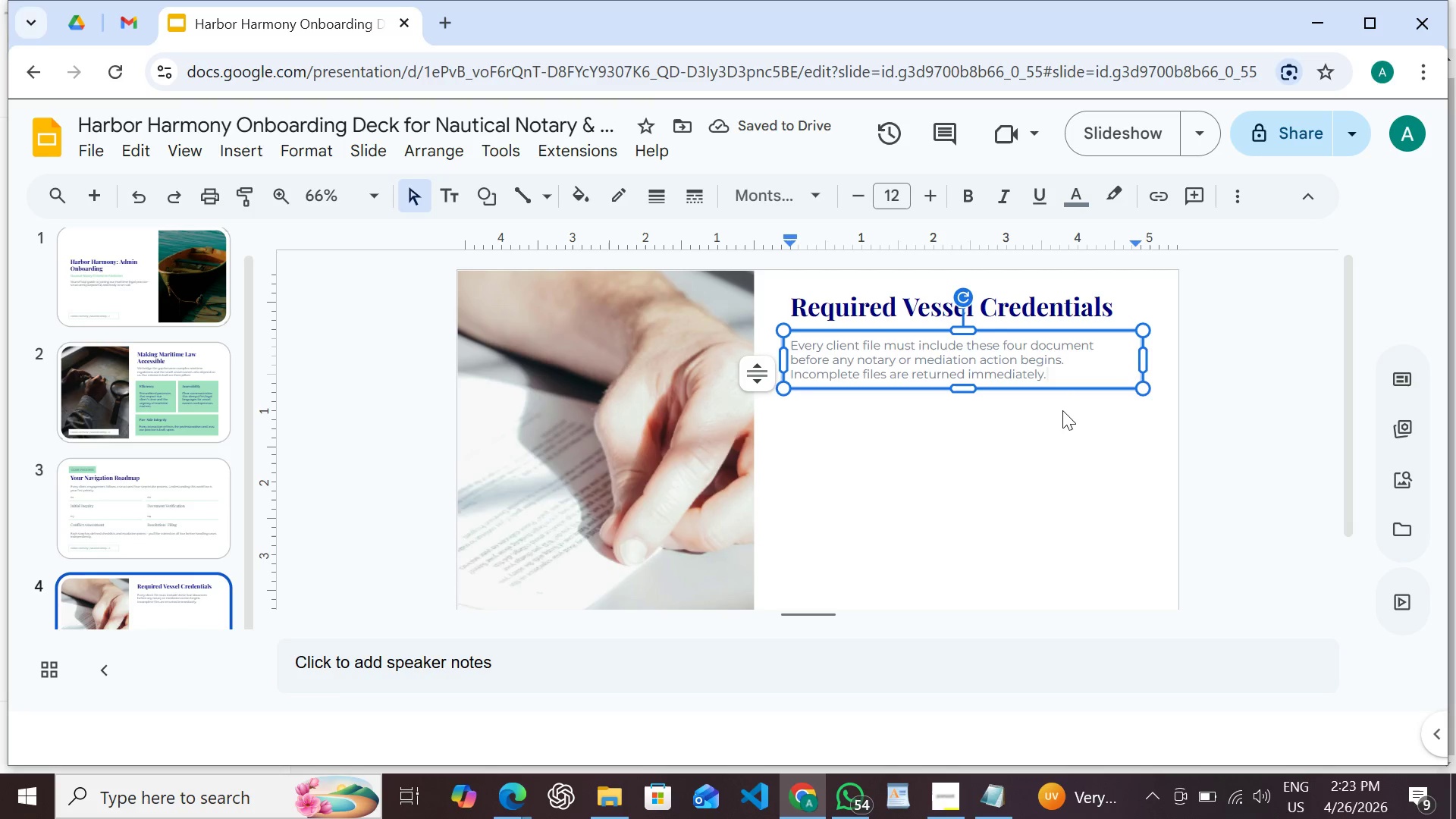 
double_click([926, 488])
 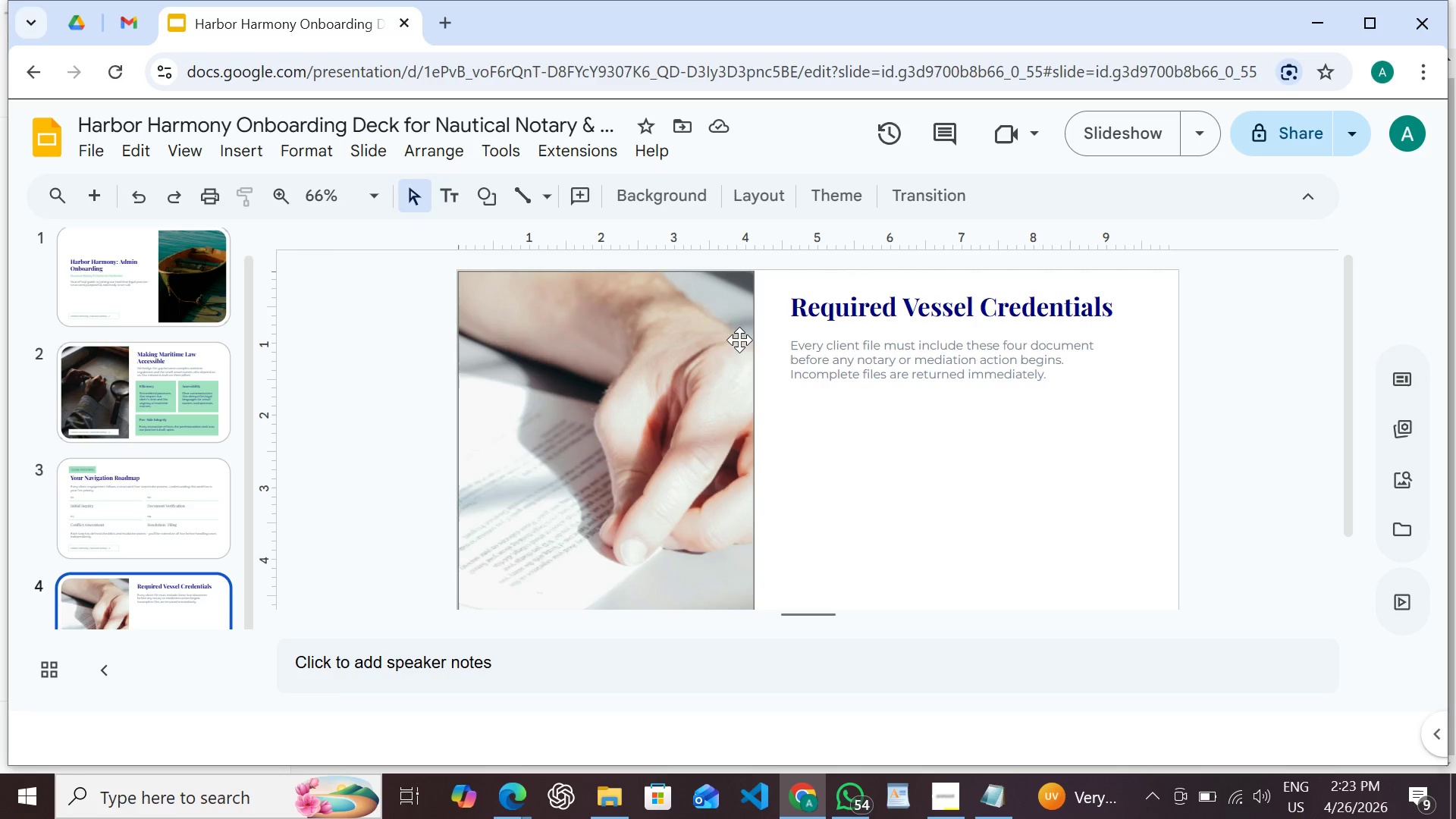 
left_click([841, 331])
 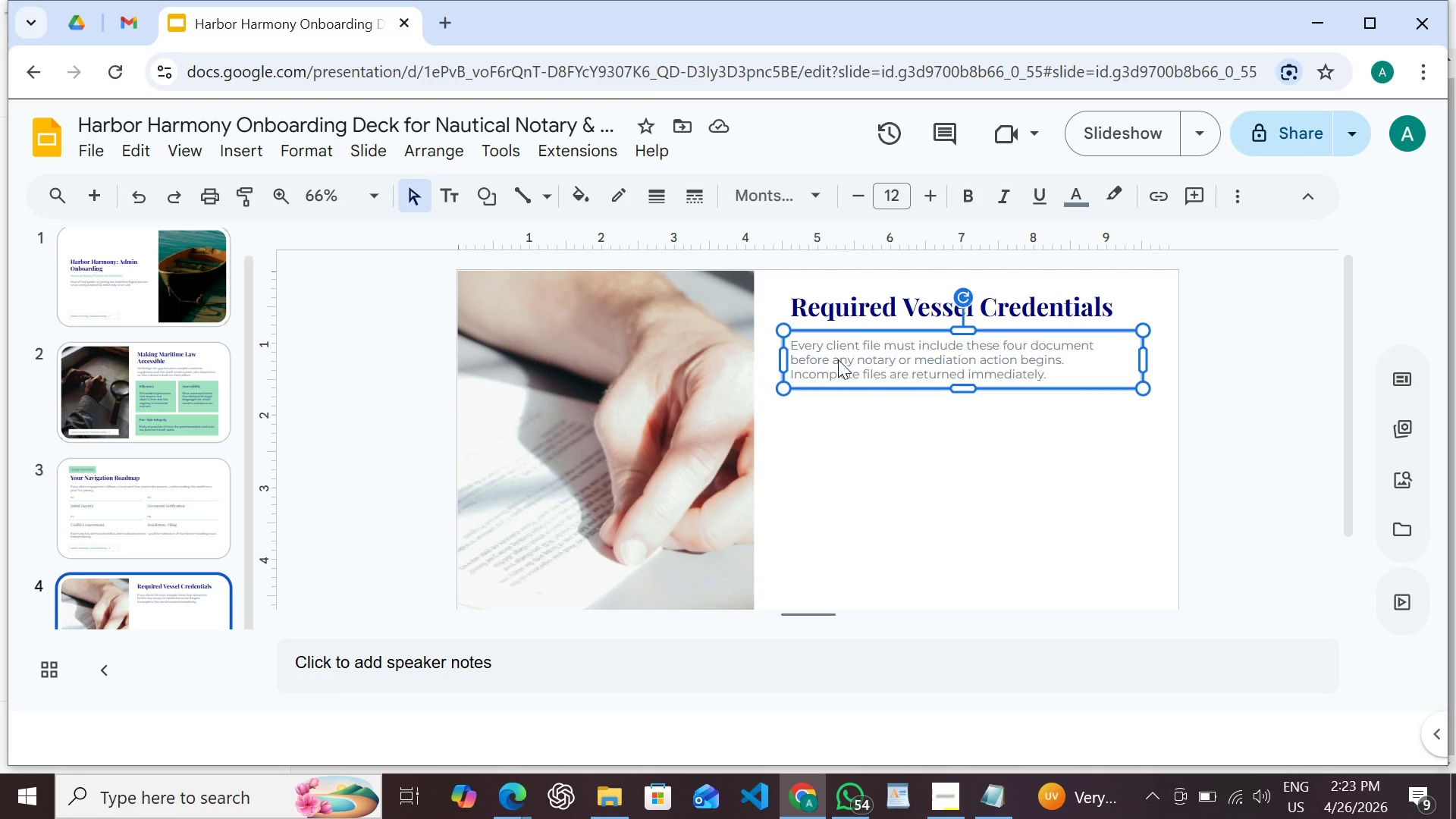 
key(Shift+ArrowUp)
 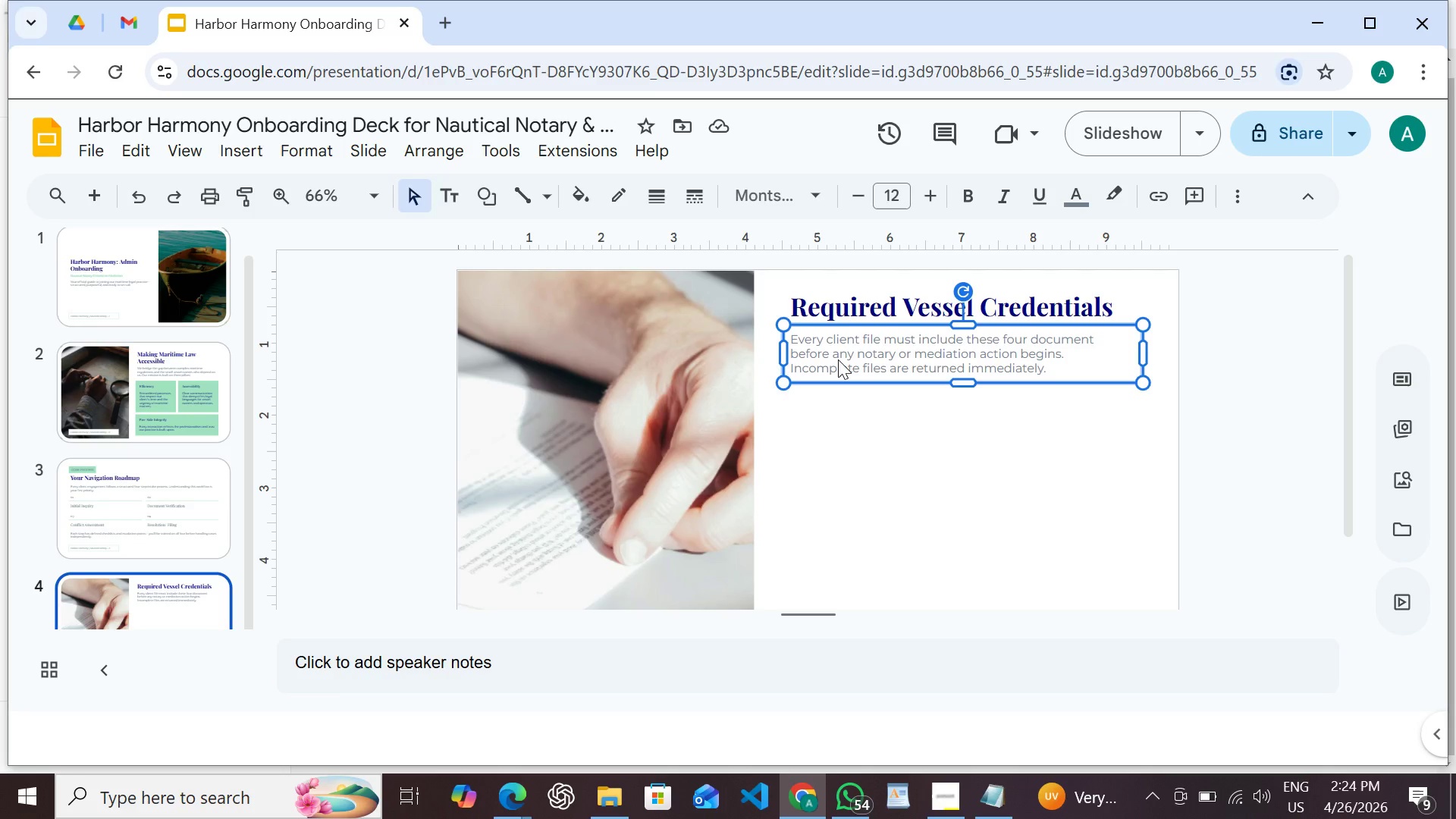 
wait(30.97)
 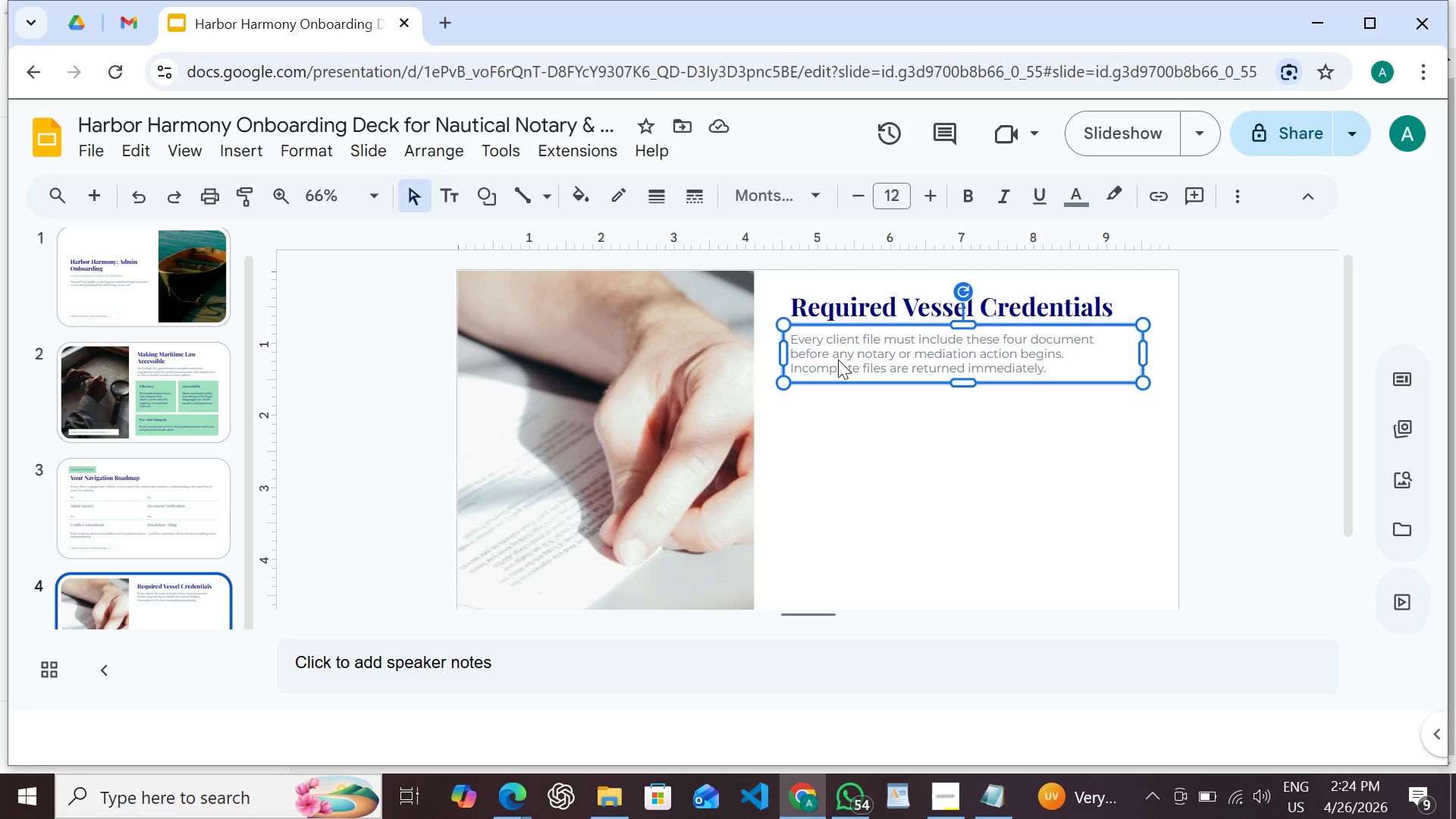 
left_click([811, 412])
 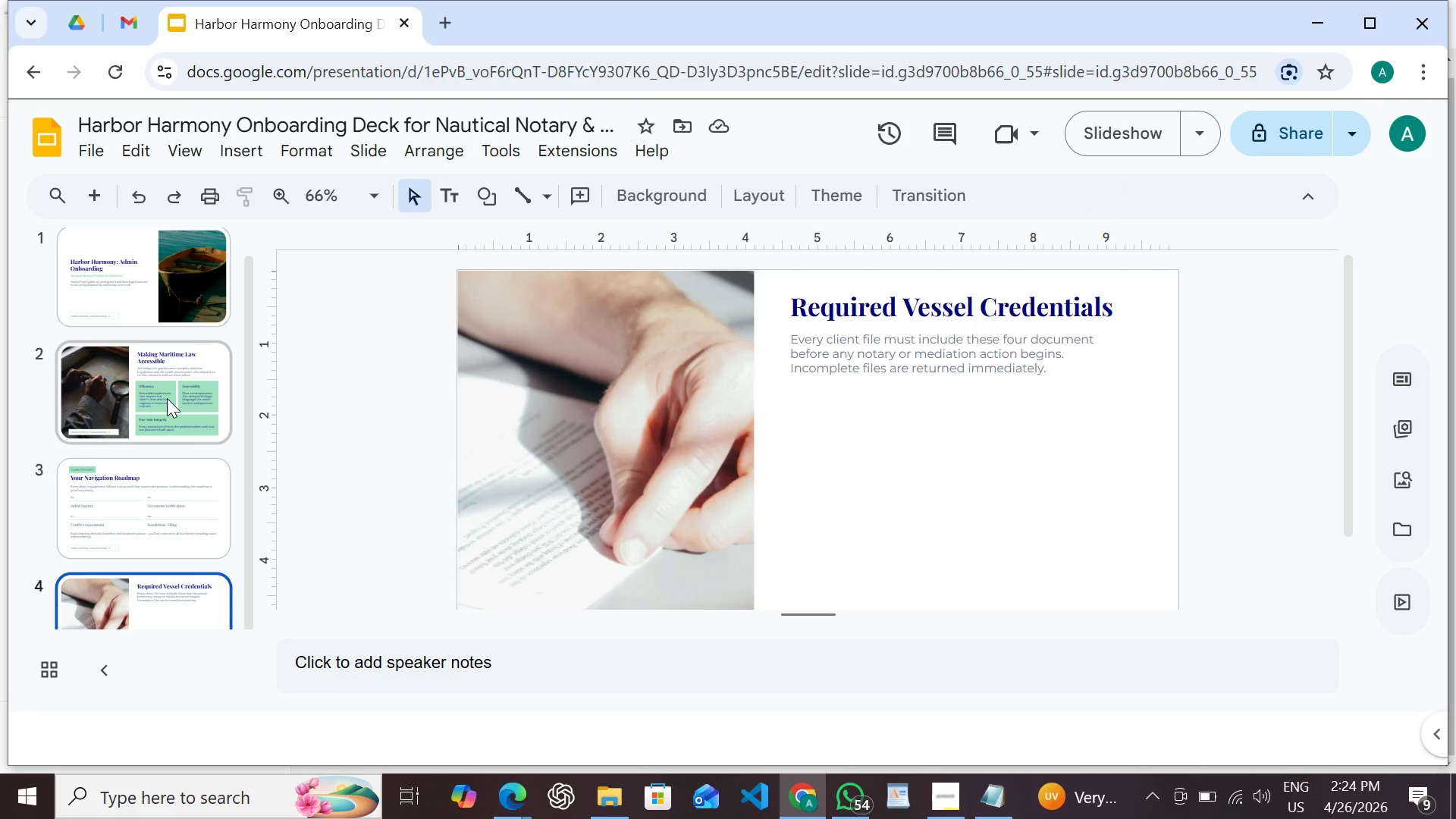 
left_click([167, 398])
 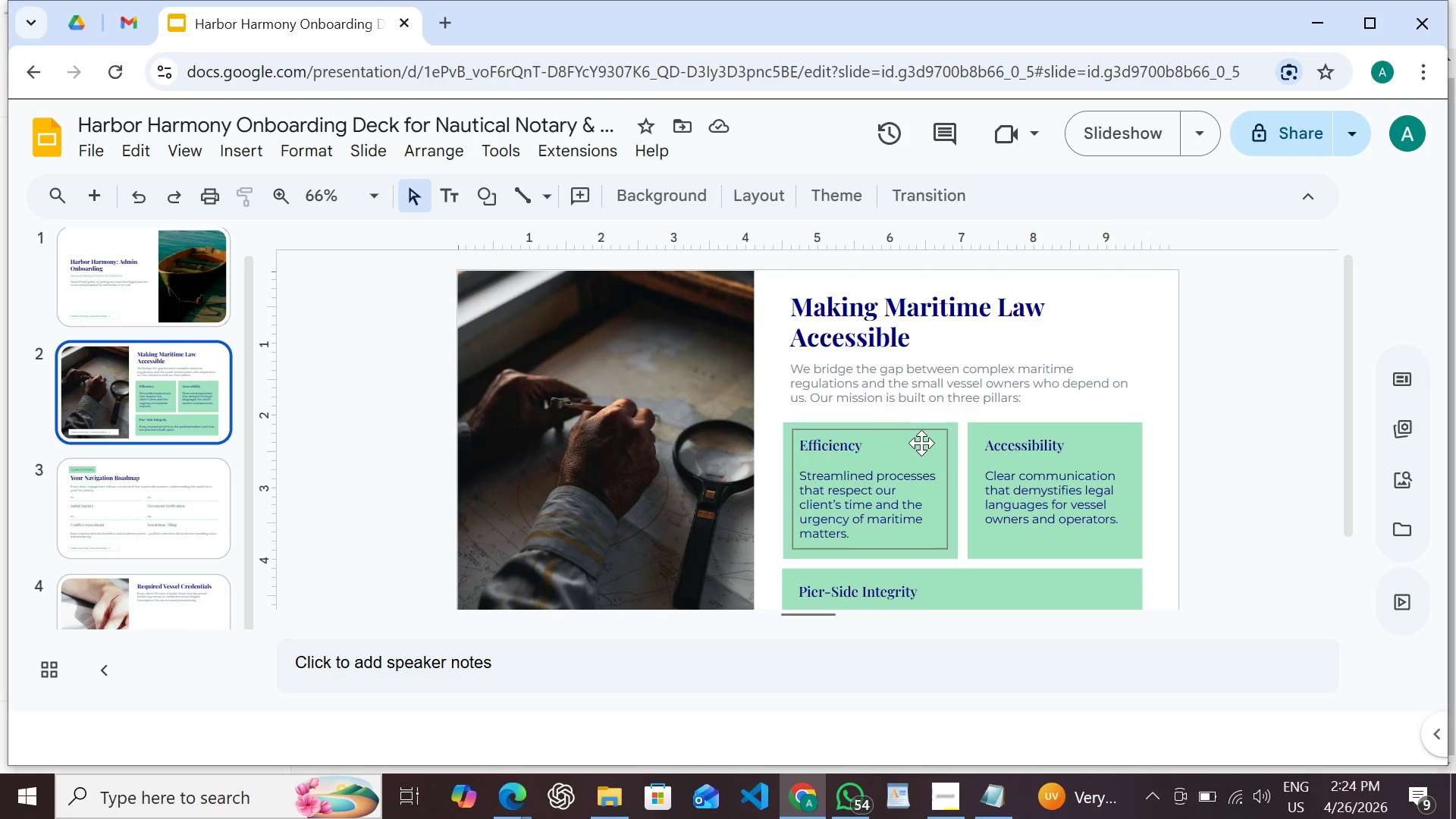 
wait(5.86)
 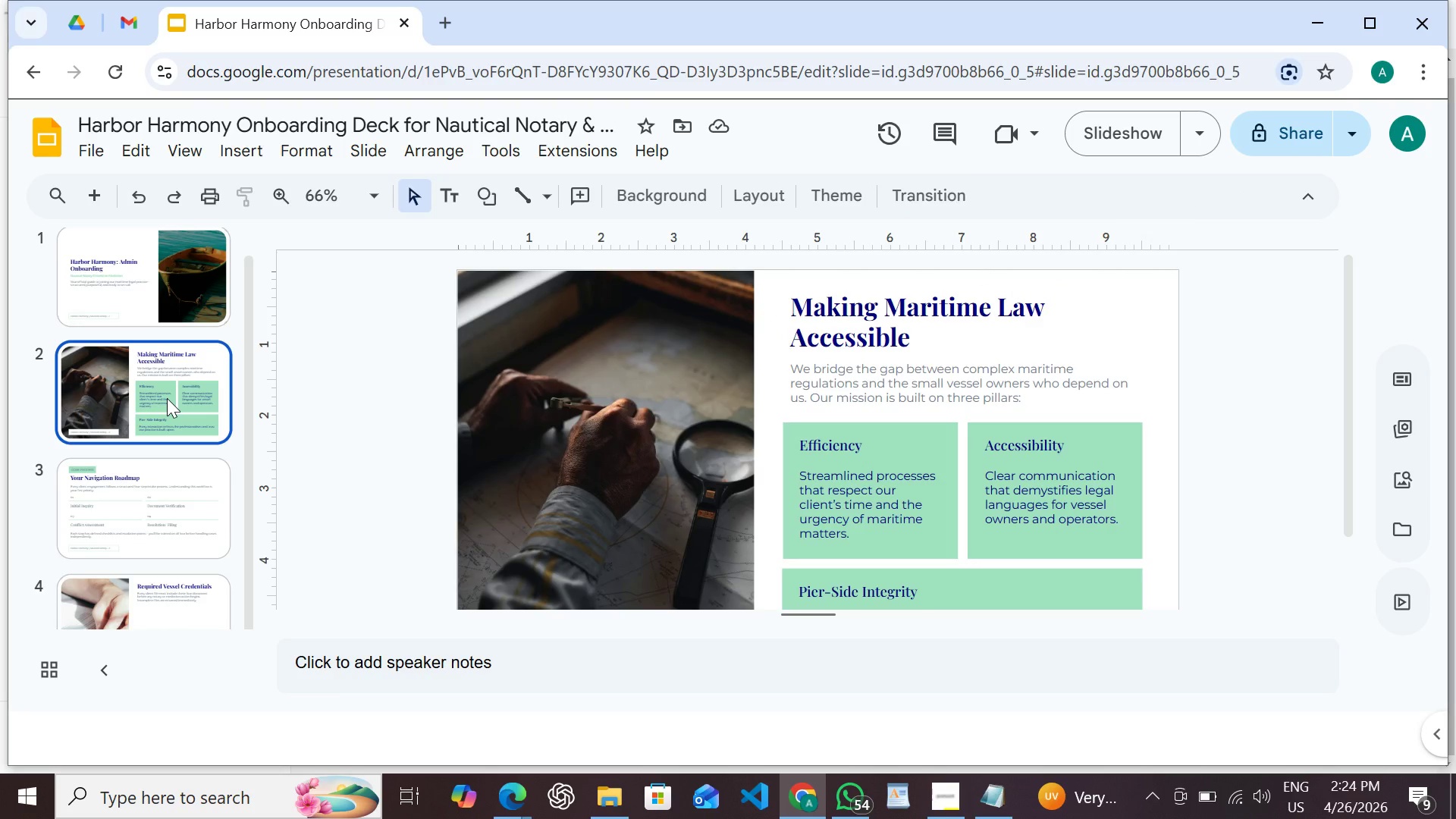 
left_click([921, 443])
 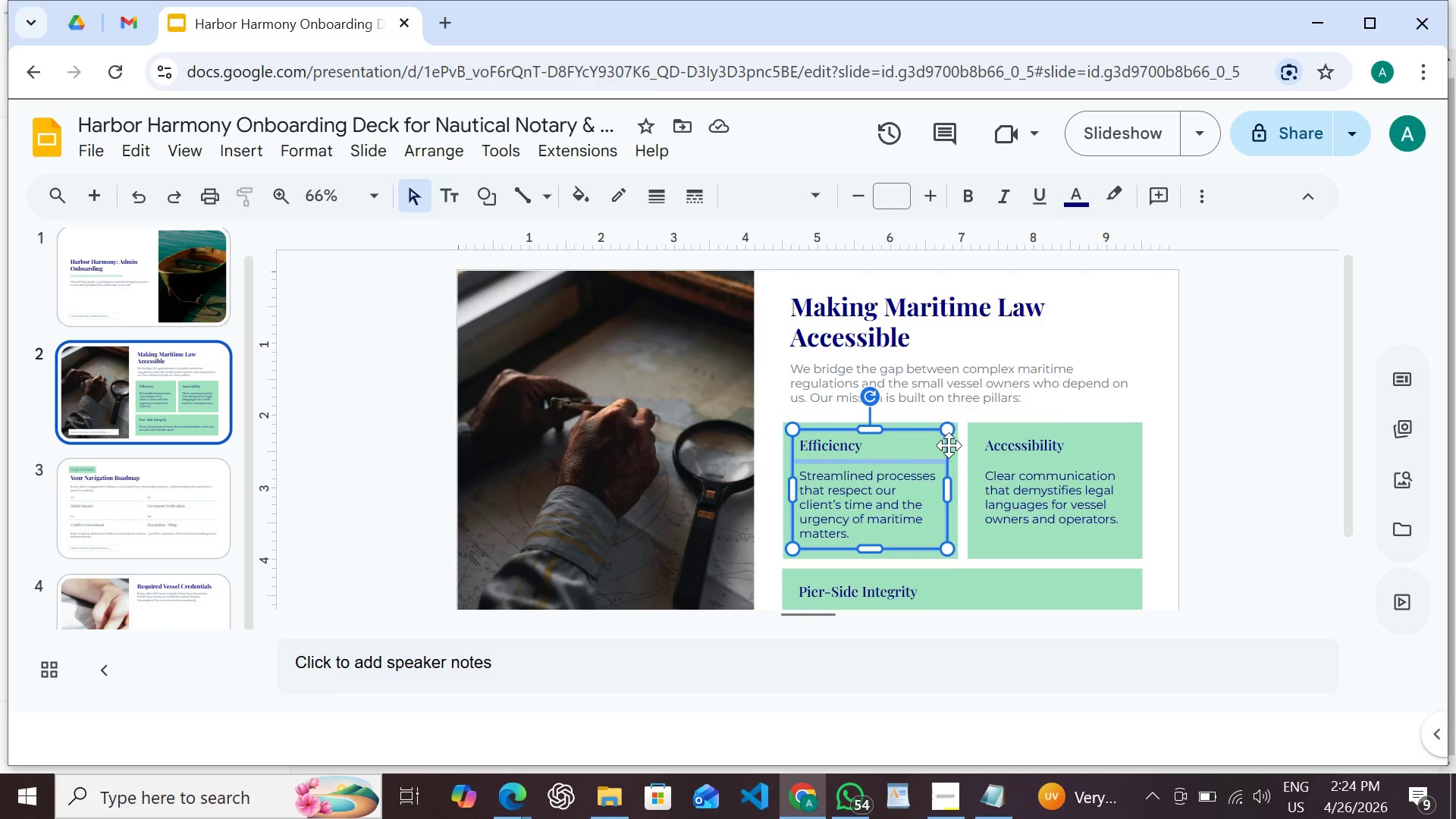 
hold_key(key=ShiftLeft, duration=1.5)
left_click([959, 446])
 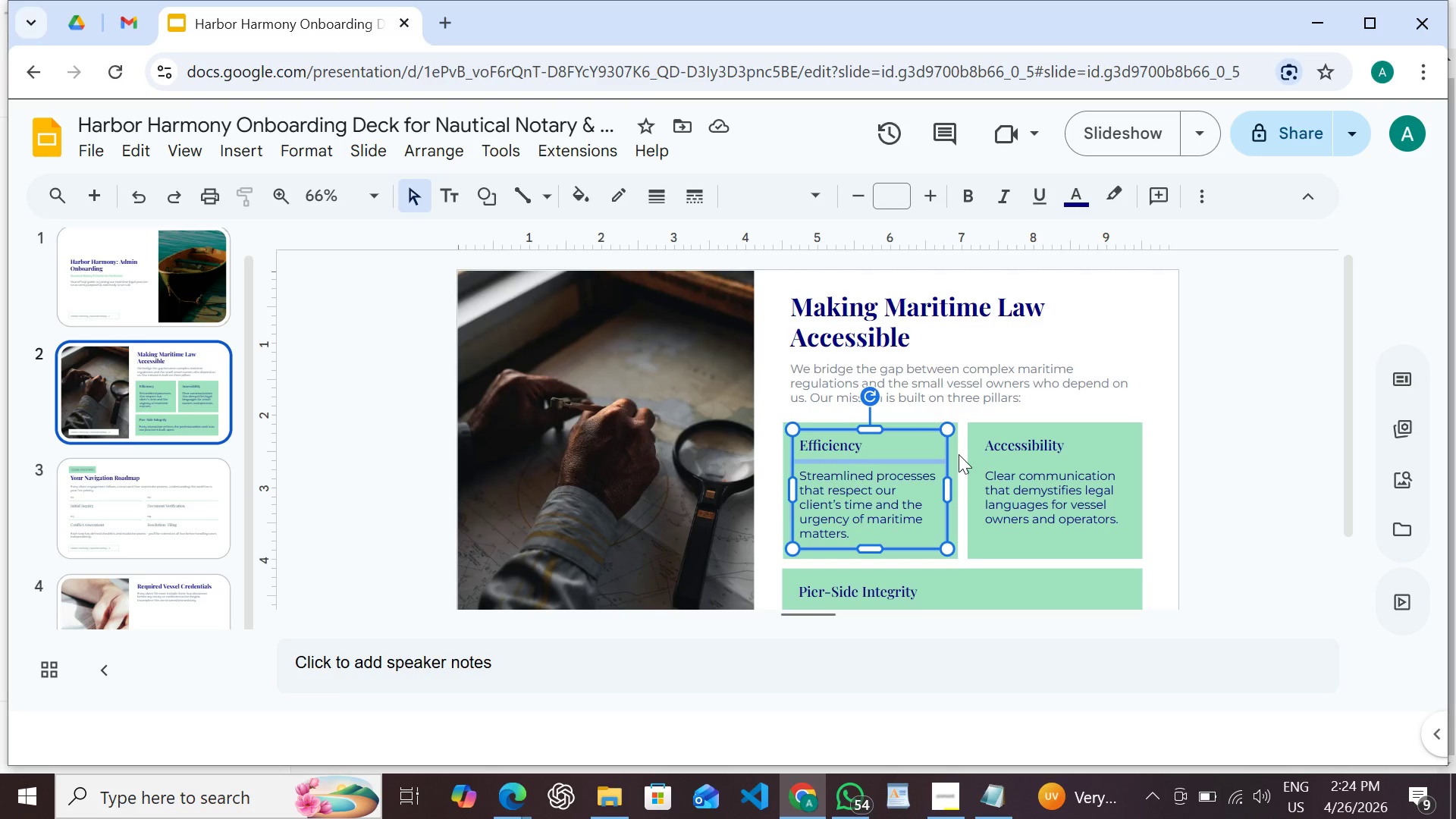 
hold_key(key=ShiftLeft, duration=1.5)
 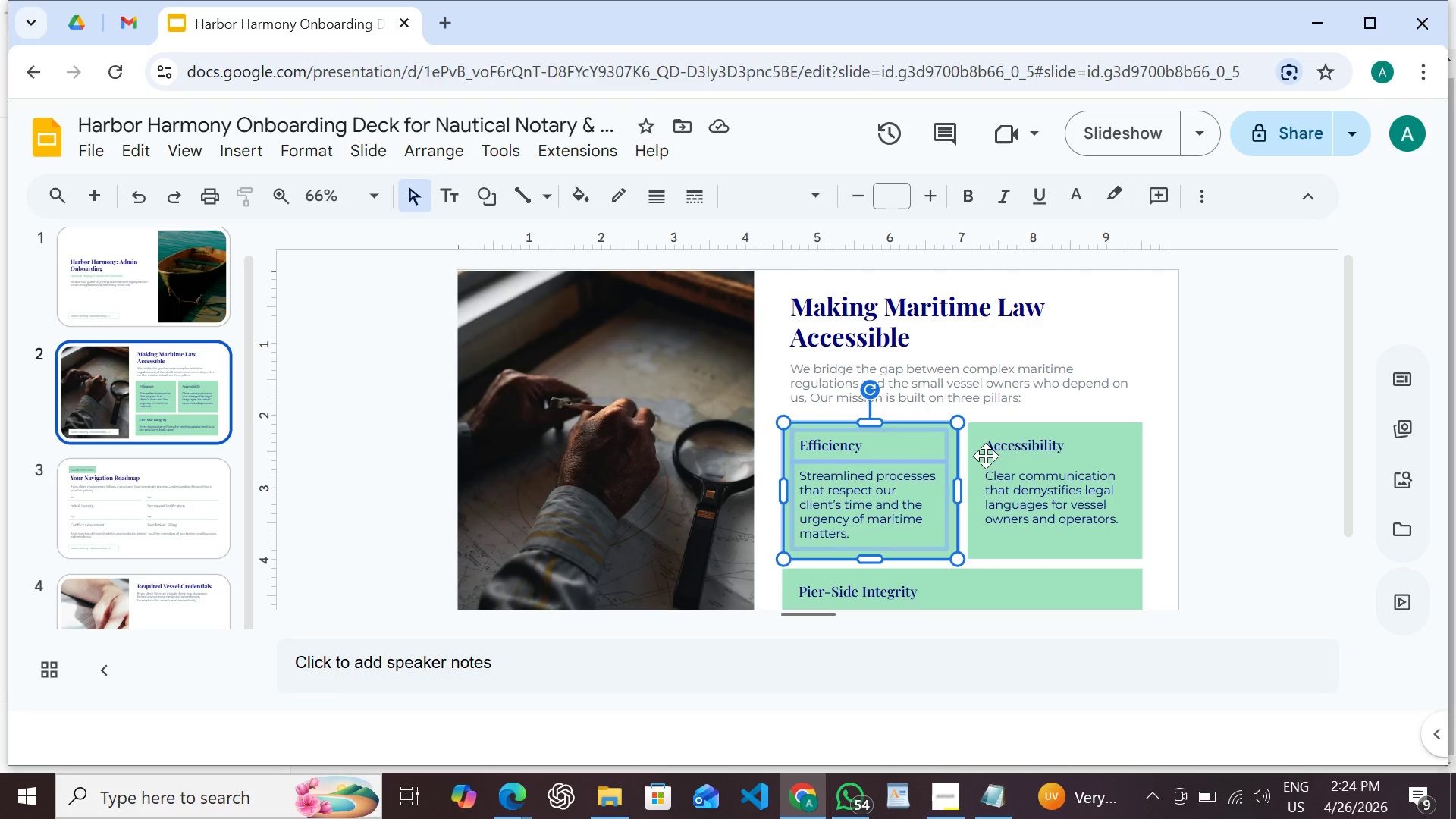 
hold_key(key=ShiftLeft, duration=0.89)
left_click([956, 456])
 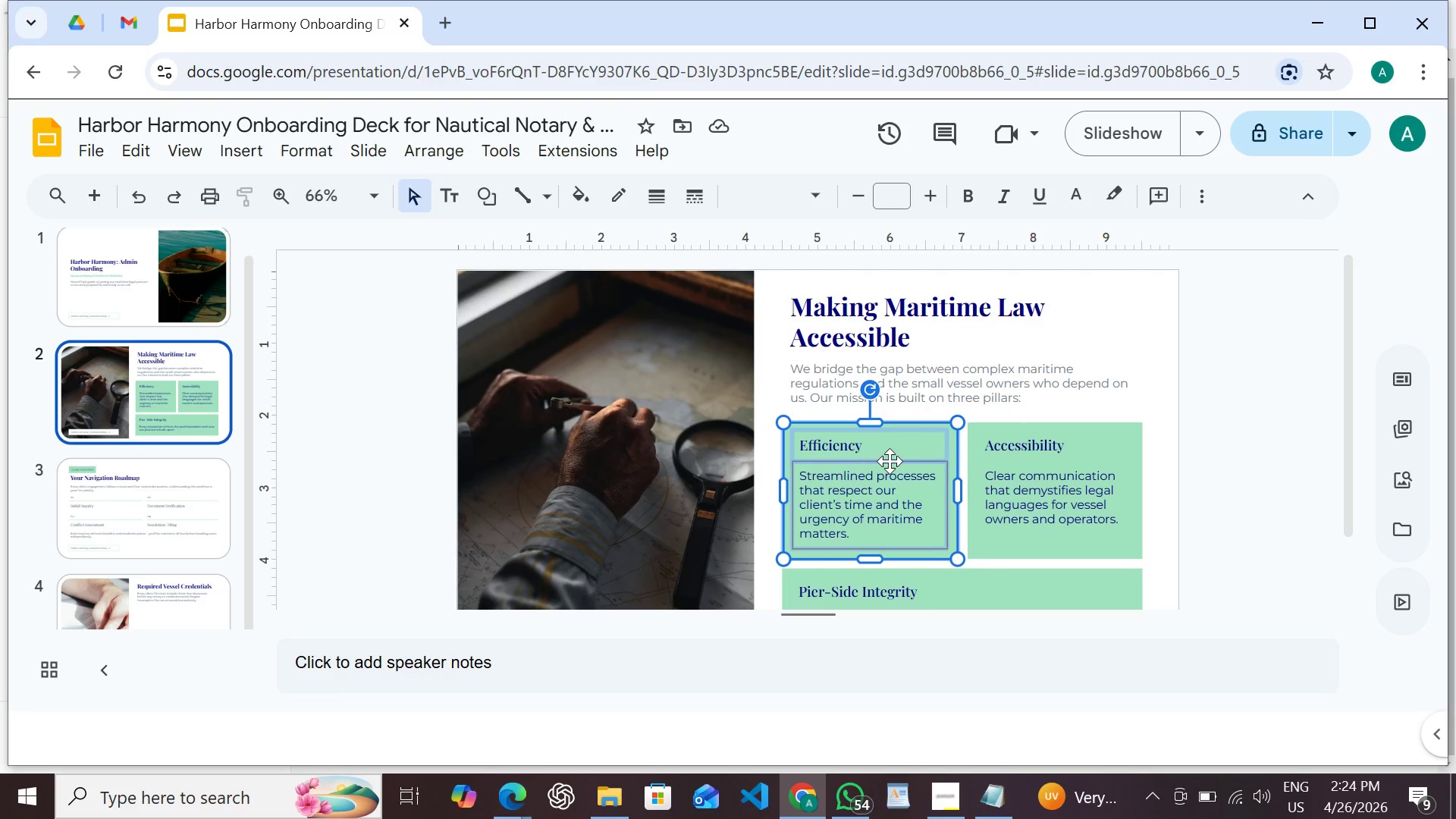 
right_click([890, 461])
 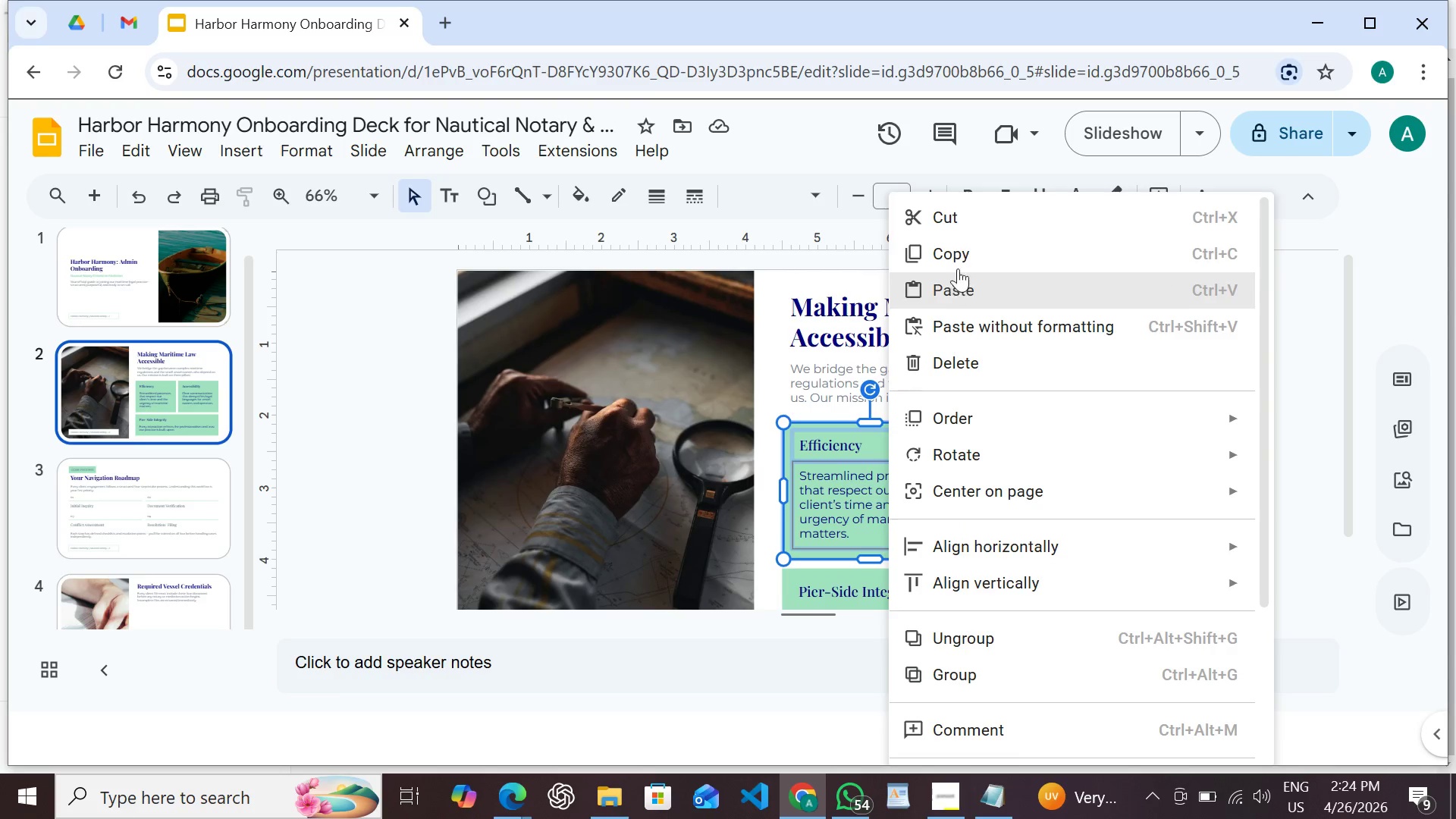 
left_click([962, 251])
 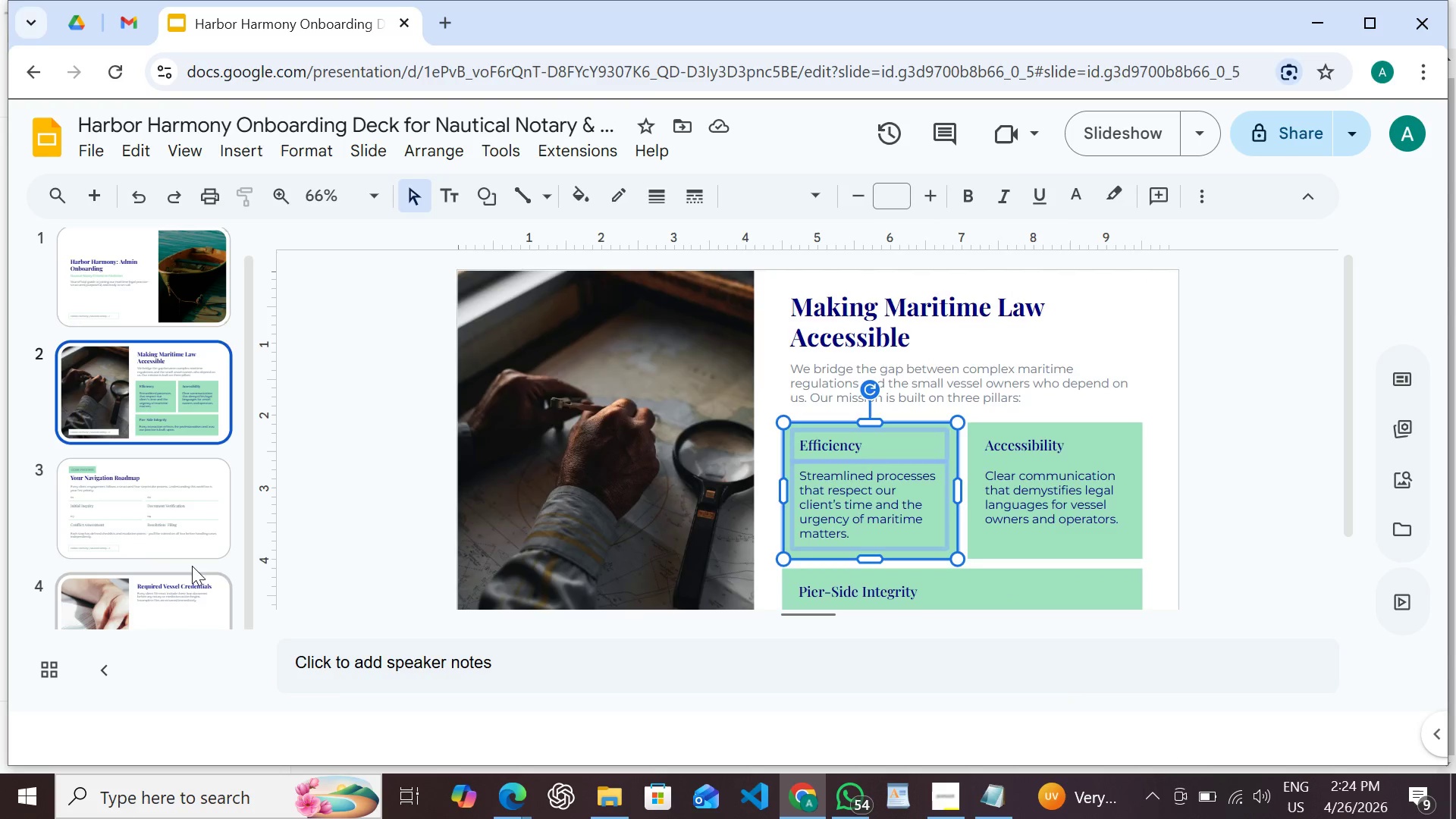 
left_click([187, 573])
 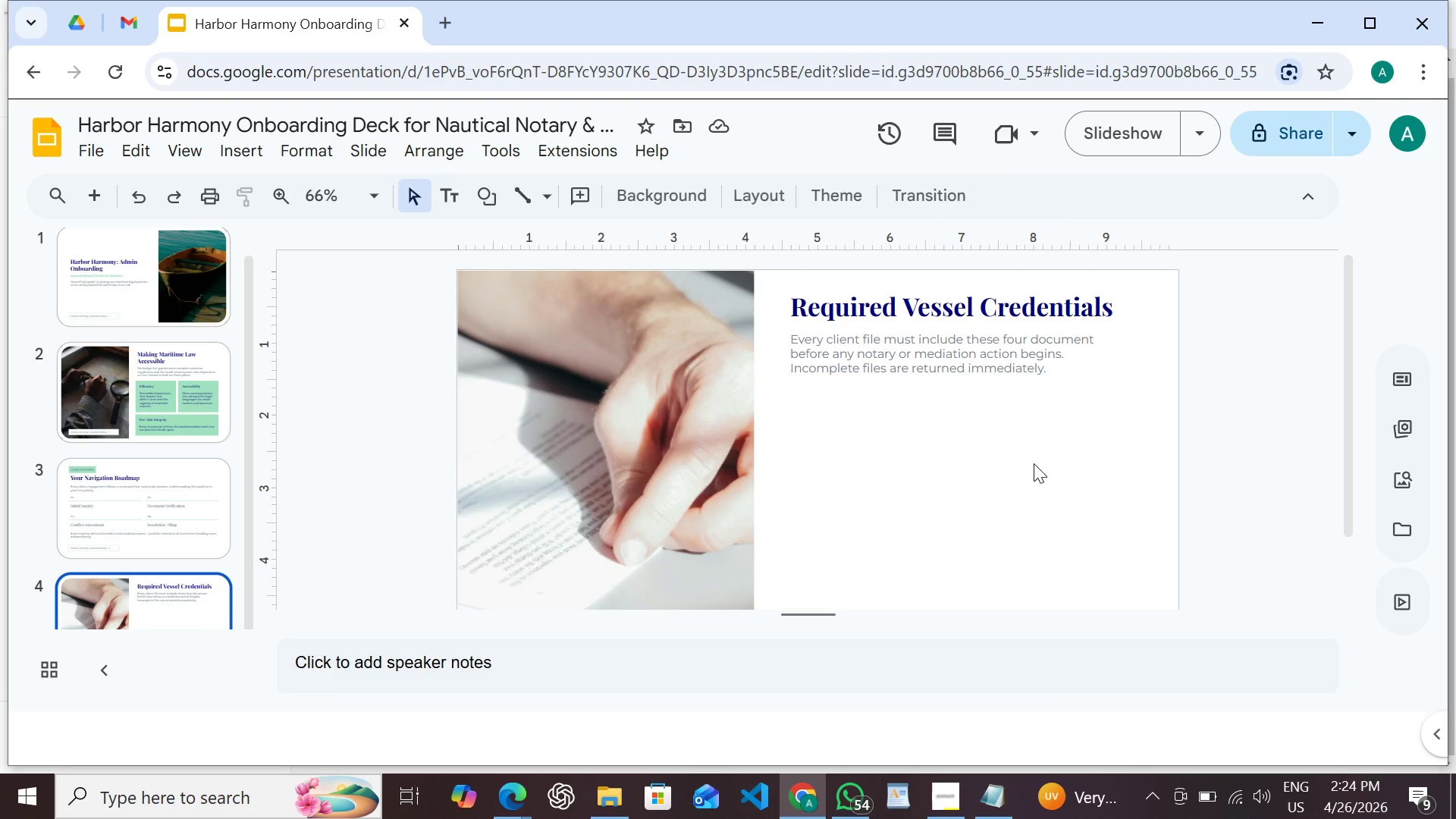 
right_click([916, 460])
 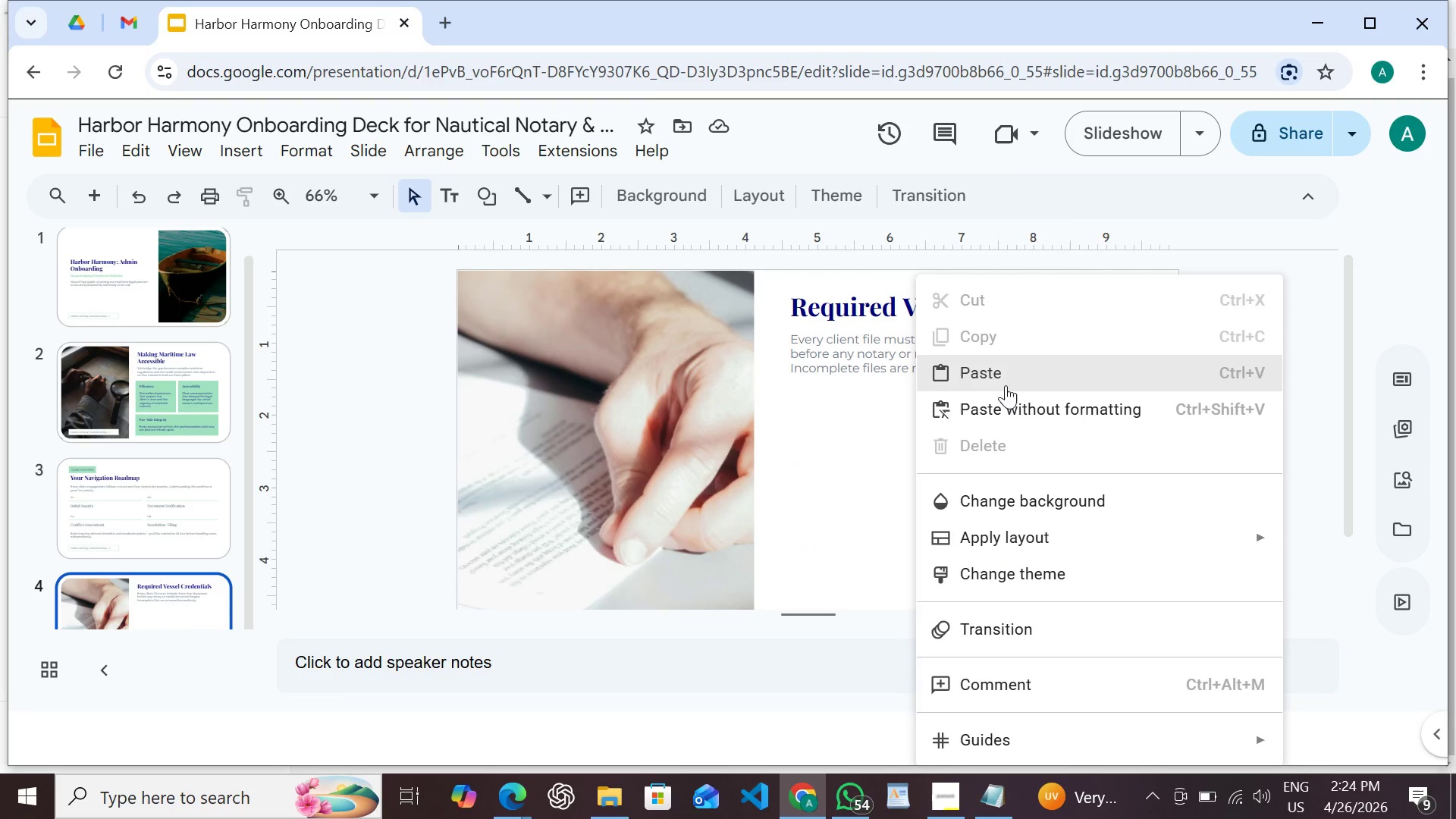 
left_click([1006, 385])
 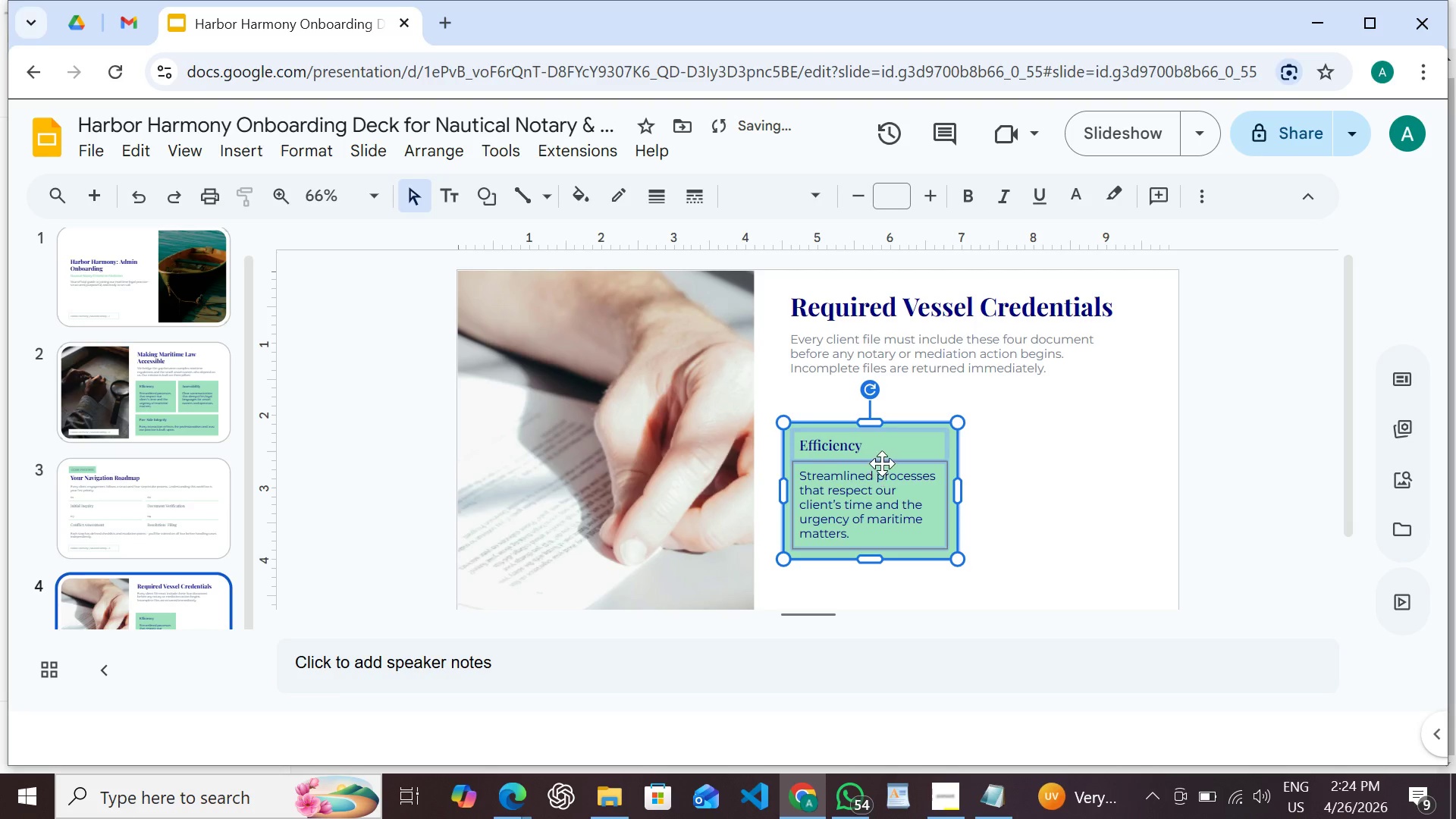 
left_click([878, 463])
 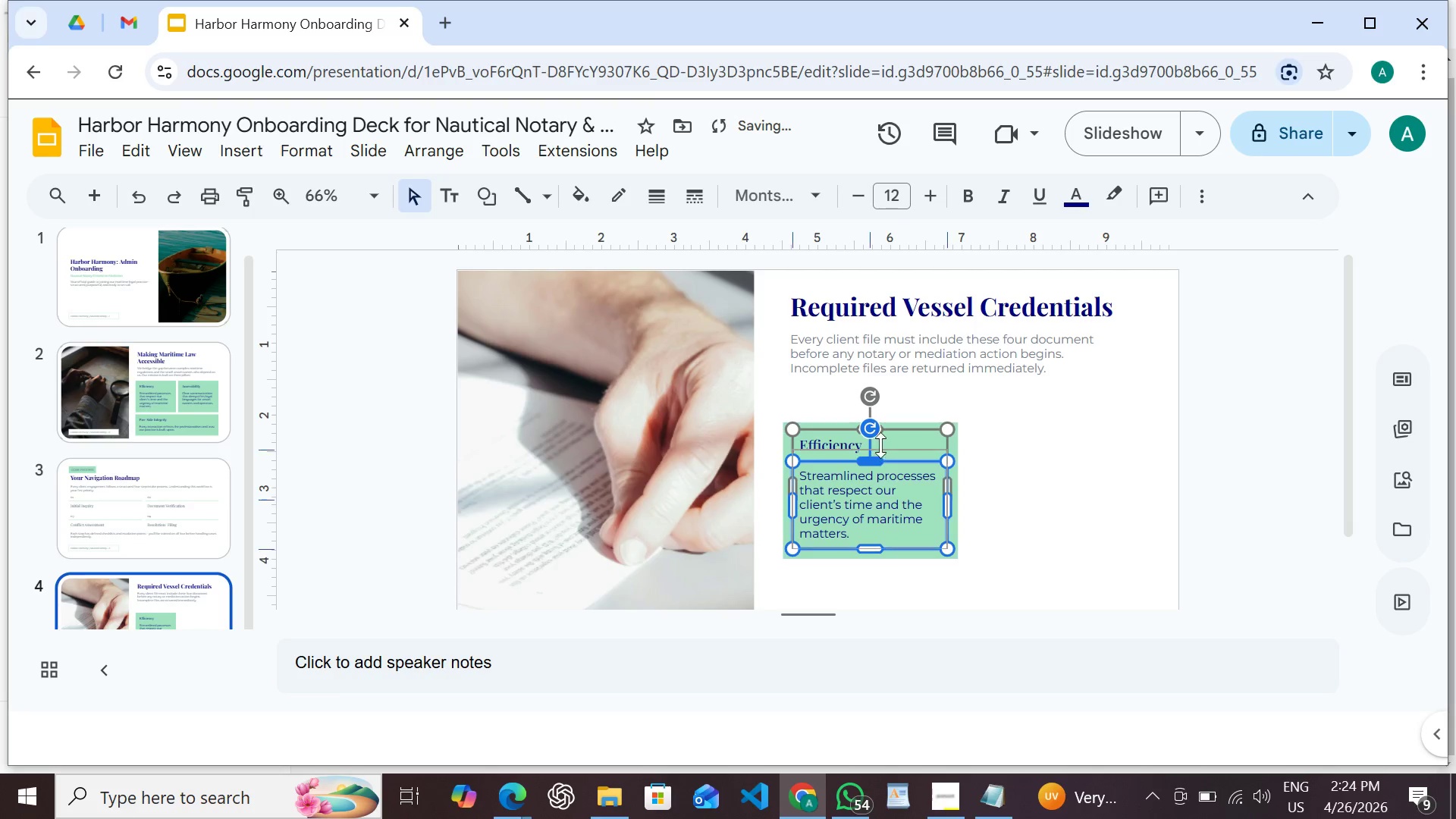 
left_click_drag(start_coordinate=[879, 463], to_coordinate=[825, 402])
 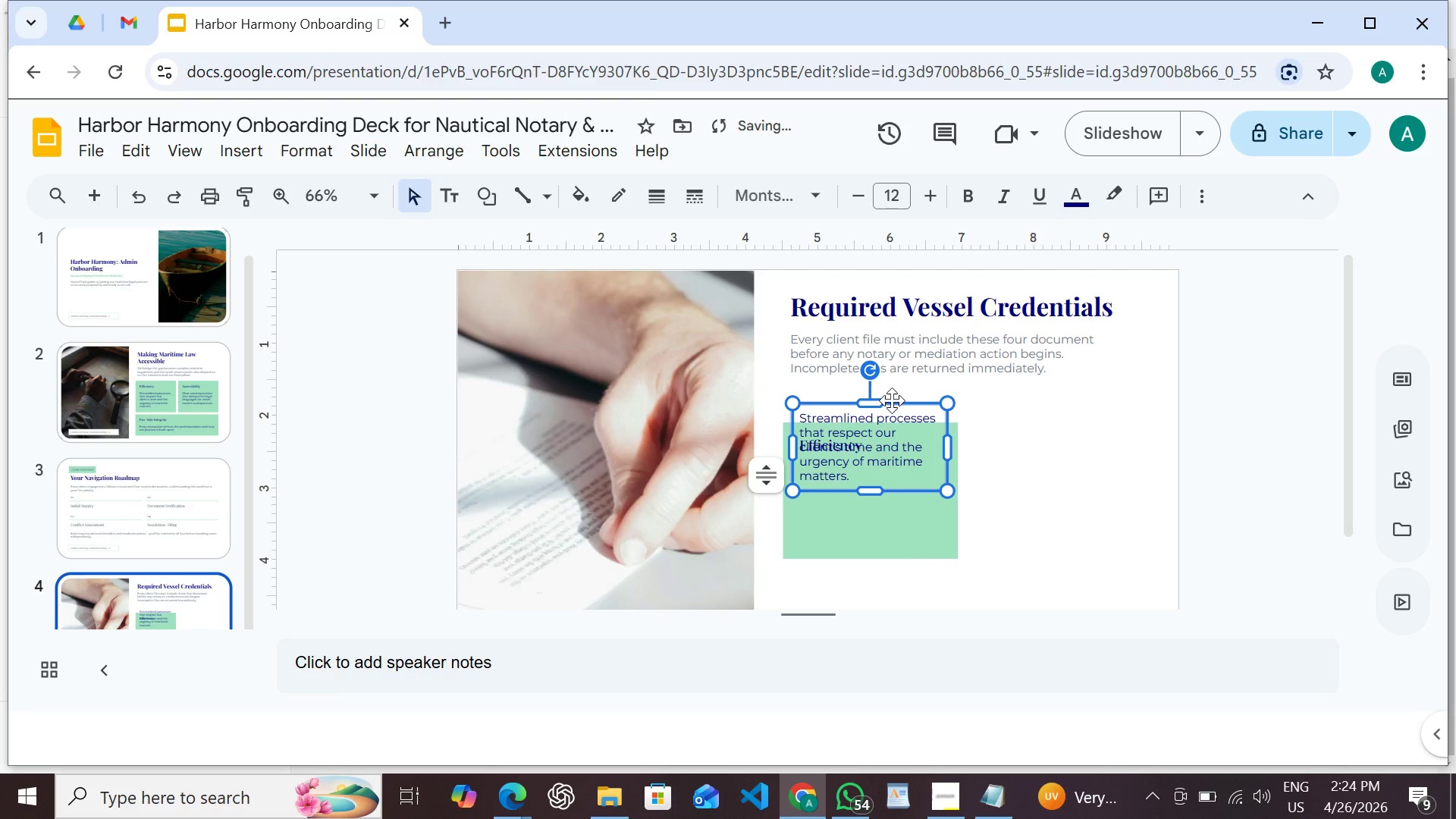 
key(Control+Z)
 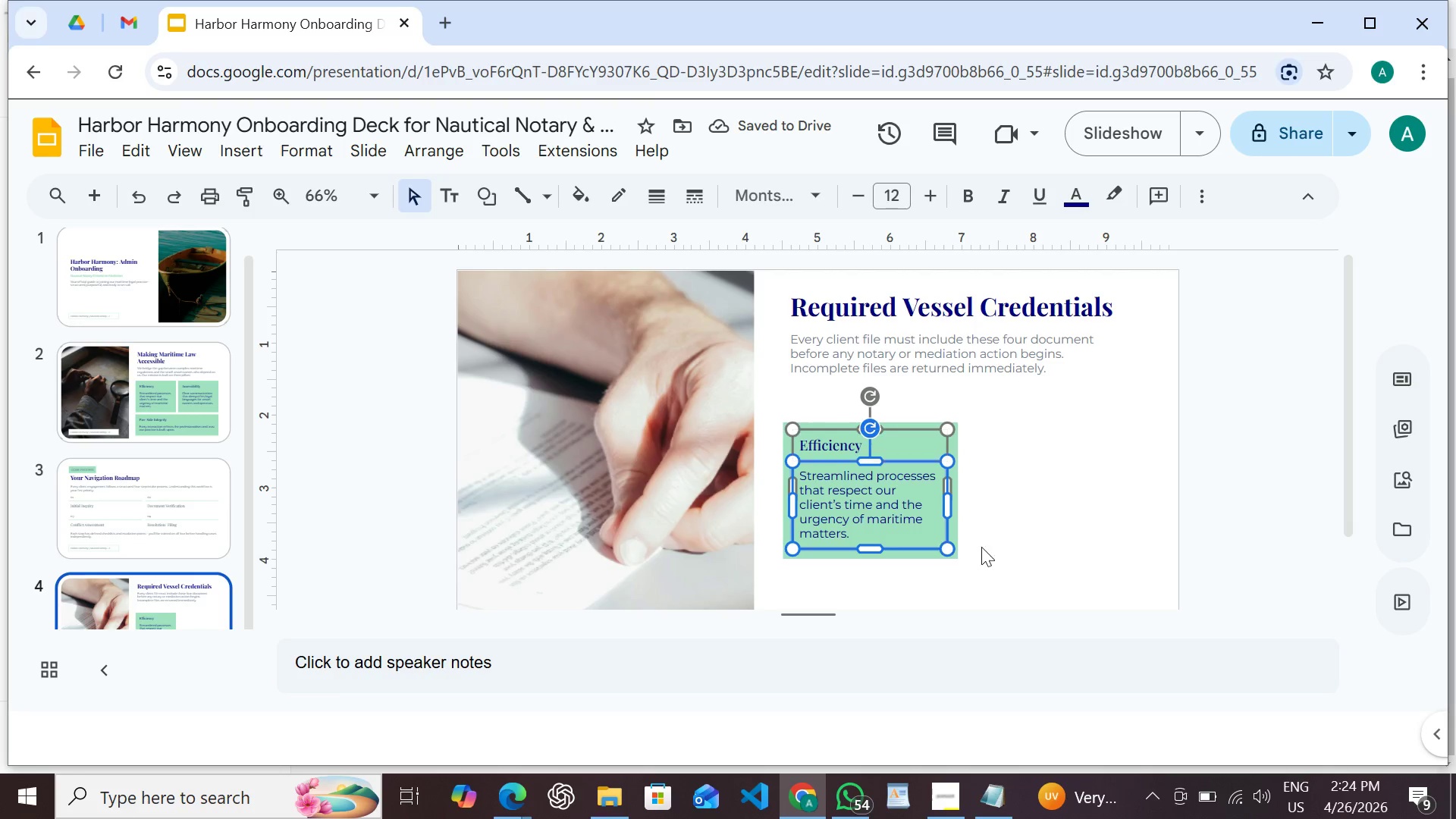 
left_click([870, 481])
 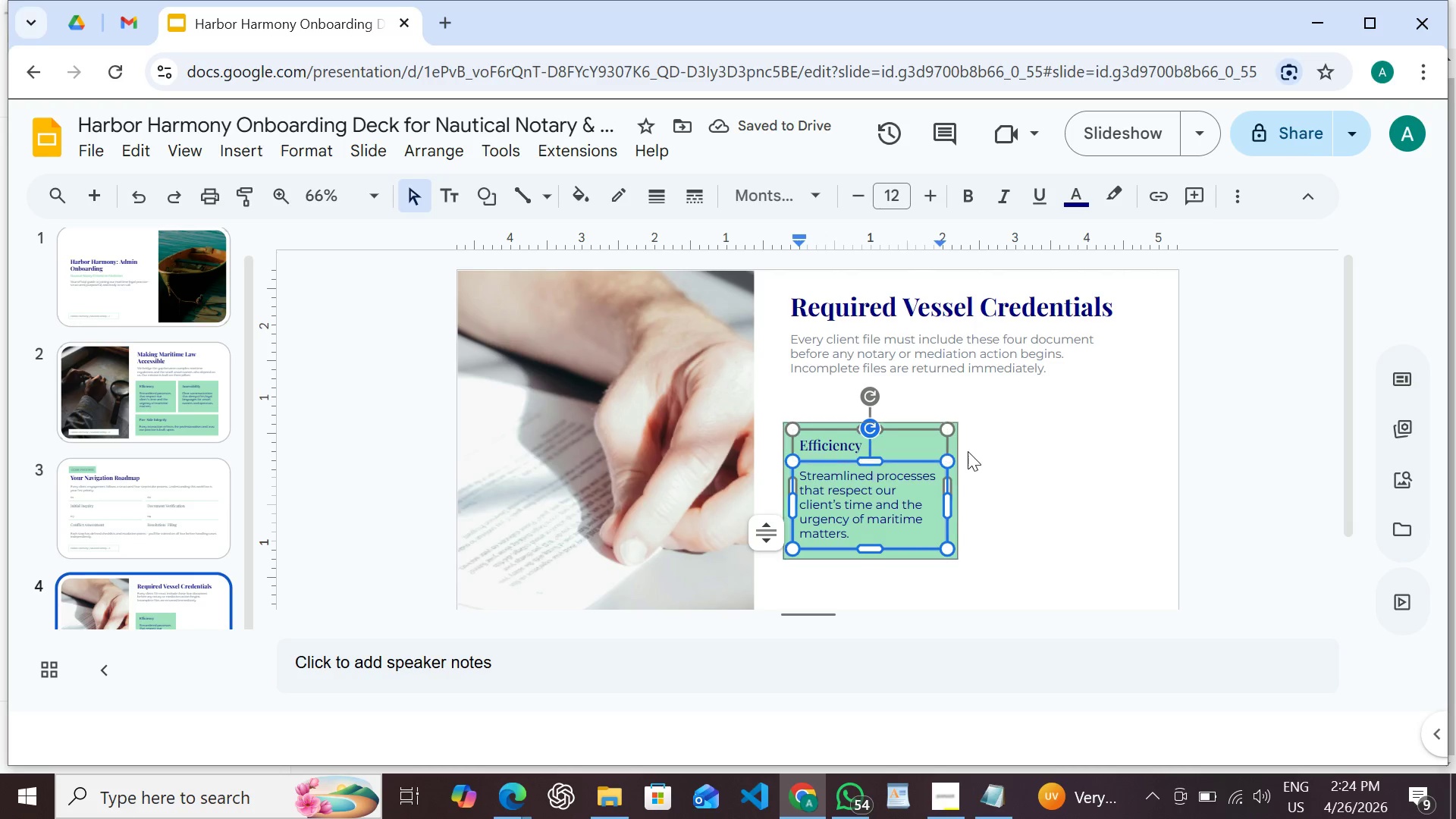 
left_click([968, 451])
 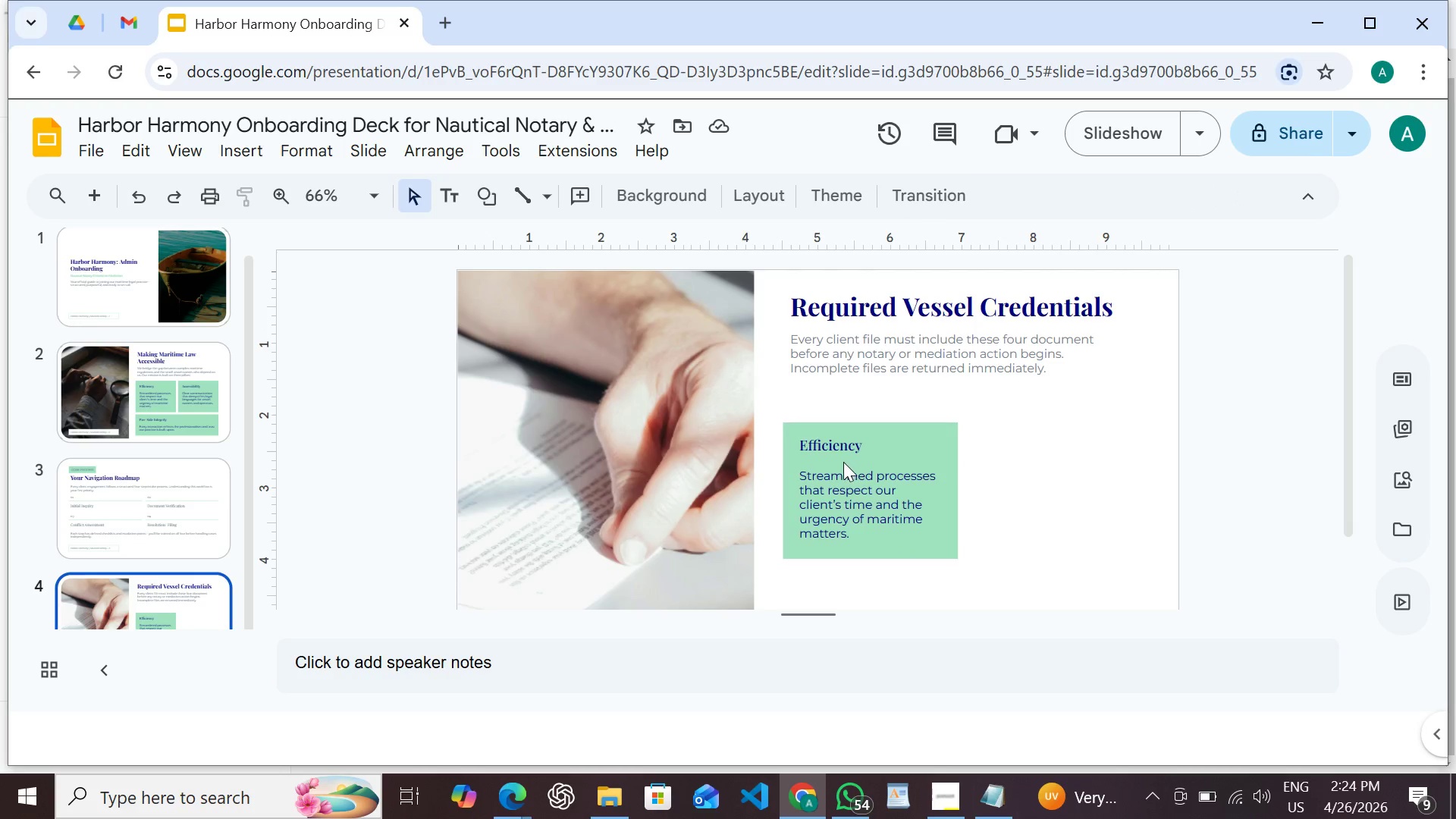 
left_click([842, 461])
 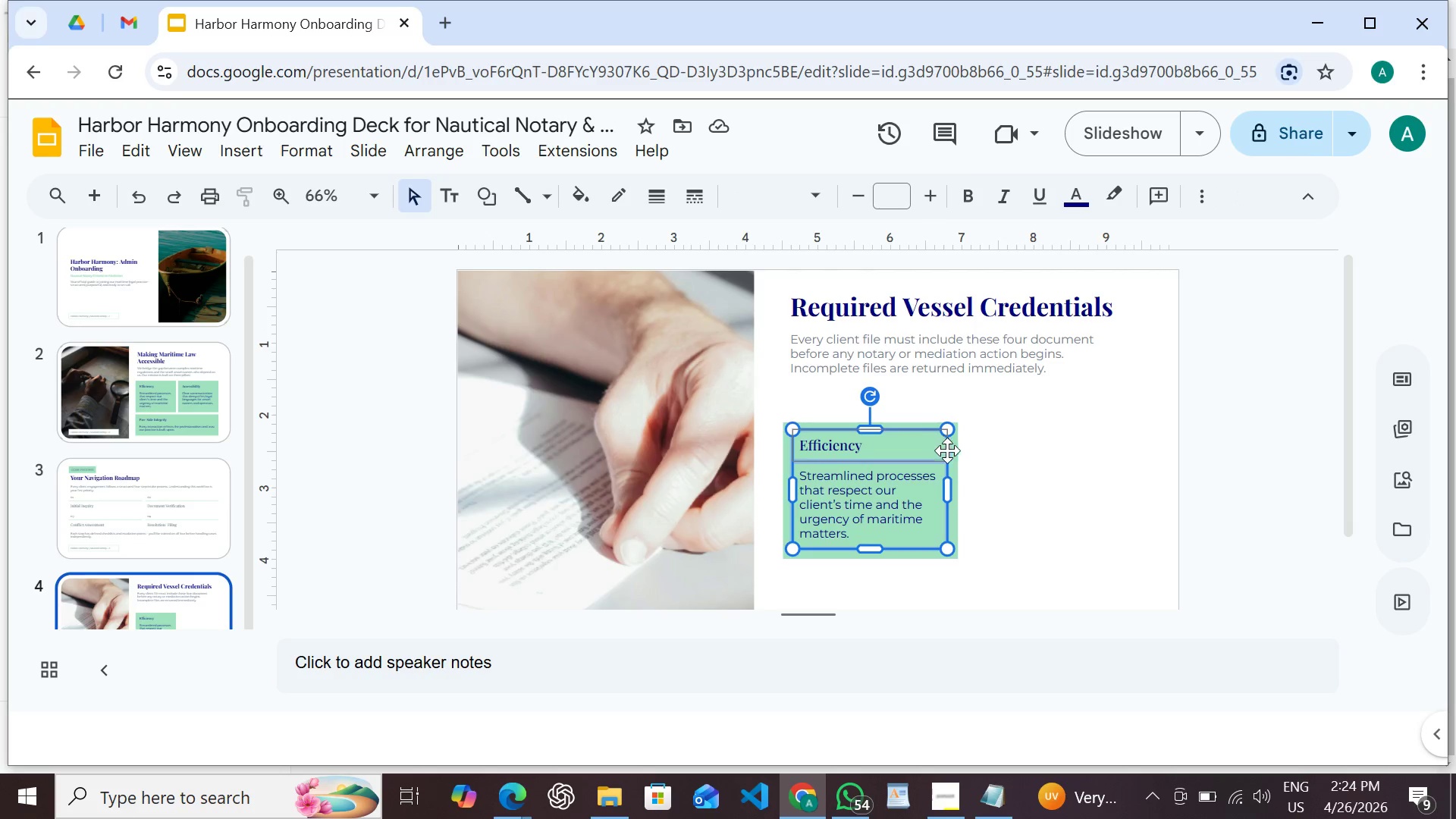 
hold_key(key=ShiftLeft, duration=0.62)
left_click([956, 453])
 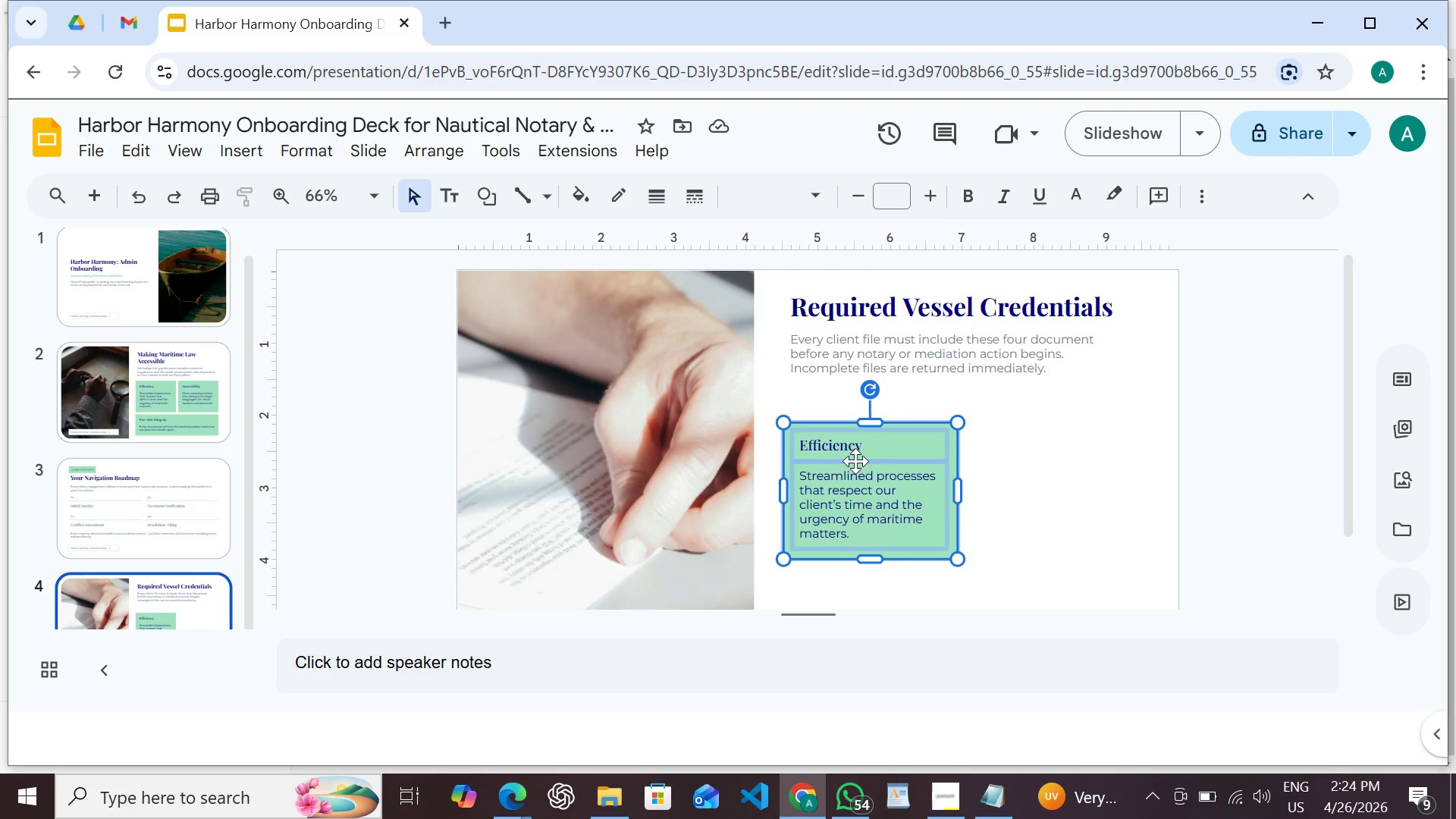 
left_click([855, 461])
 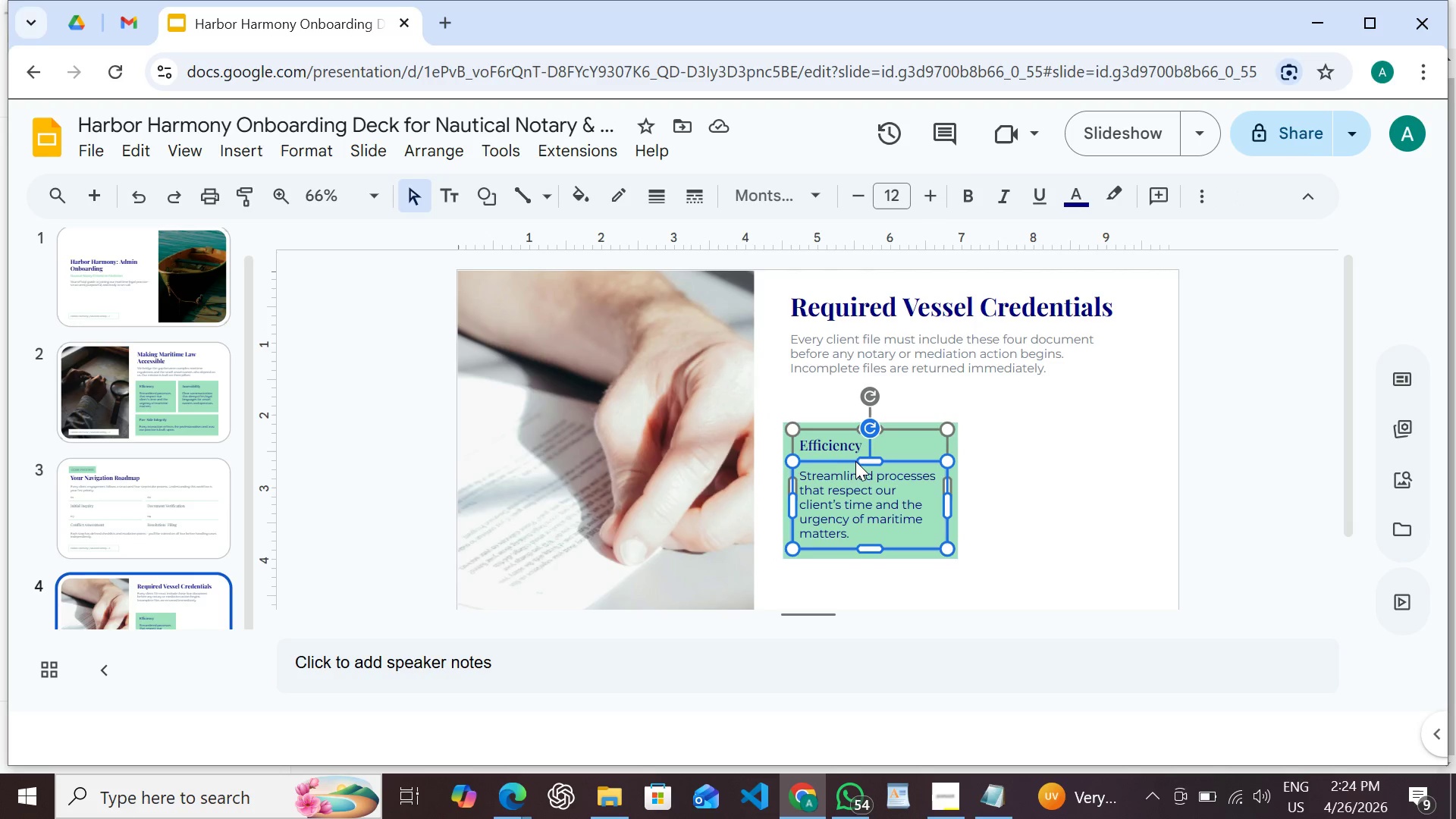 
left_click_drag(start_coordinate=[855, 461], to_coordinate=[843, 413])
 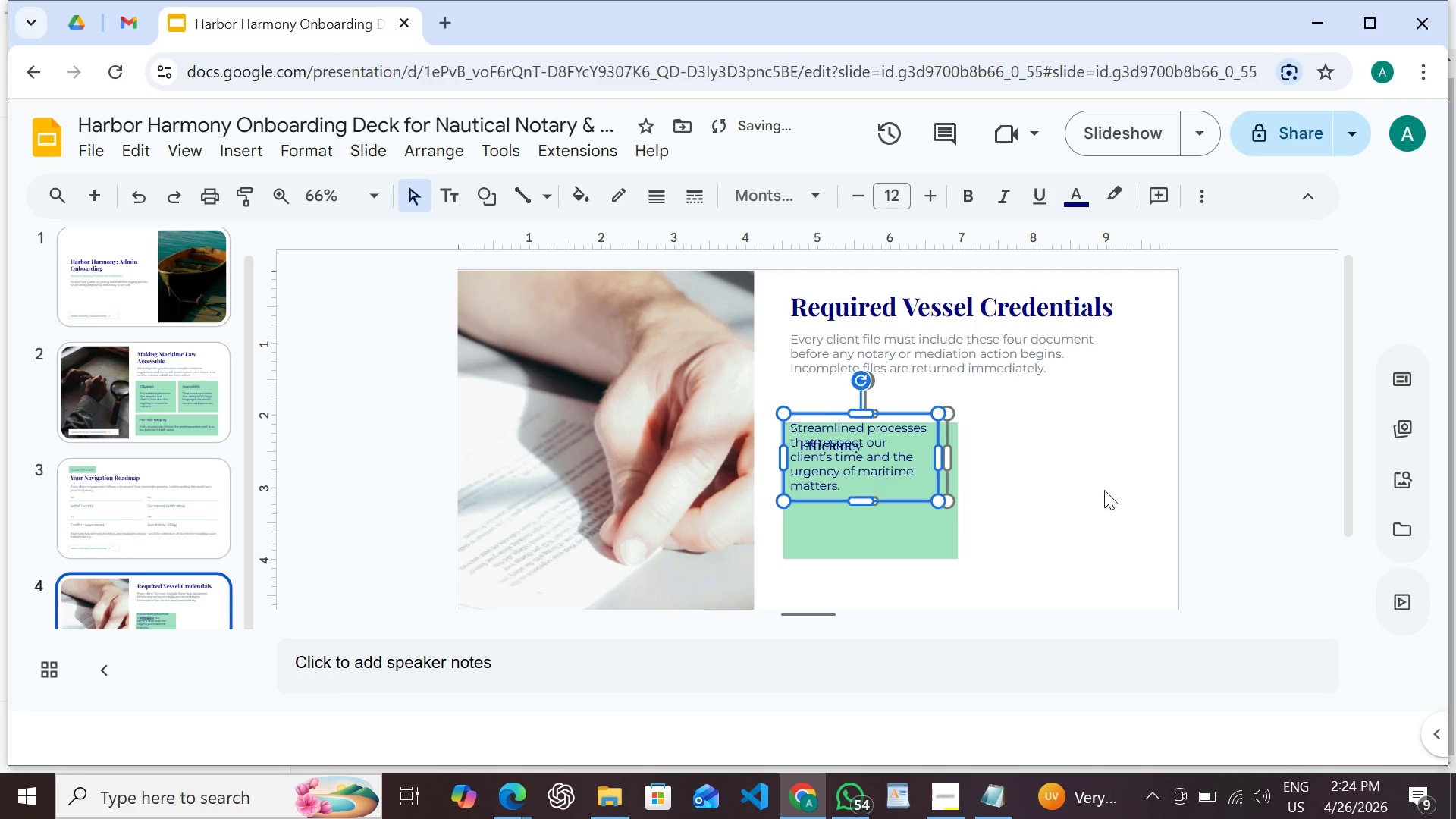 
key(Control+ControlRight)
 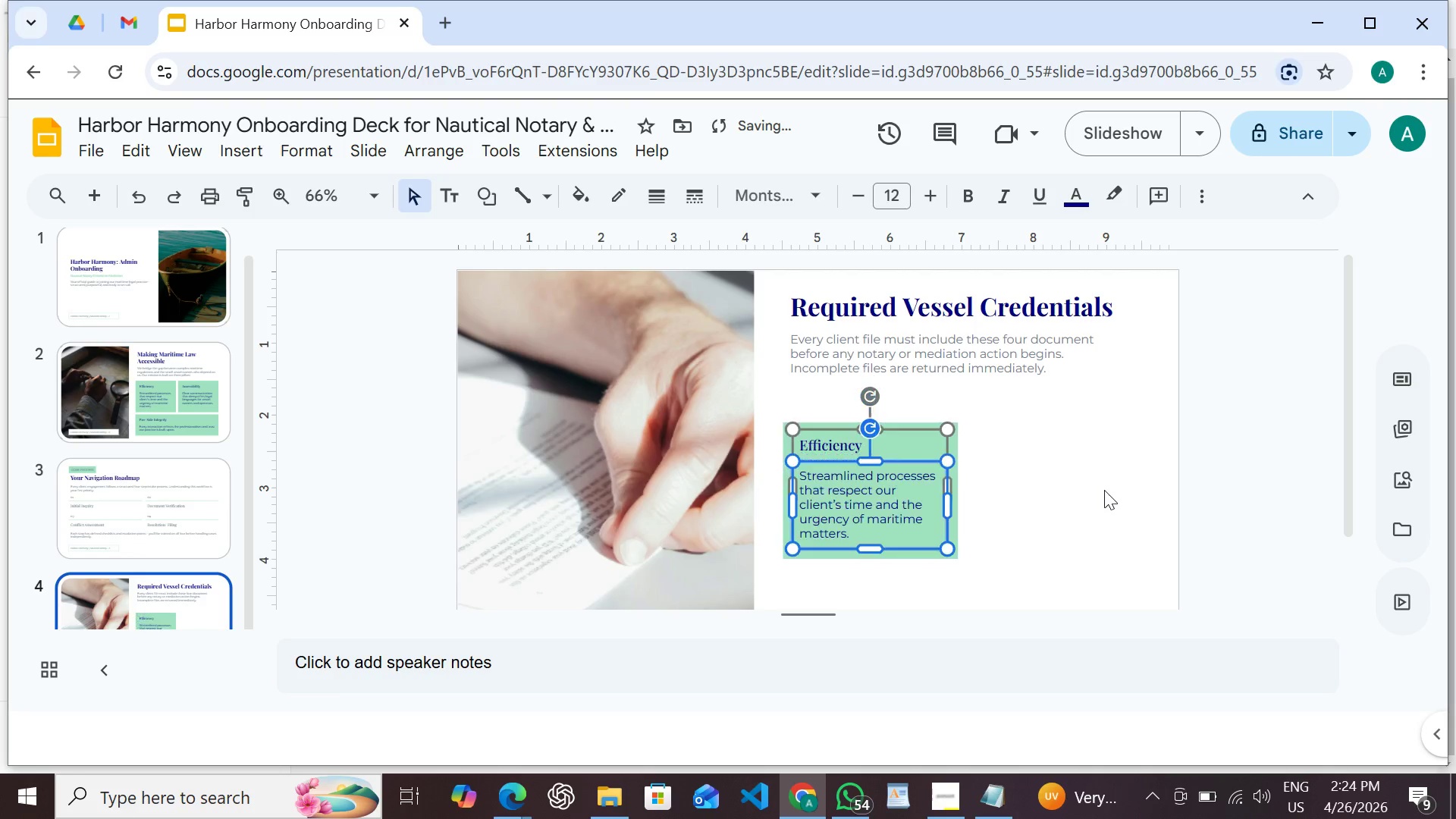 
key(Control+Z)
 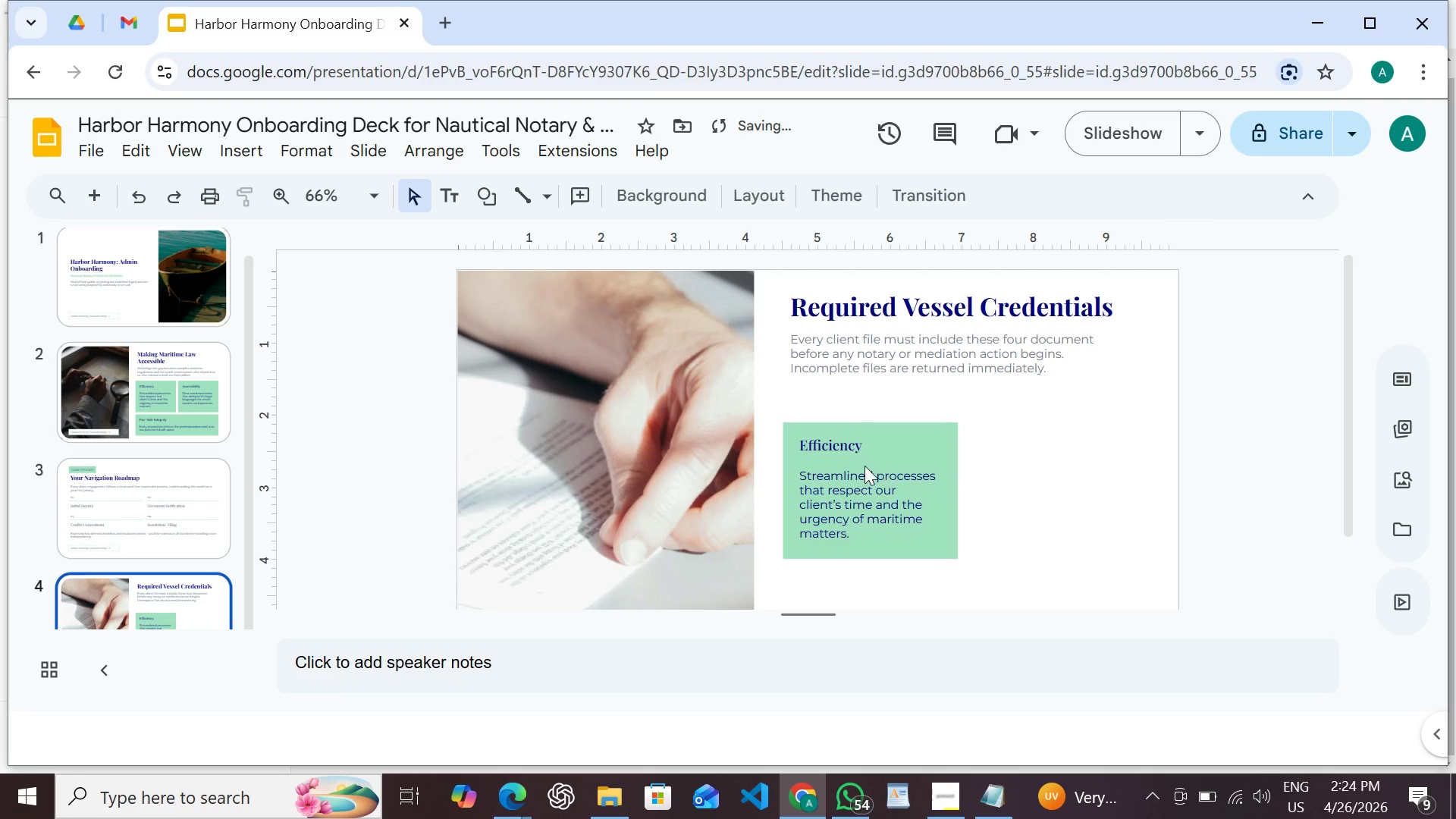 
left_click([845, 460])
 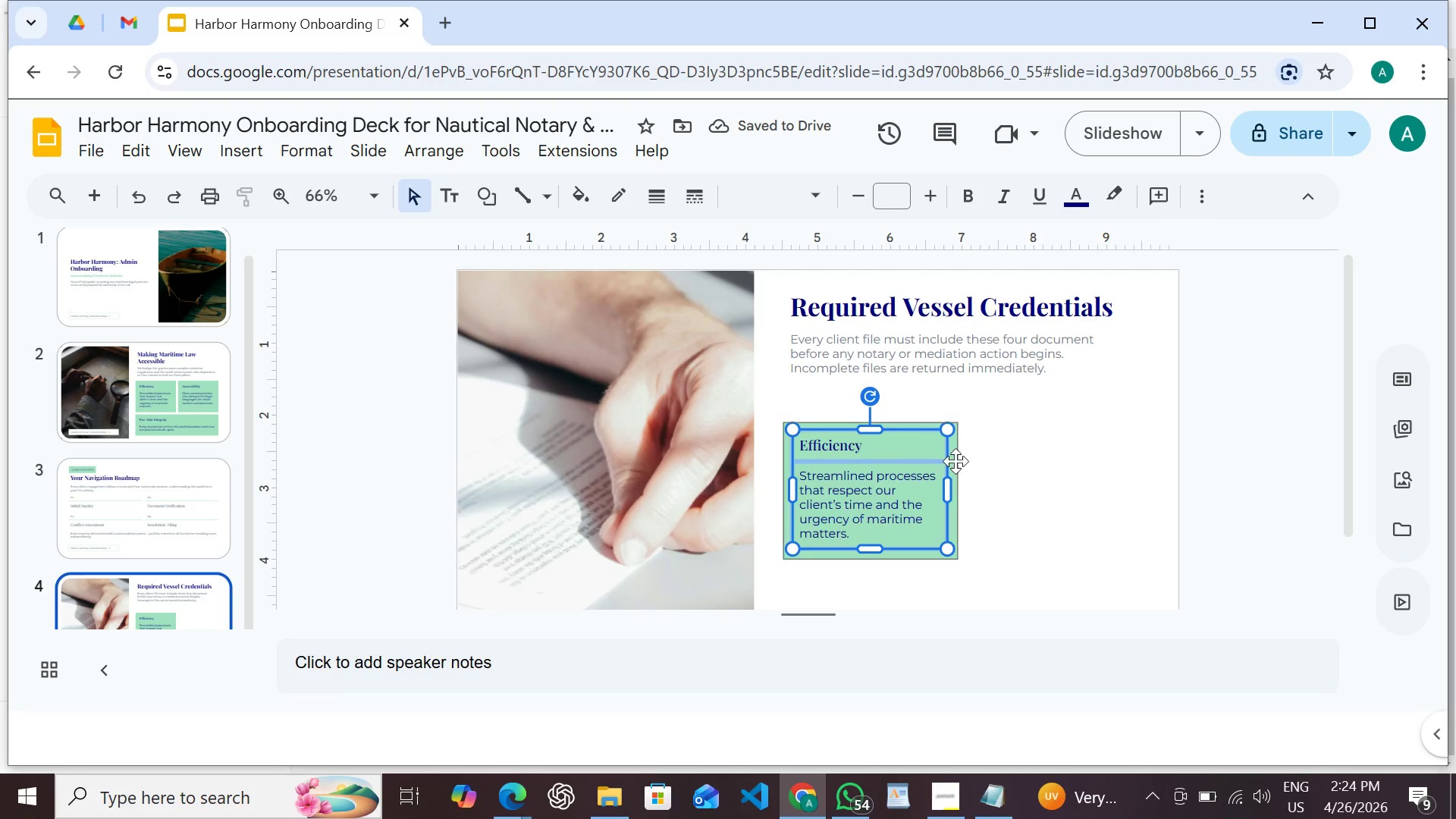 
hold_key(key=ShiftLeft, duration=0.38)
left_click([956, 461])
 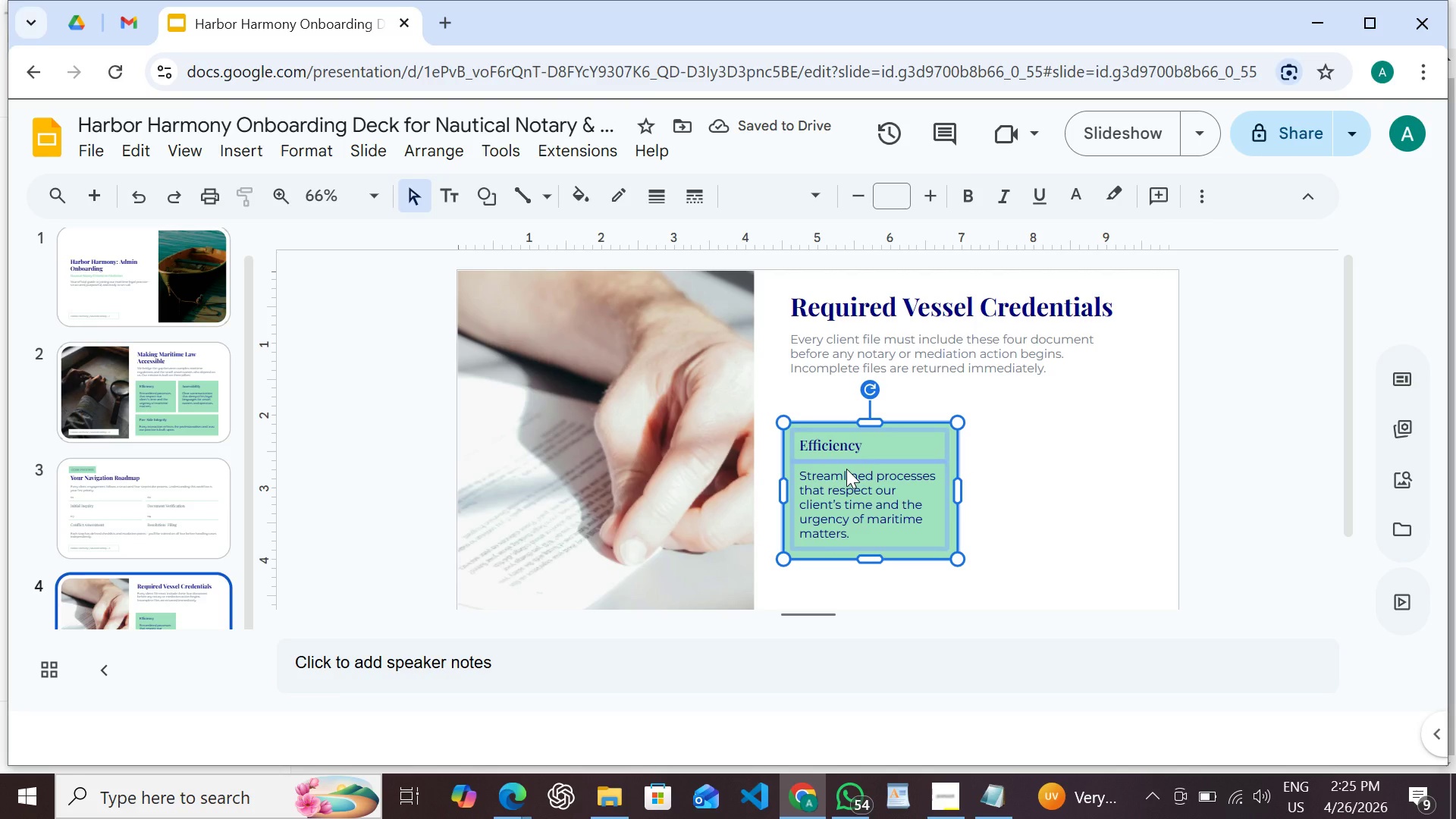 
left_click_drag(start_coordinate=[846, 469], to_coordinate=[843, 435])
 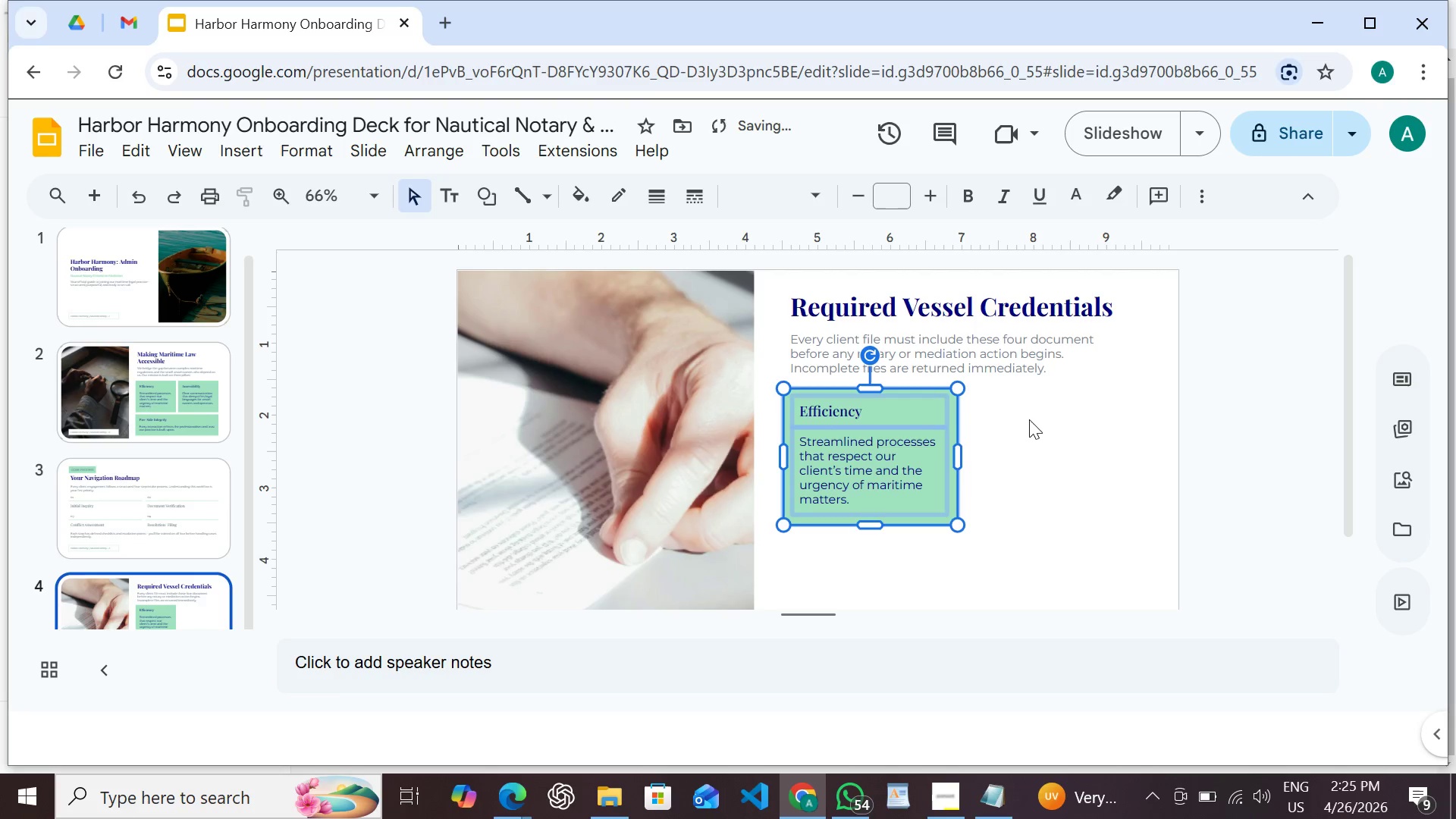 
left_click([1046, 448])
 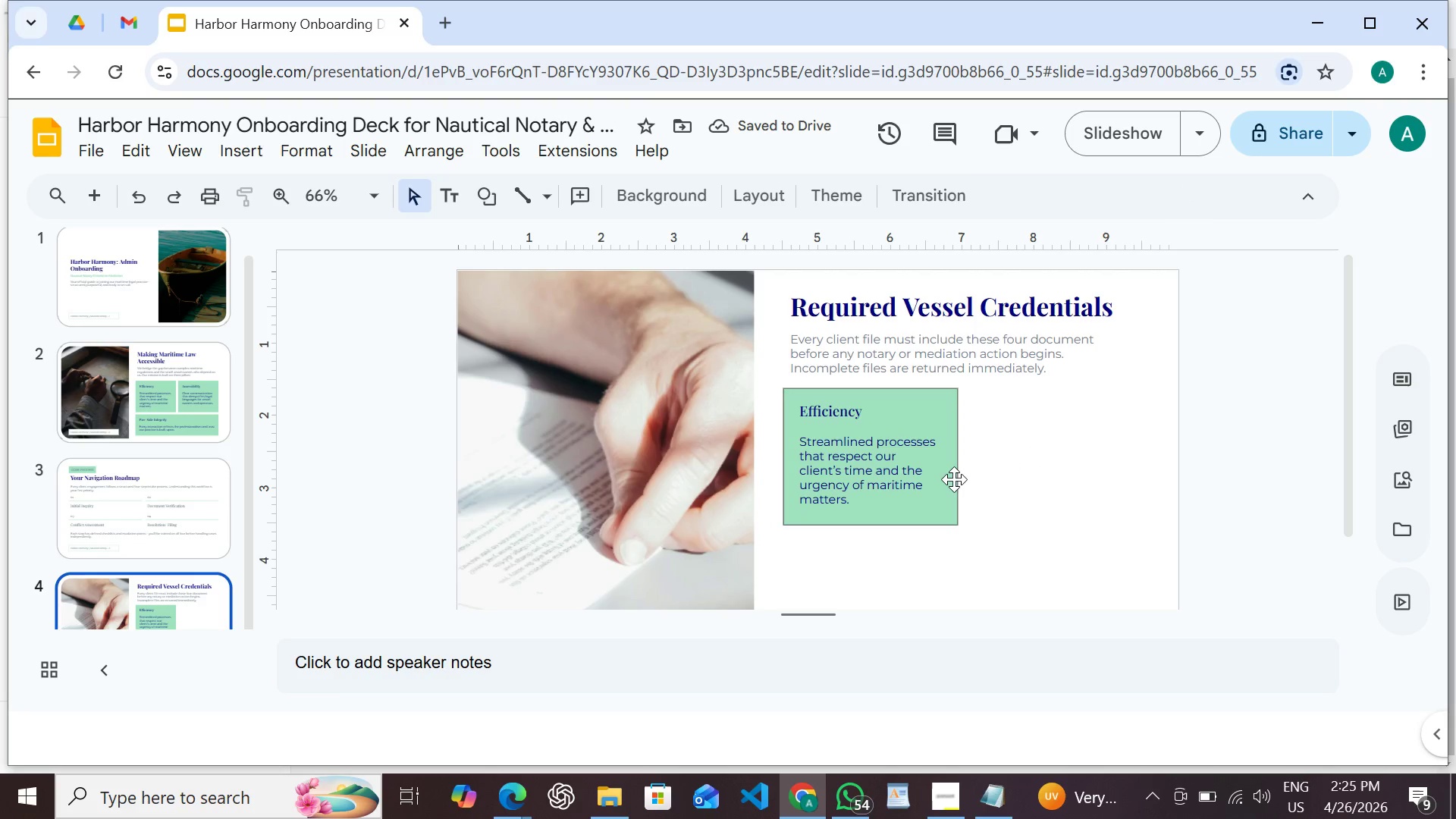 
left_click([954, 479])
 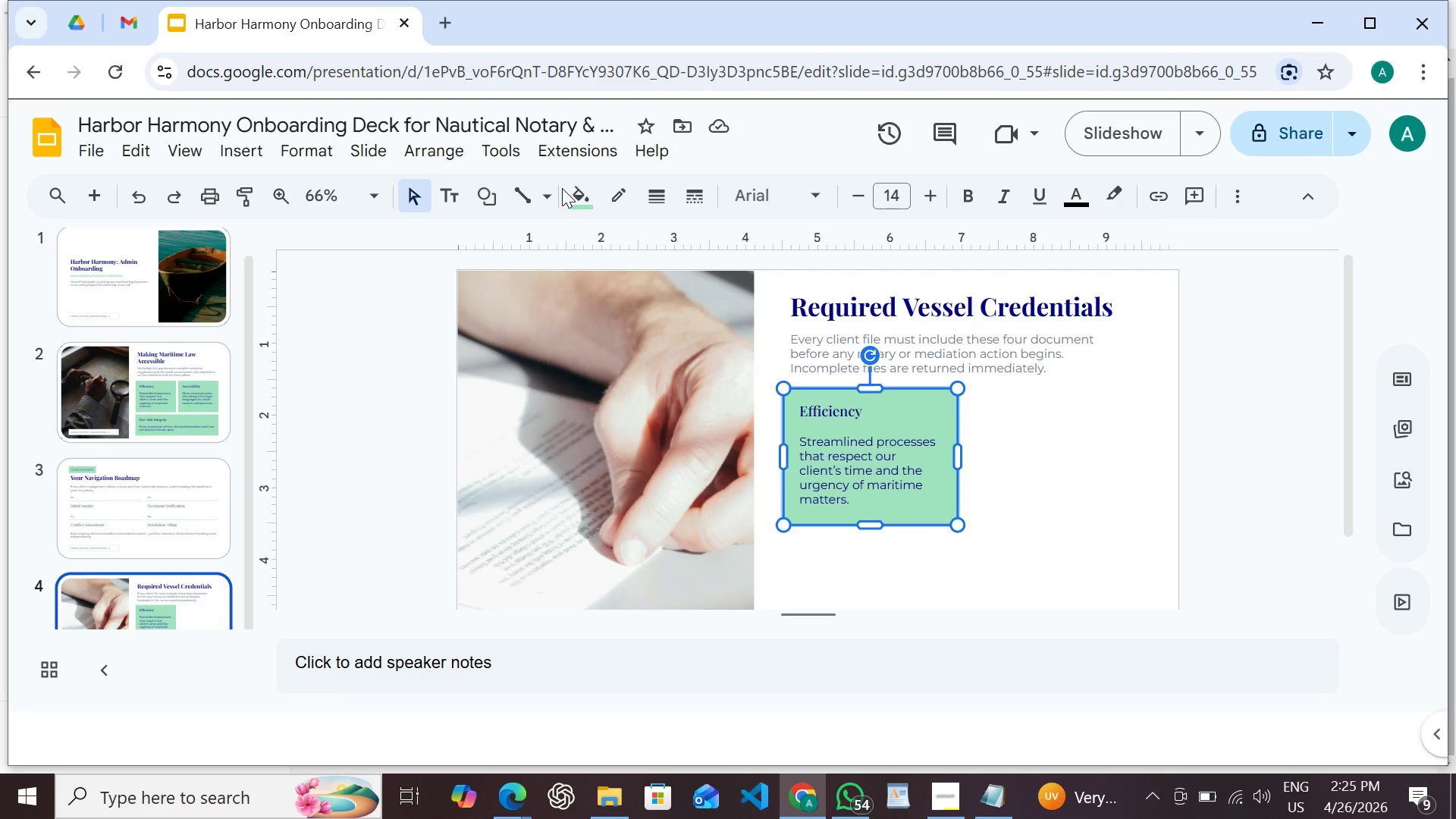 
left_click([562, 188])
 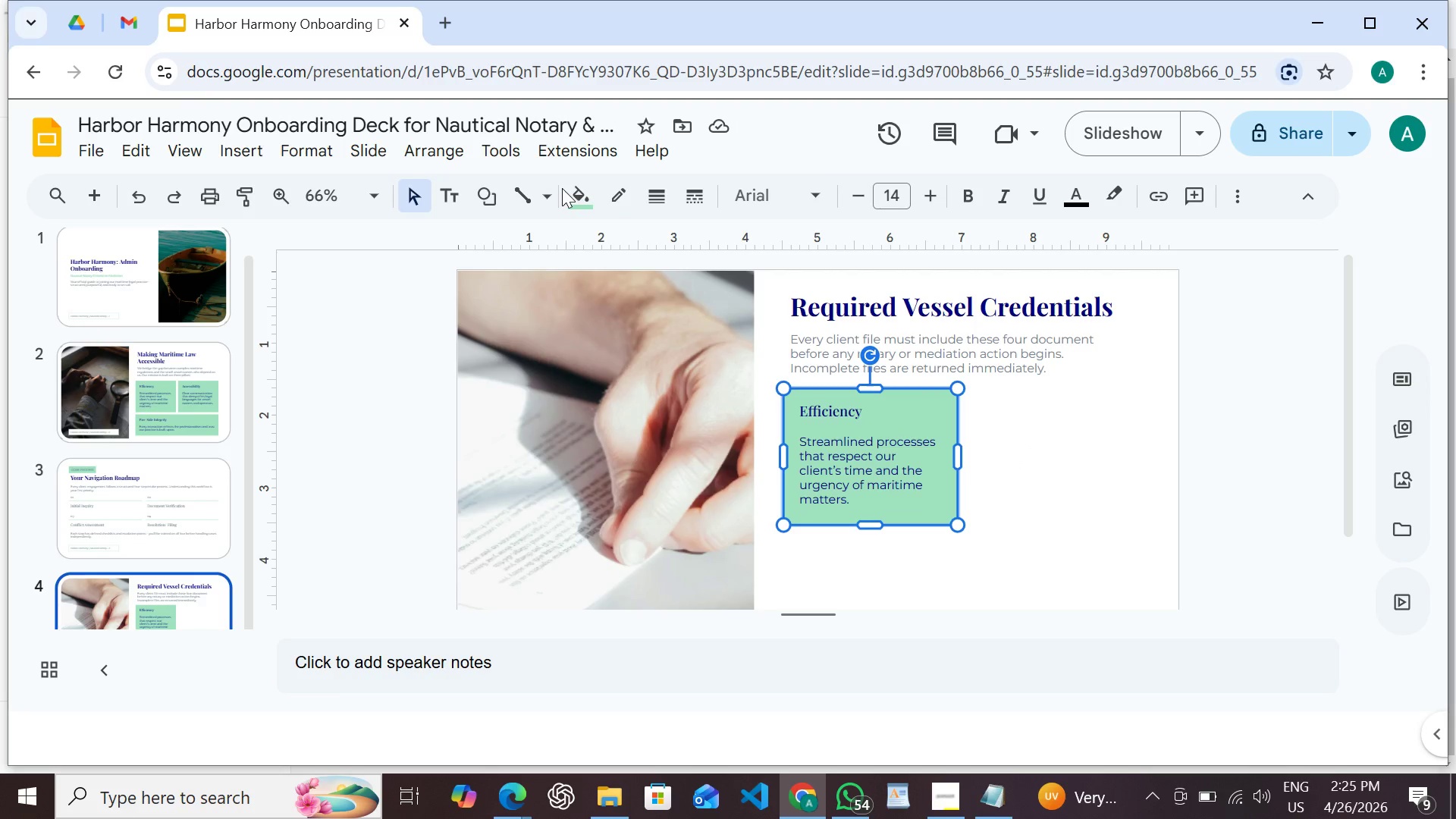 
wait(6.73)
 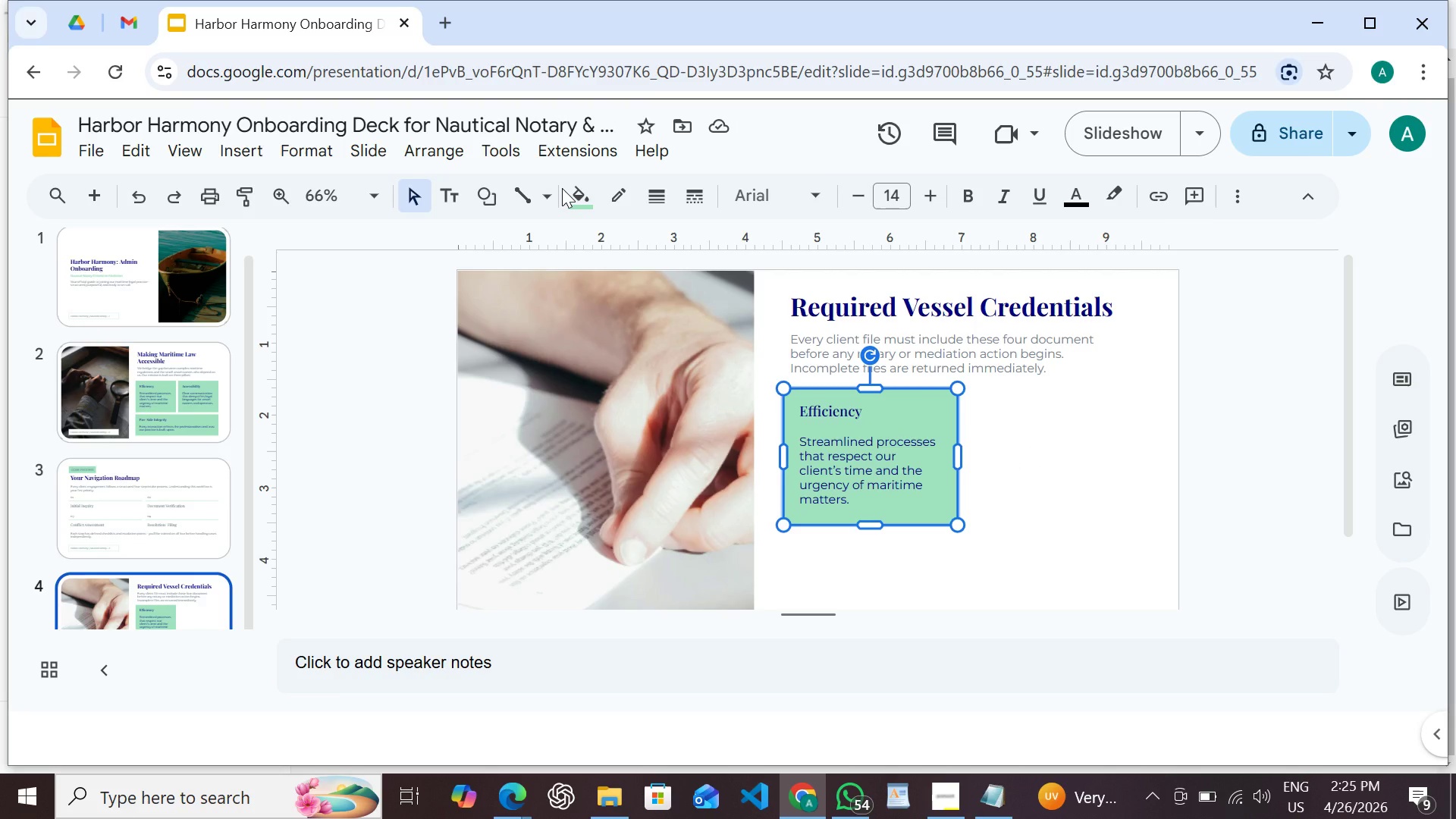 
left_click([558, 187])
 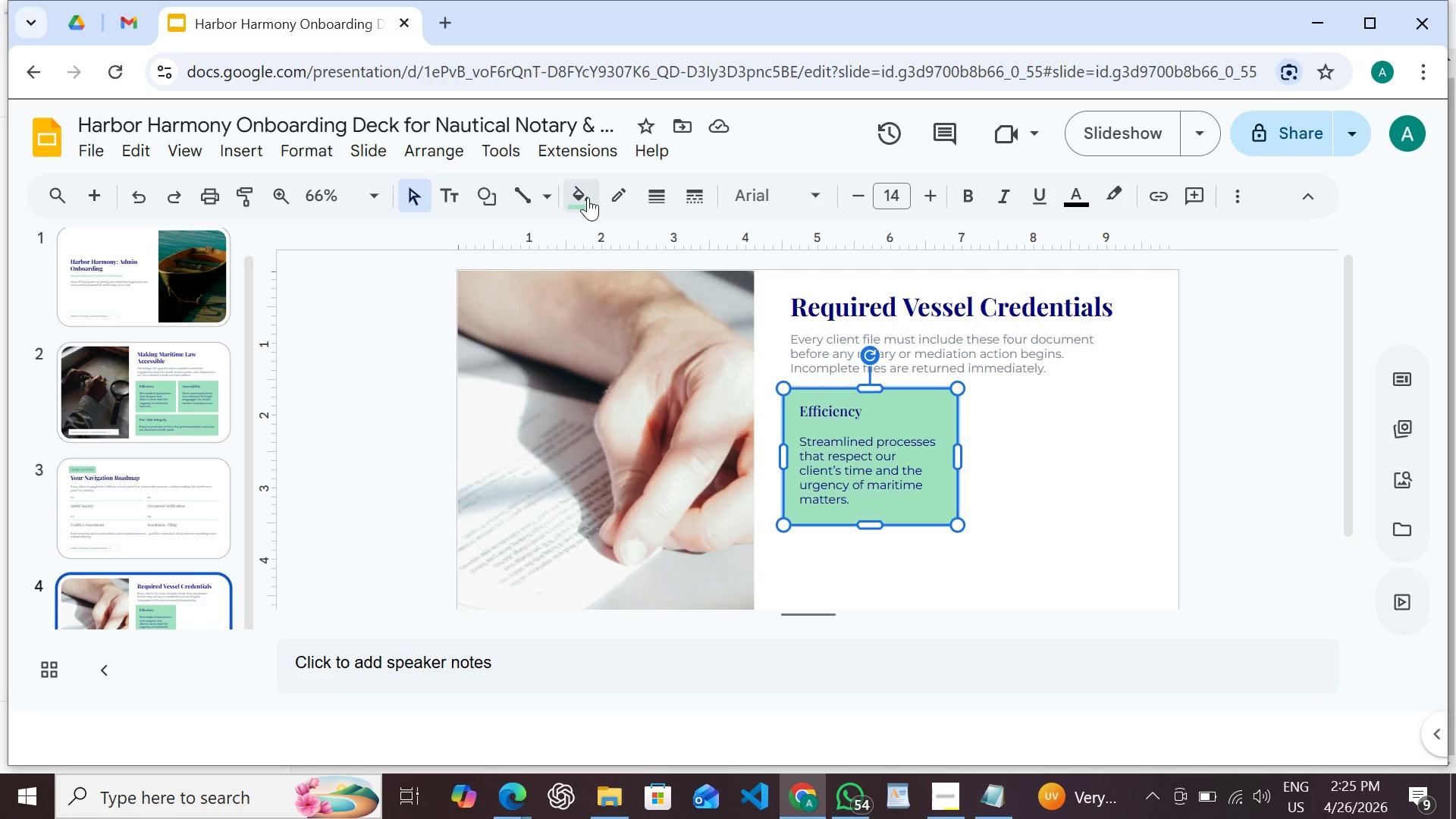 
left_click([583, 197])
 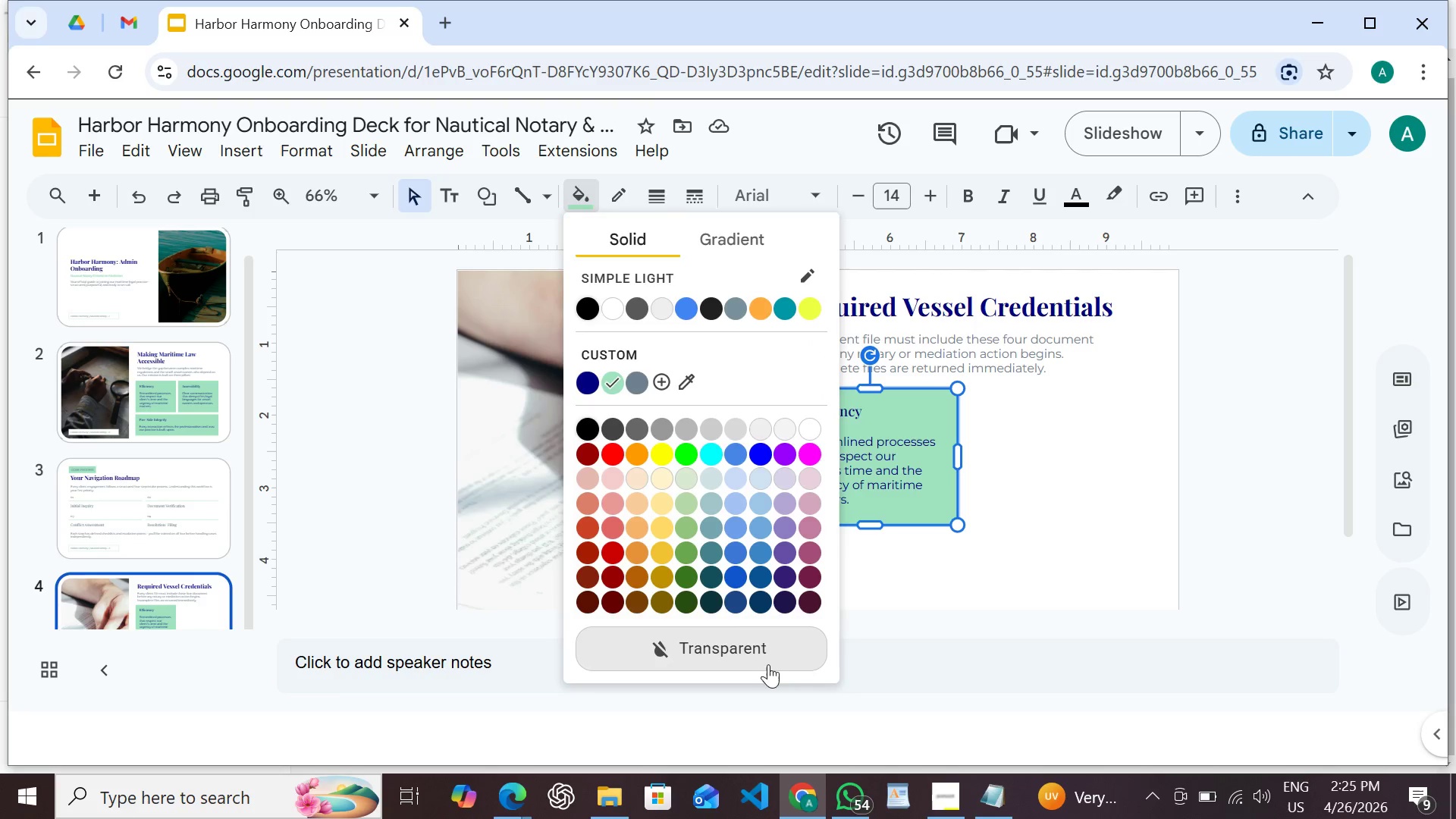 
left_click_drag(start_coordinate=[763, 660], to_coordinate=[762, 654])
 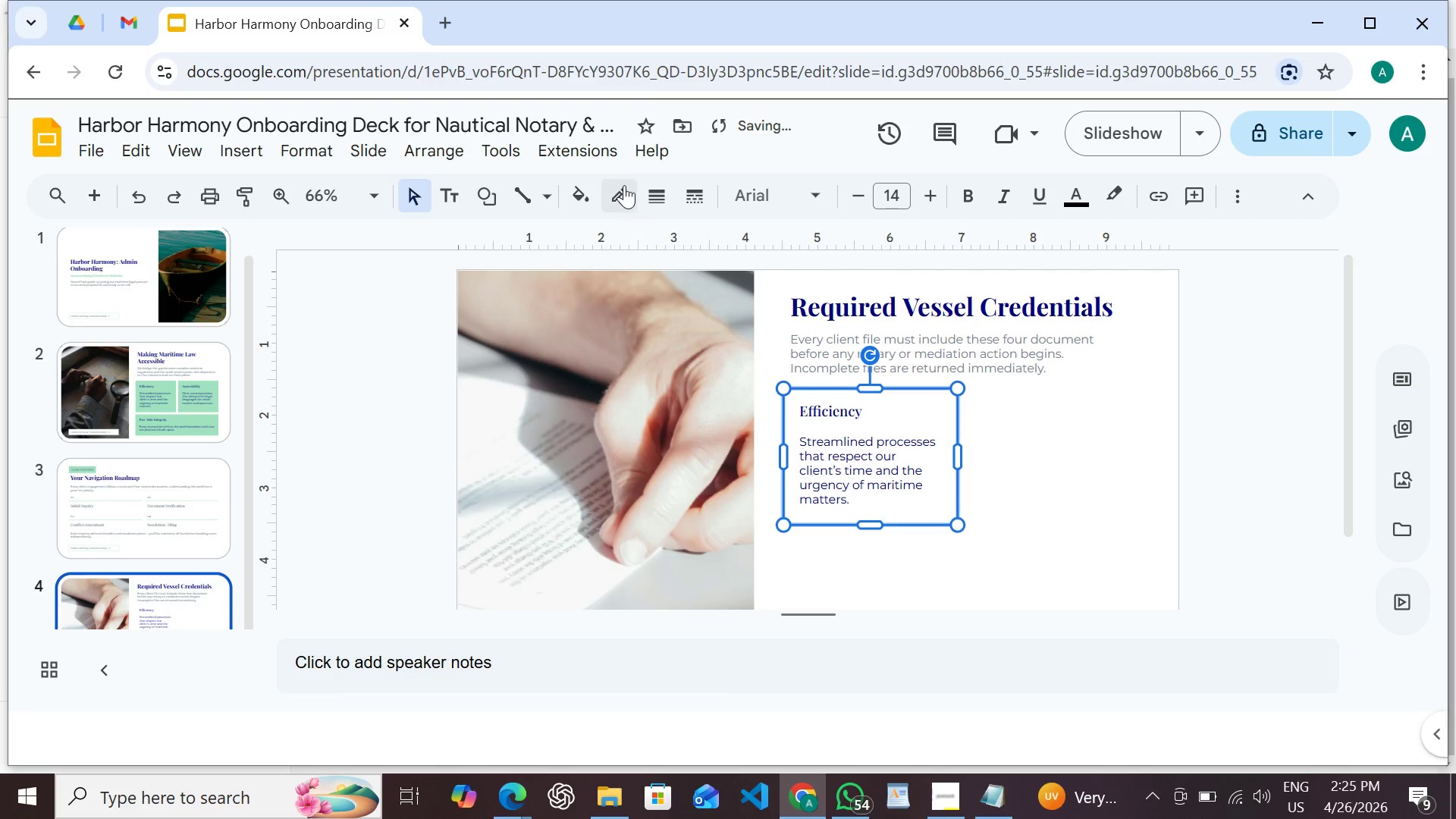 
left_click([625, 184])
 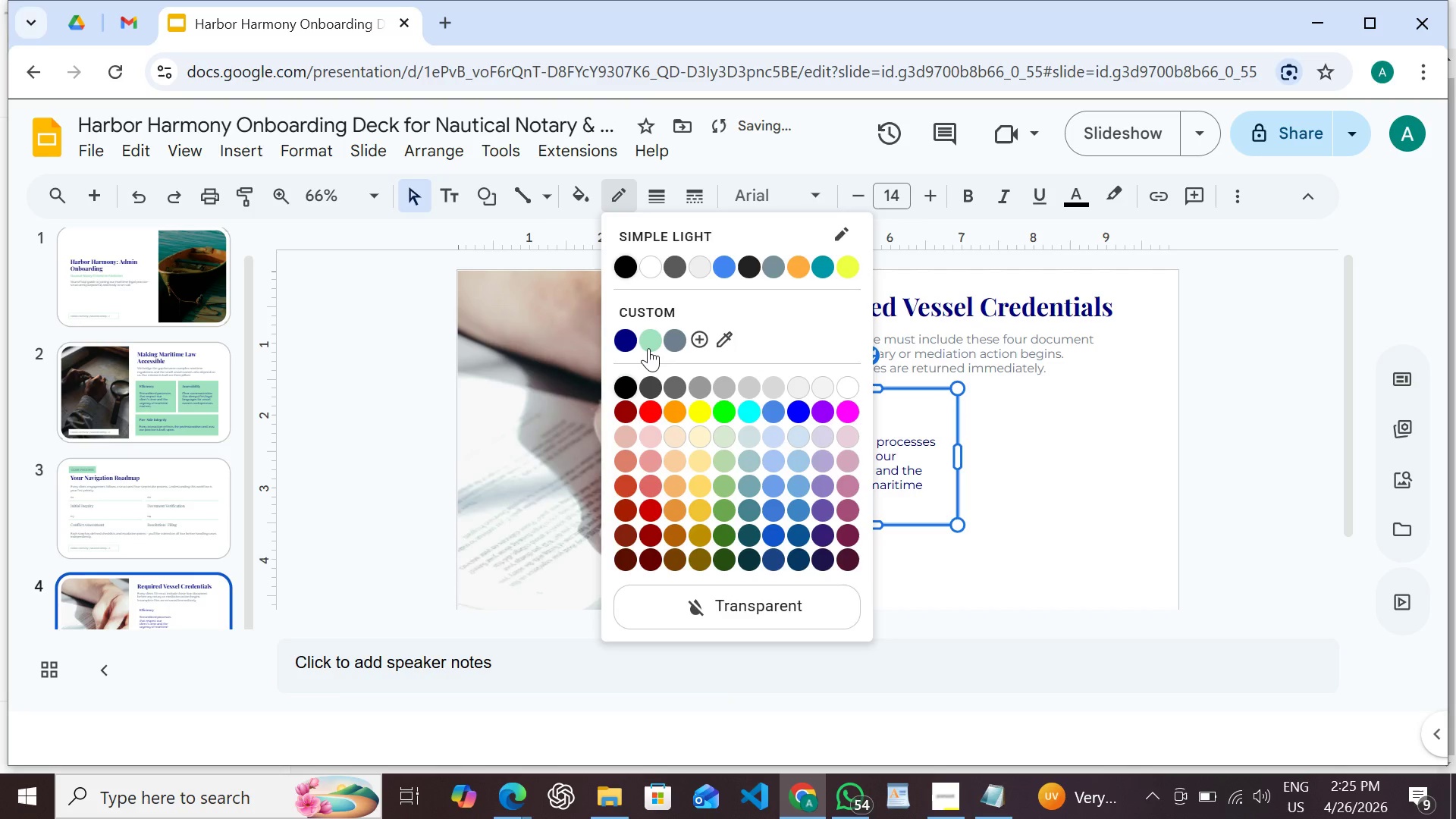 
left_click([648, 348])
 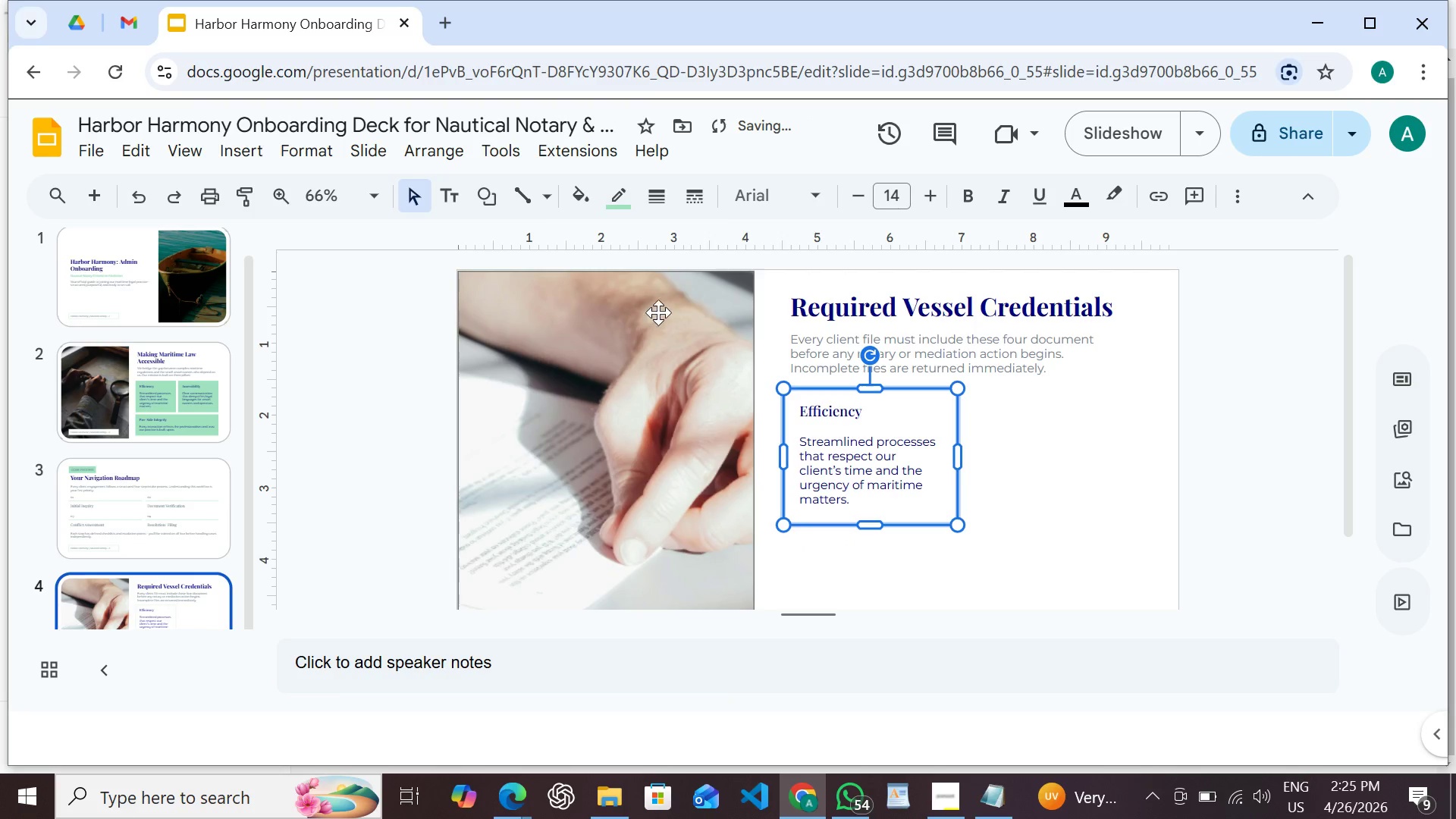 
left_click([629, 206])
 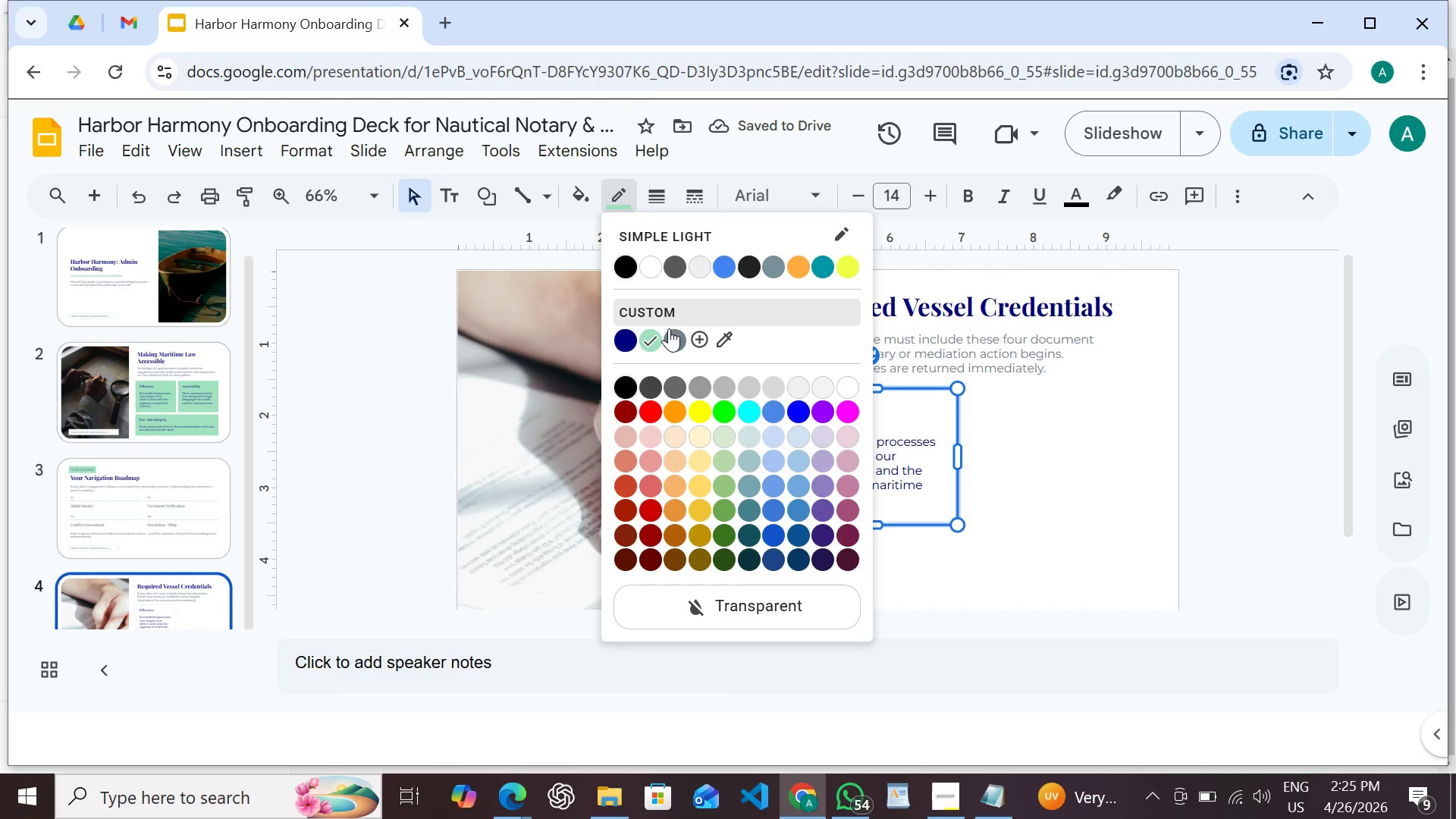 
left_click([671, 337])
 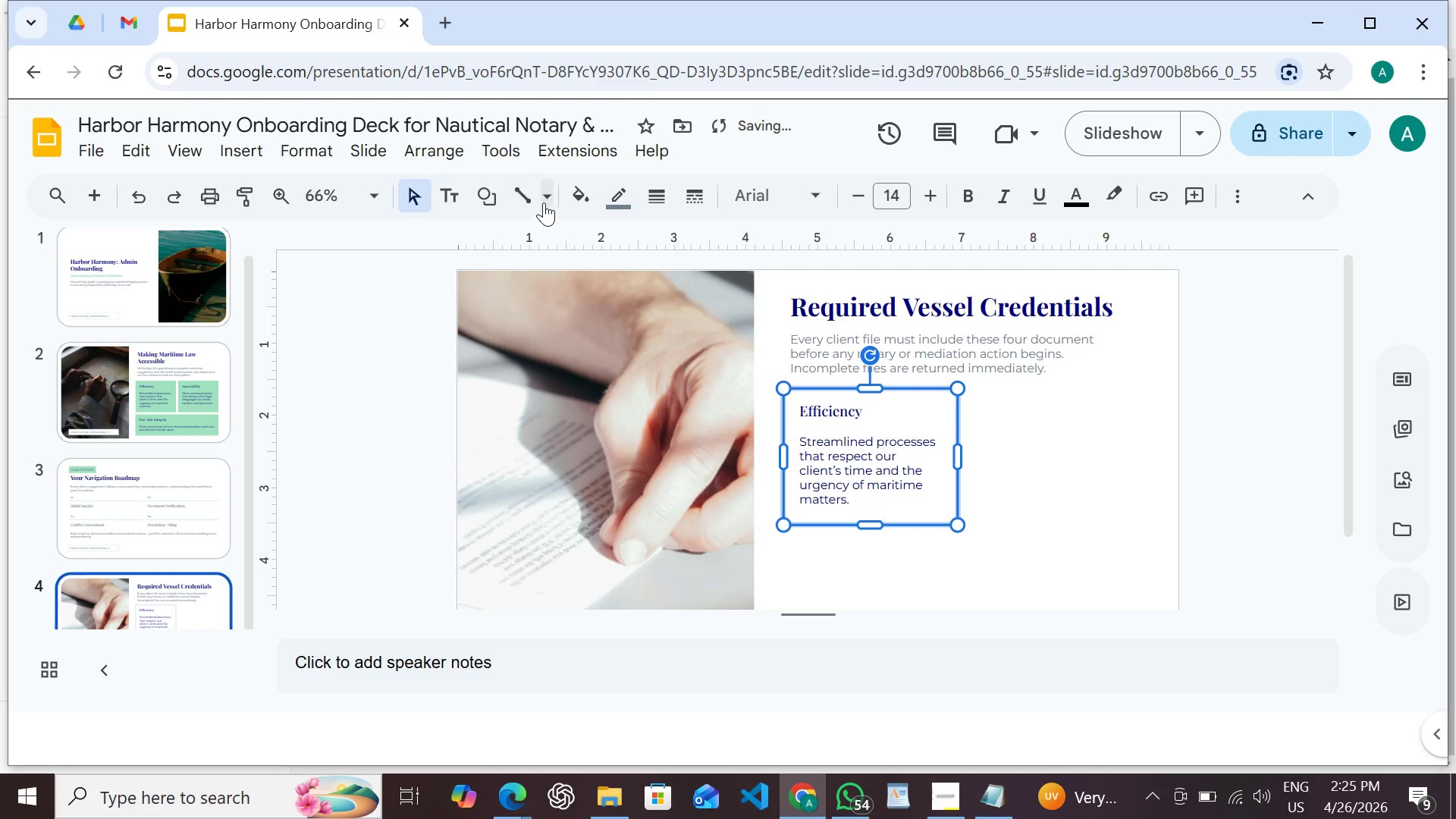 
left_click([568, 202])
 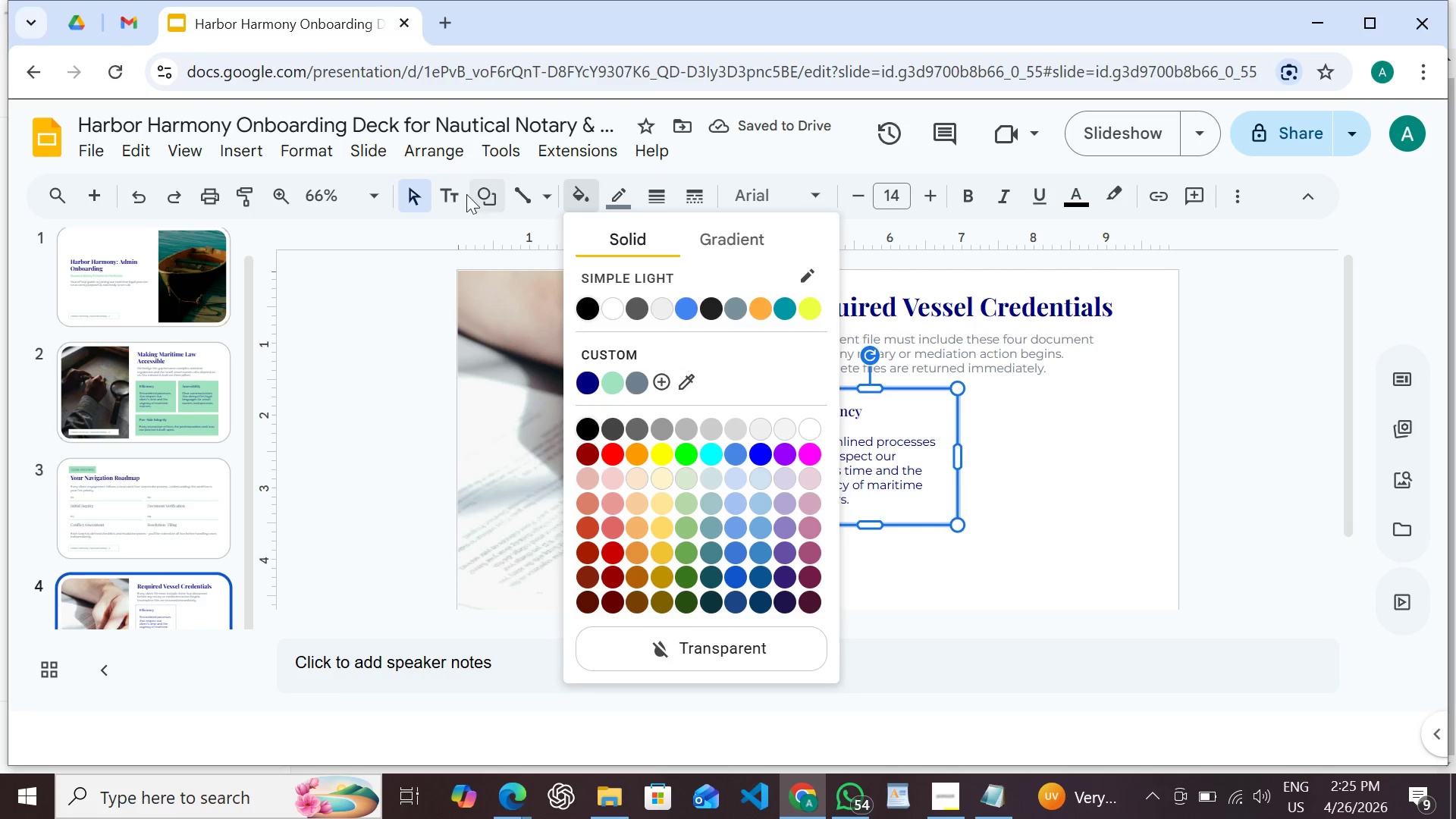 
left_click([482, 194])
 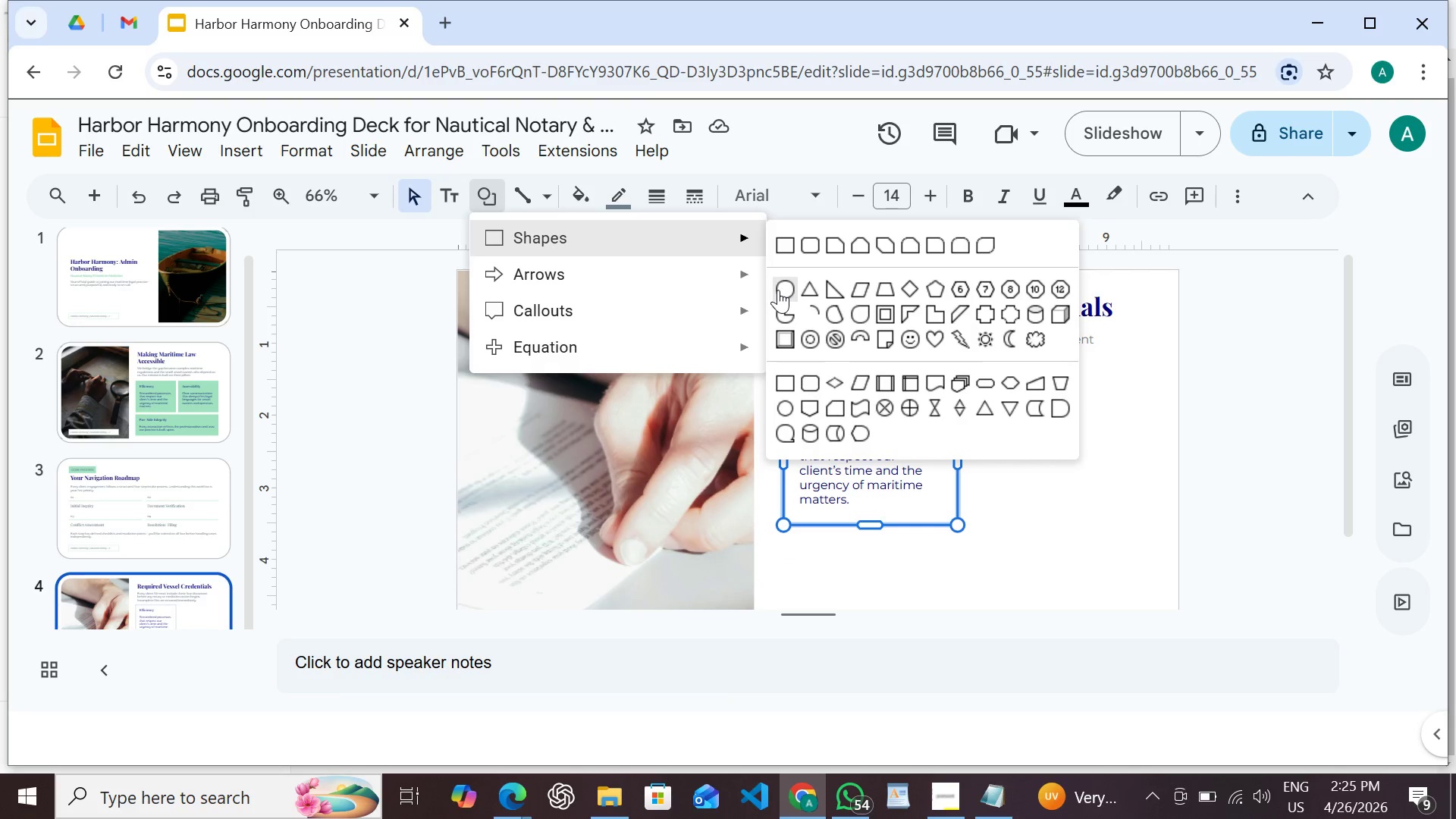 
left_click([789, 254])
 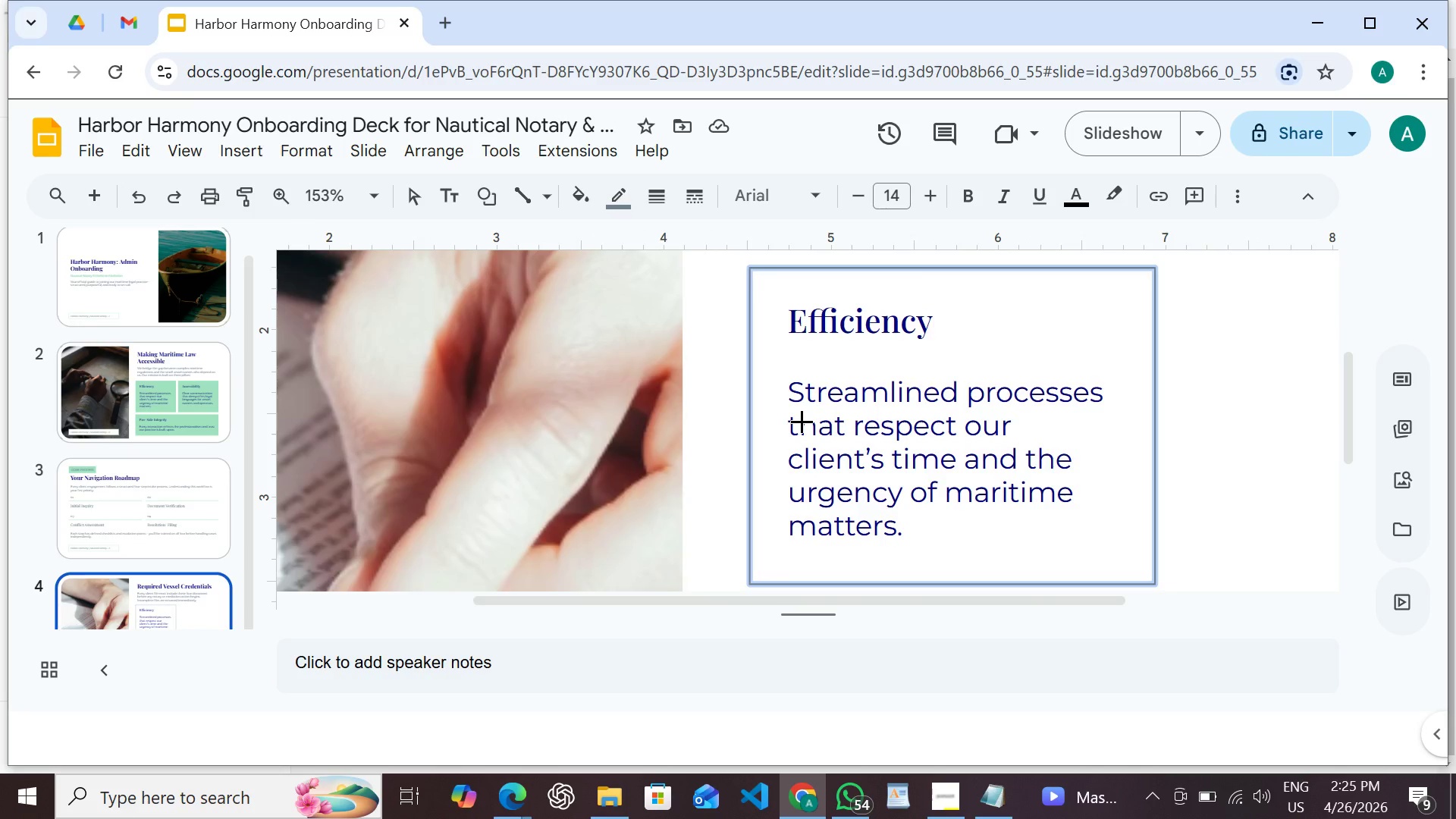 
wait(10.41)
 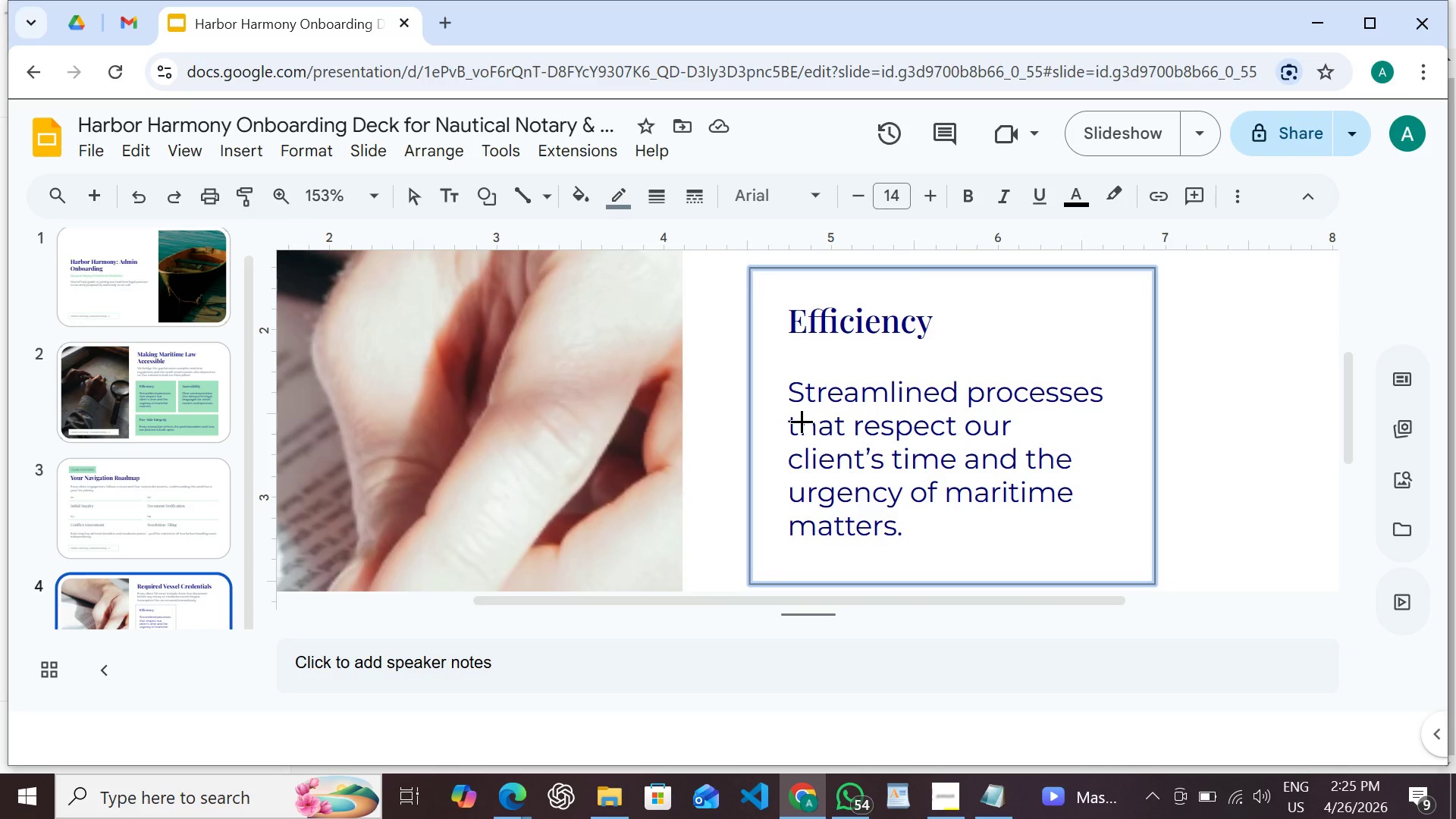 
left_click_drag(start_coordinate=[749, 264], to_coordinate=[758, 582])
 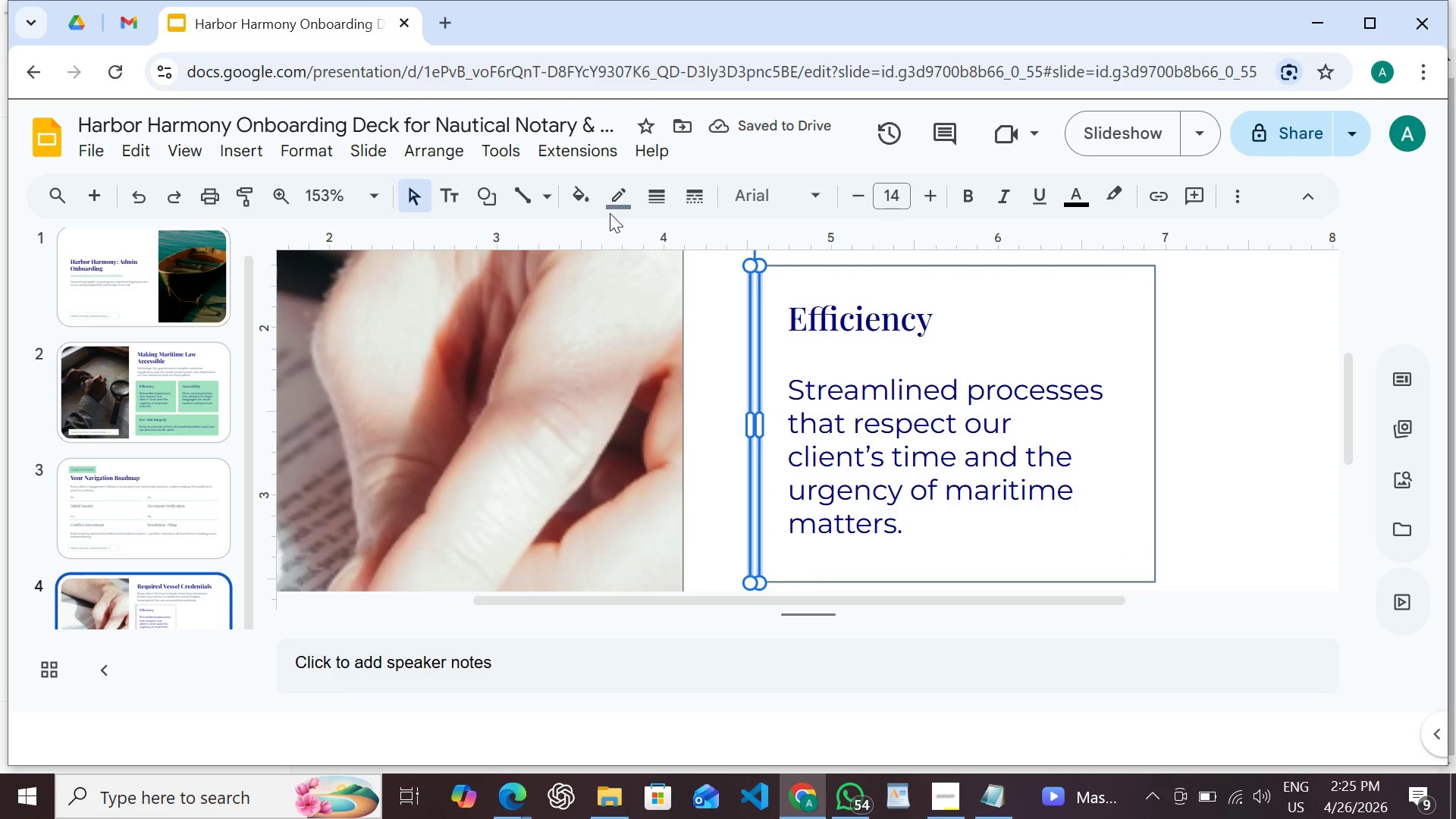 
left_click_drag(start_coordinate=[599, 199], to_coordinate=[586, 201])
 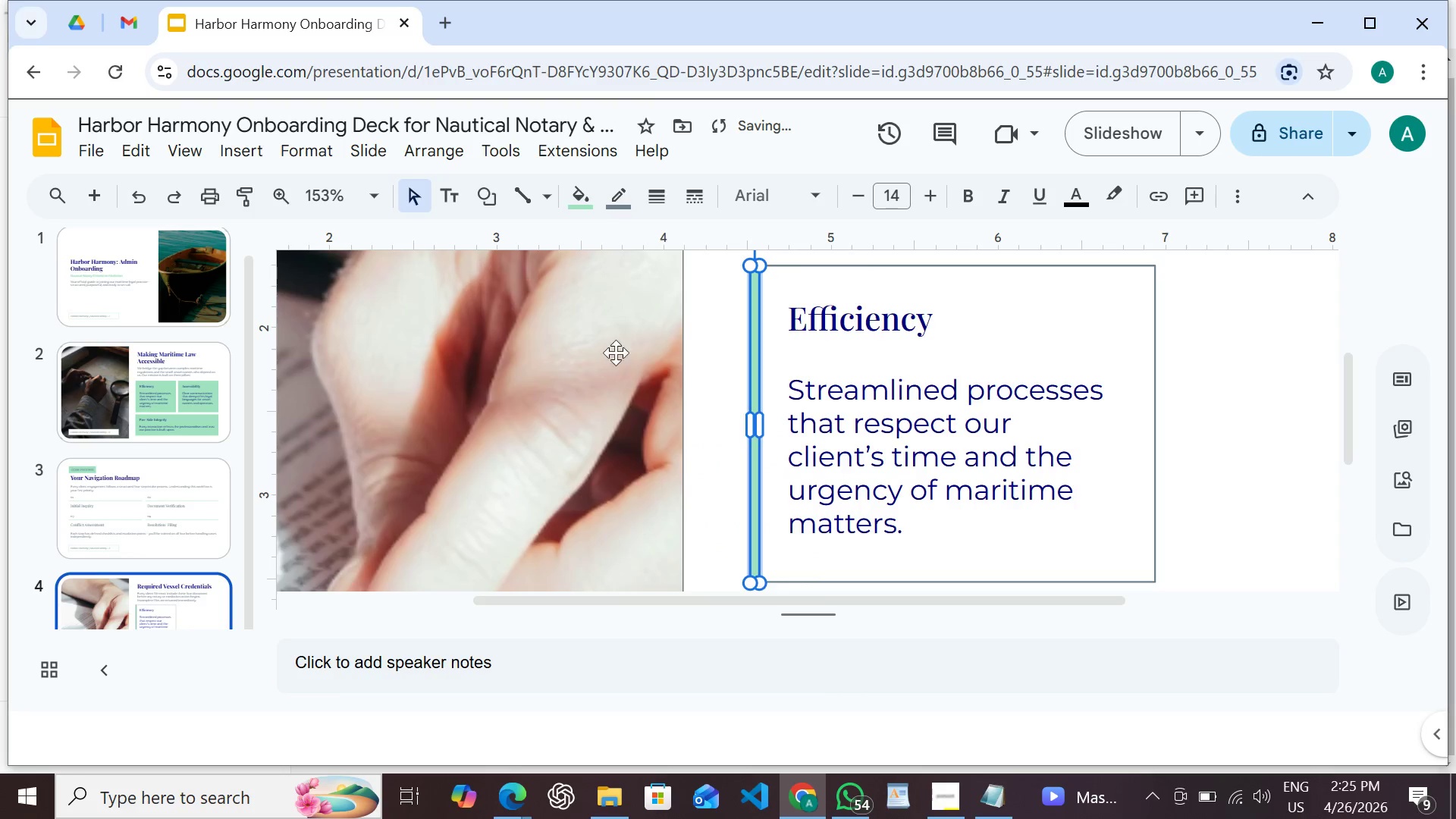 
left_click([628, 209])
 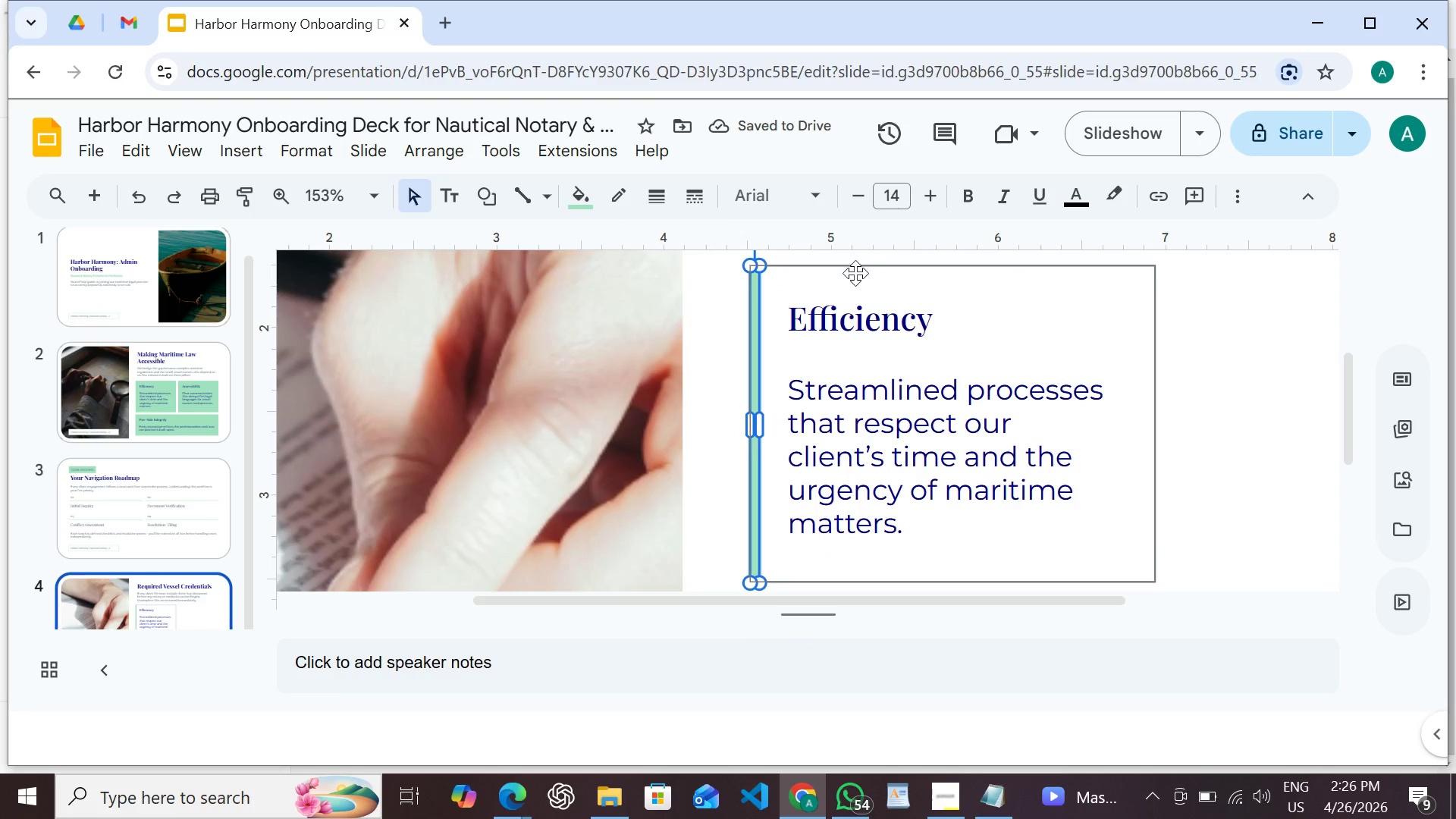 
wait(7.72)
 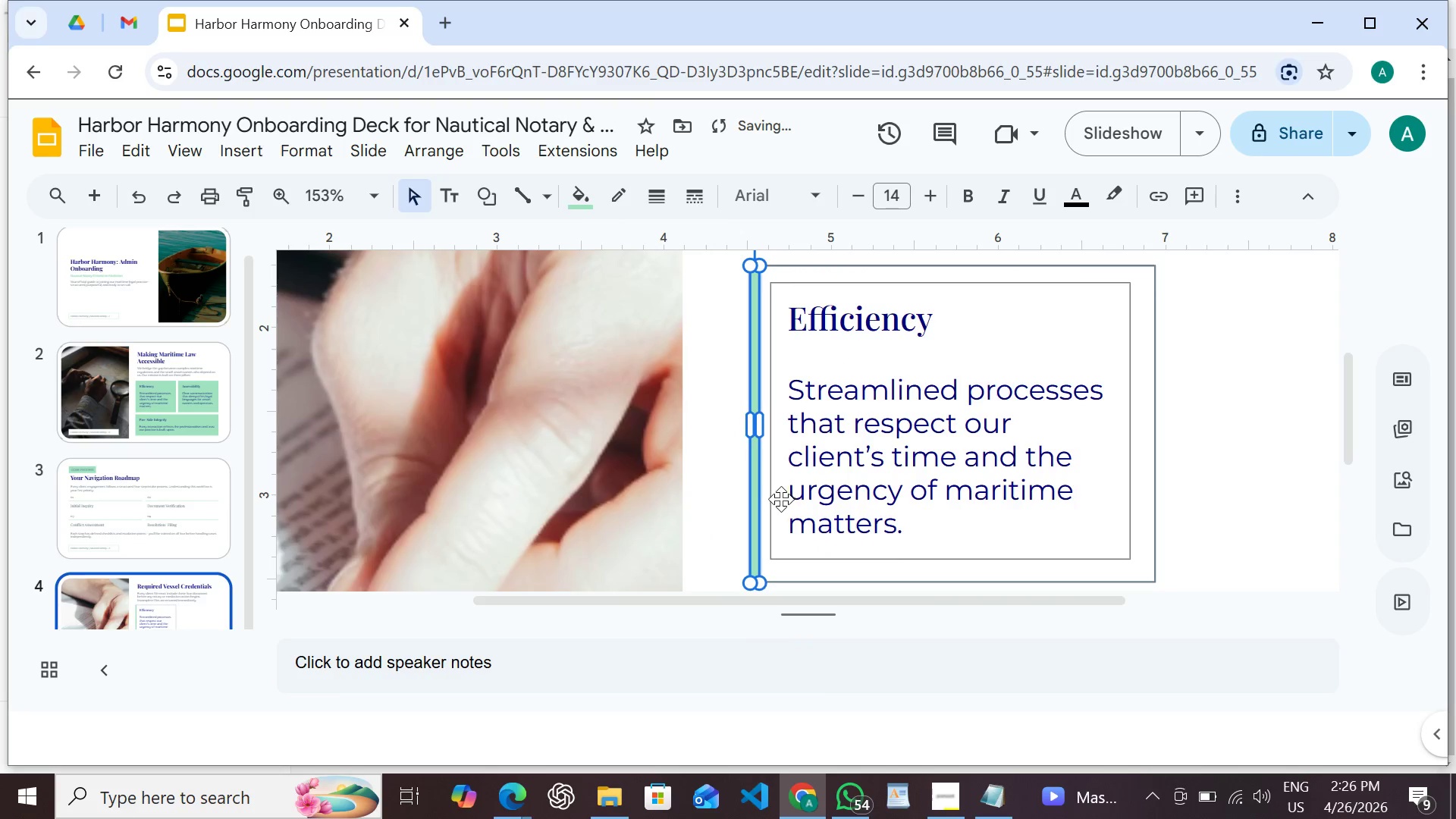 
left_click([1191, 351])
 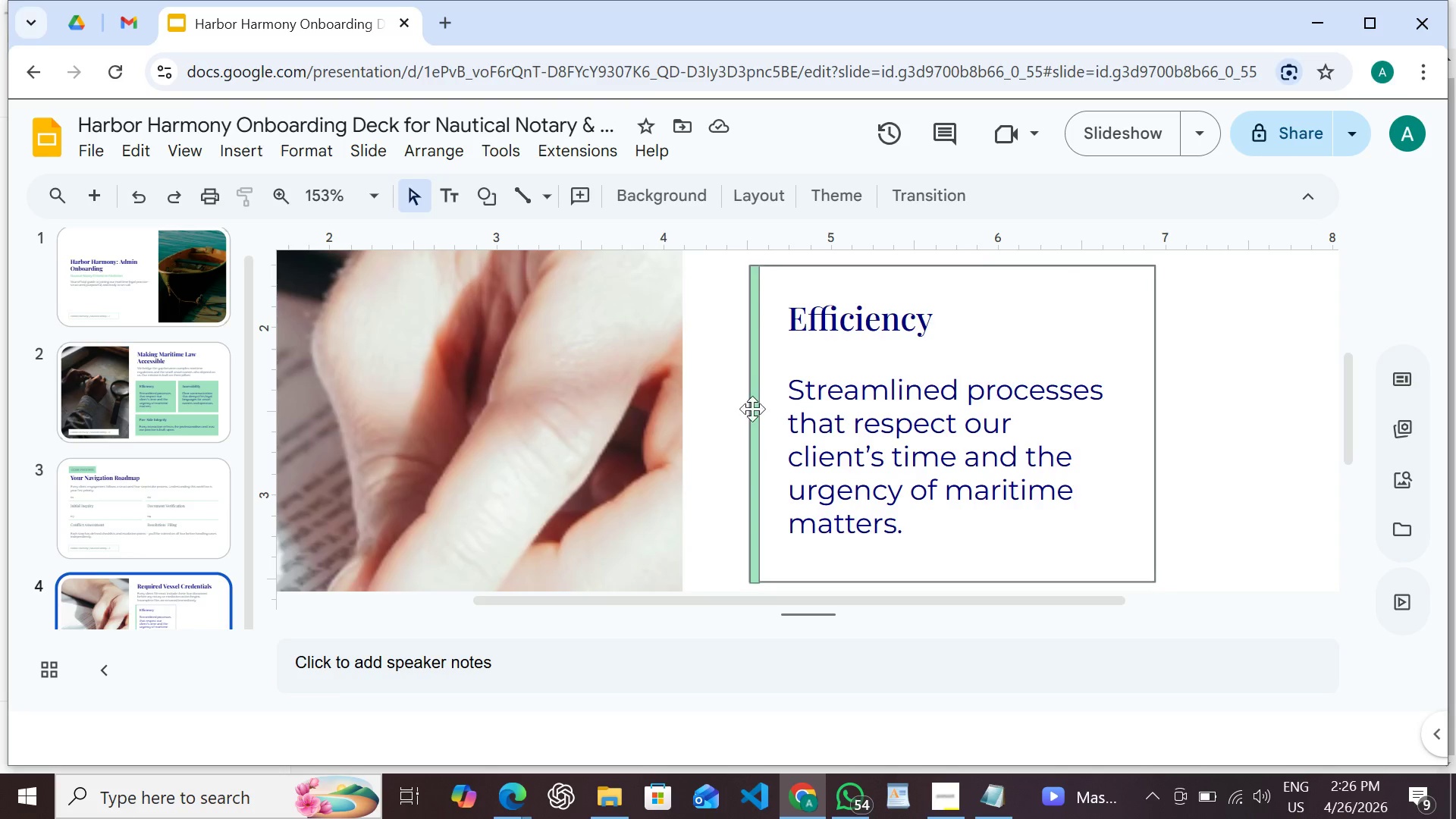 
left_click([752, 409])
 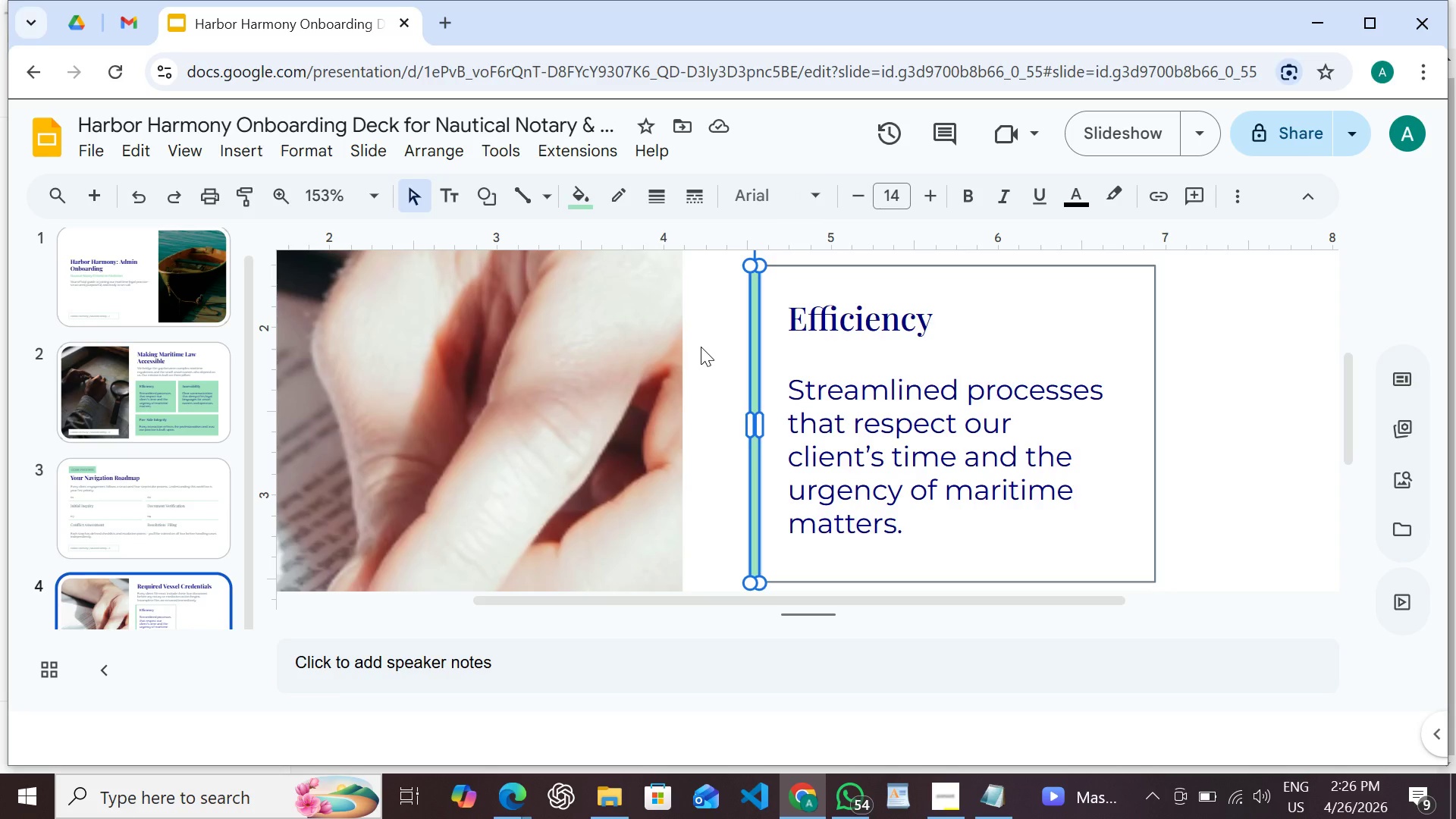 
key(ArrowUp)
 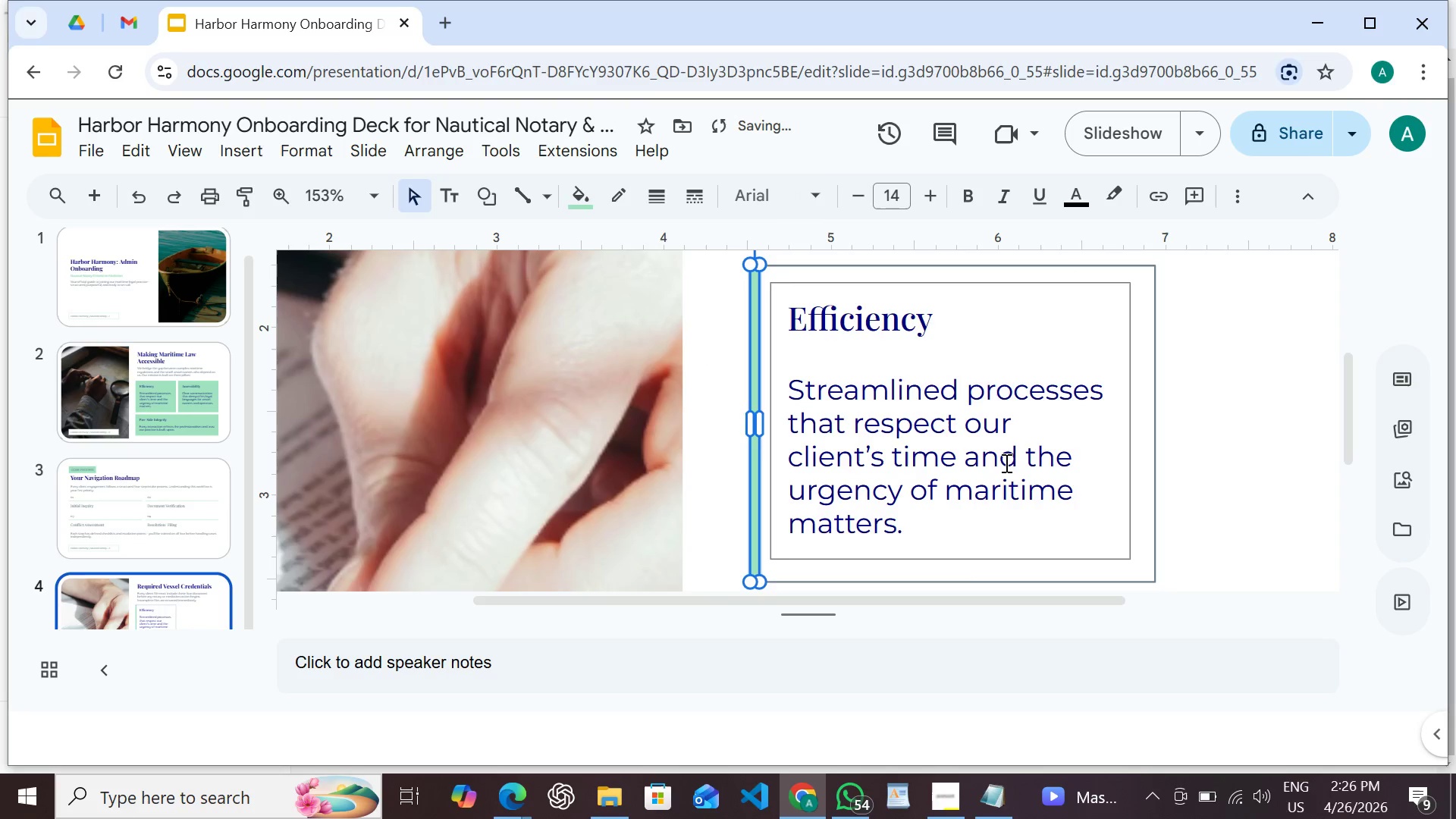 
hold_key(key=ShiftLeft, duration=1.51)
 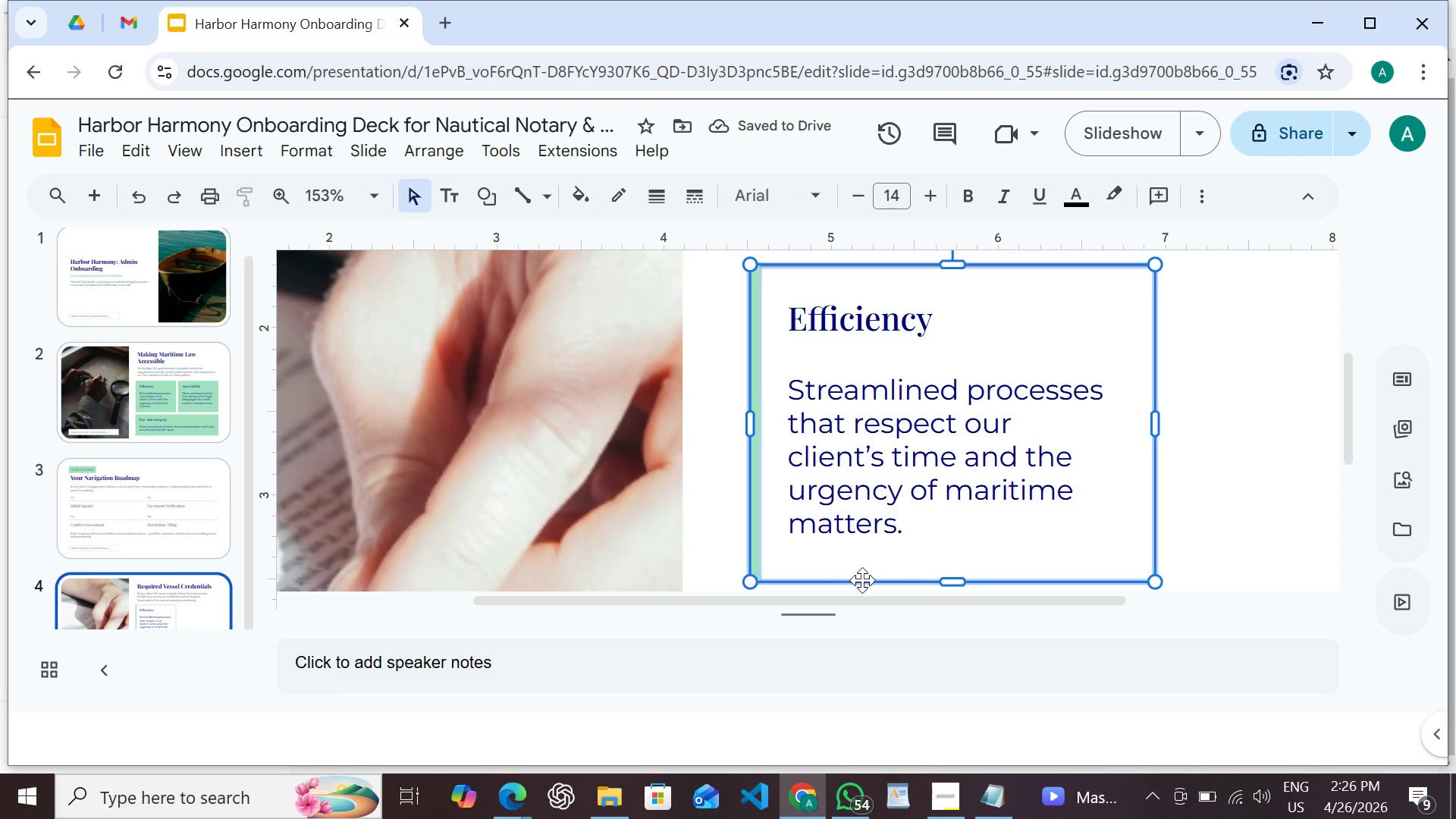 
key(Shift+ShiftLeft)
 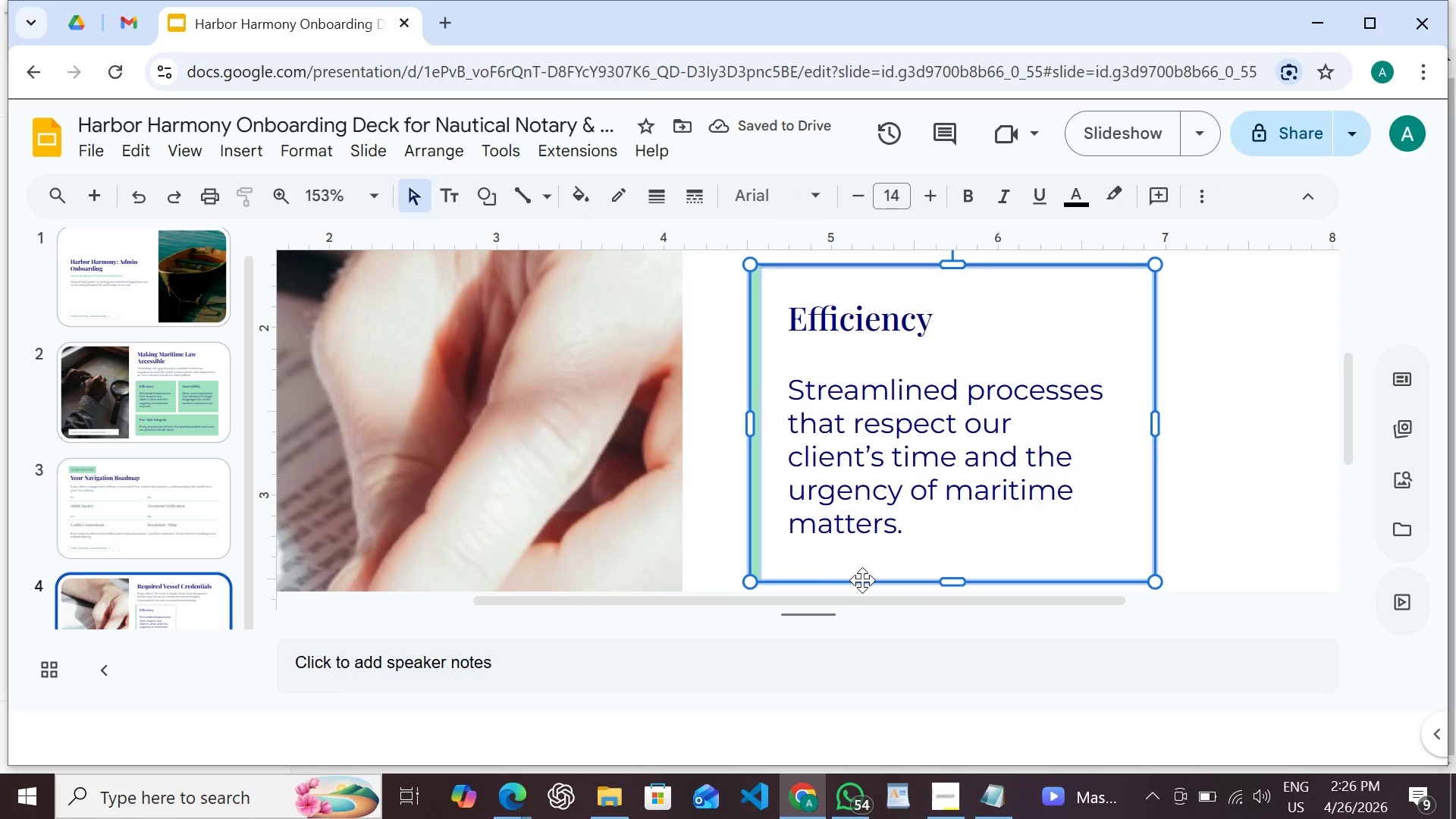 
left_click([862, 580])
 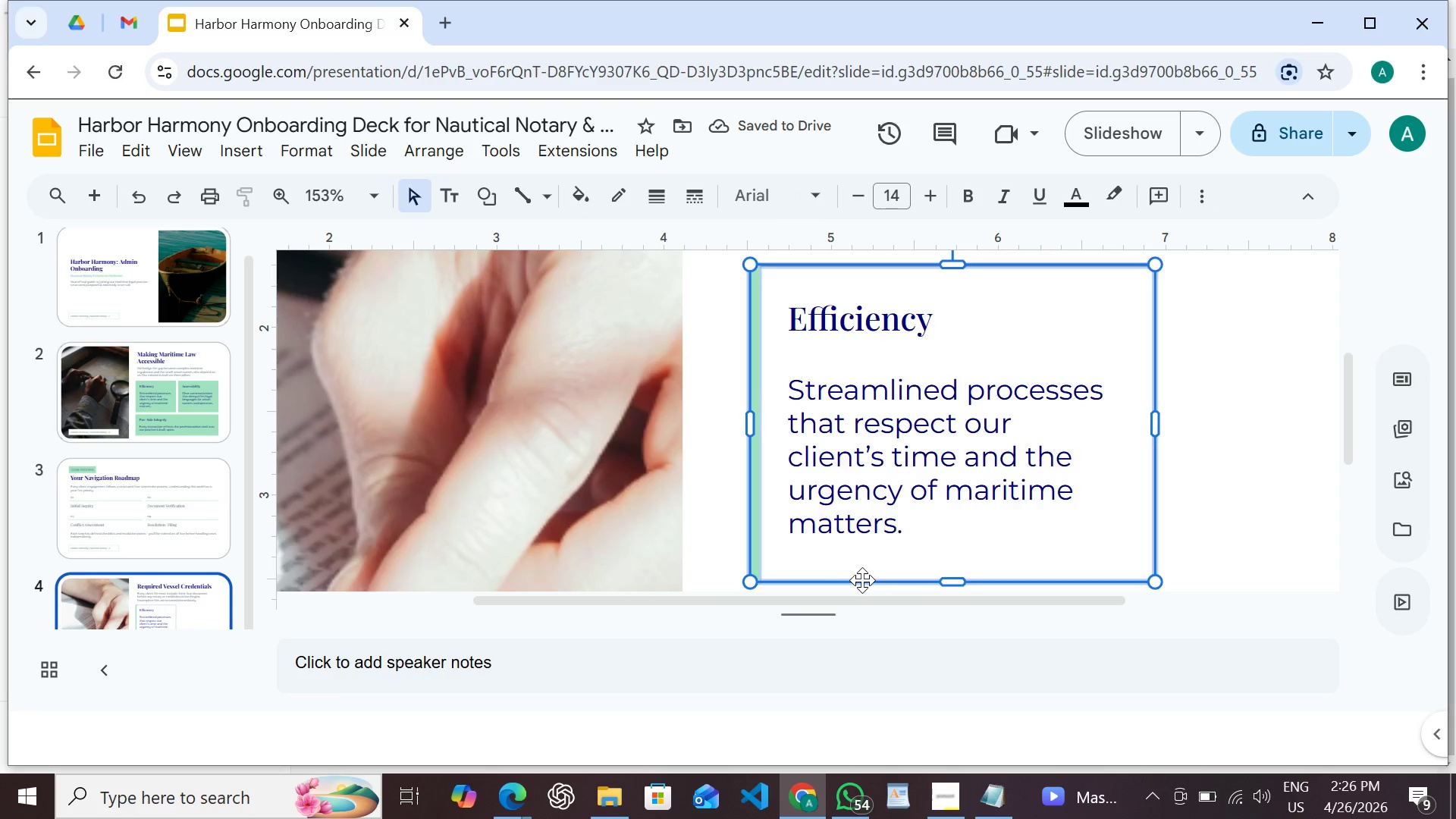 
key(Shift+ShiftLeft)
 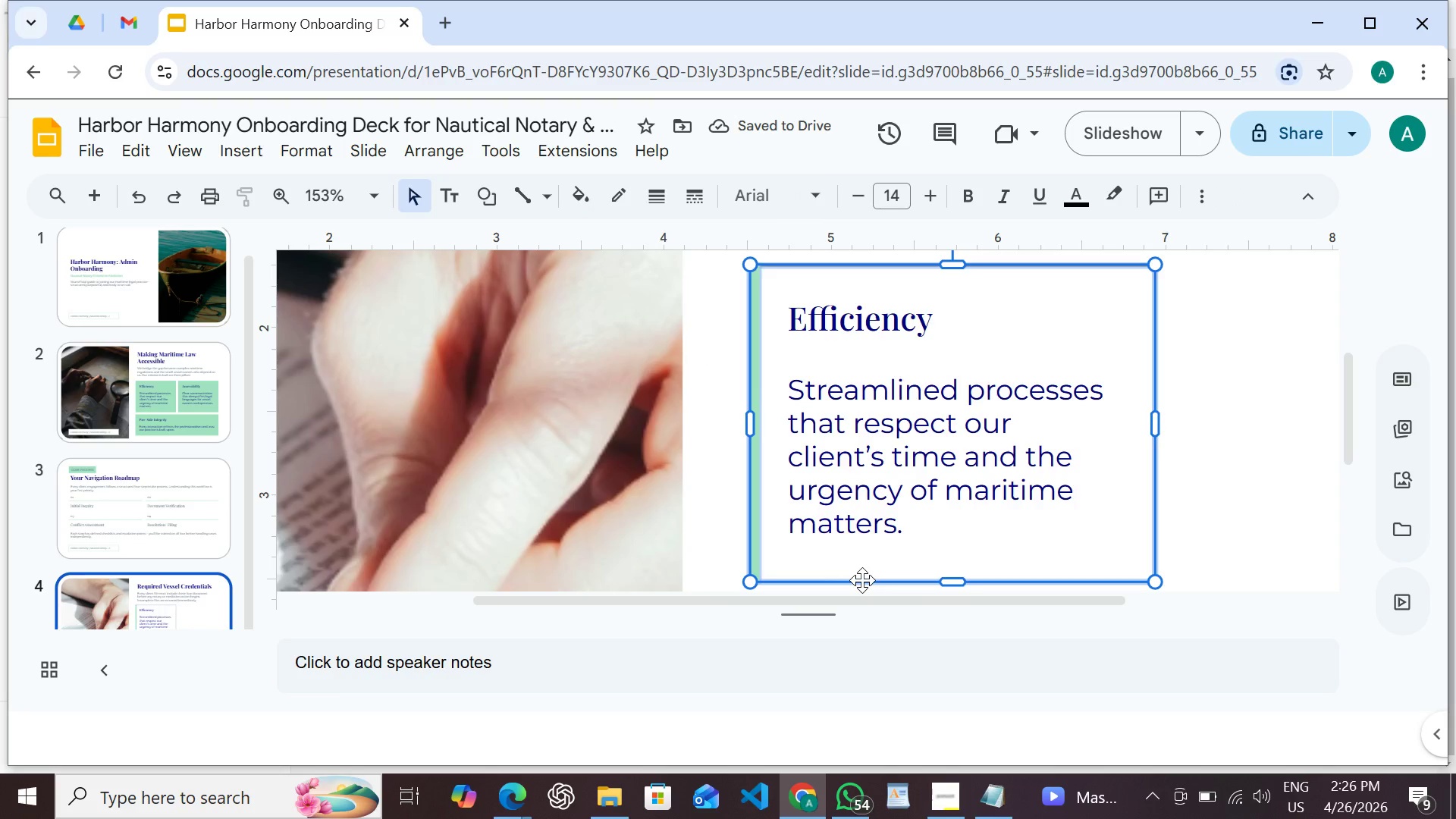 
key(Shift+ShiftLeft)
 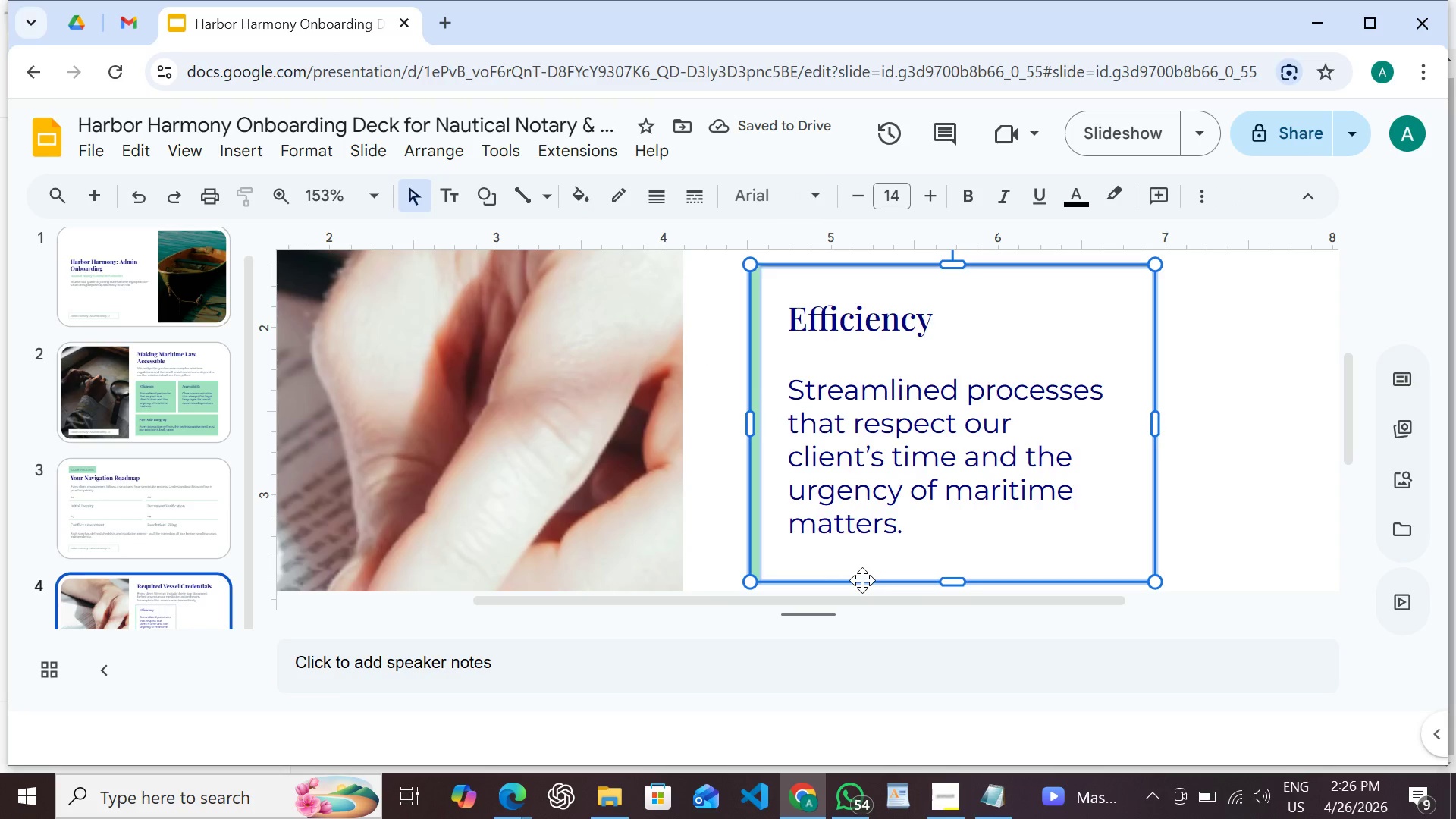 
key(Shift+ShiftLeft)
 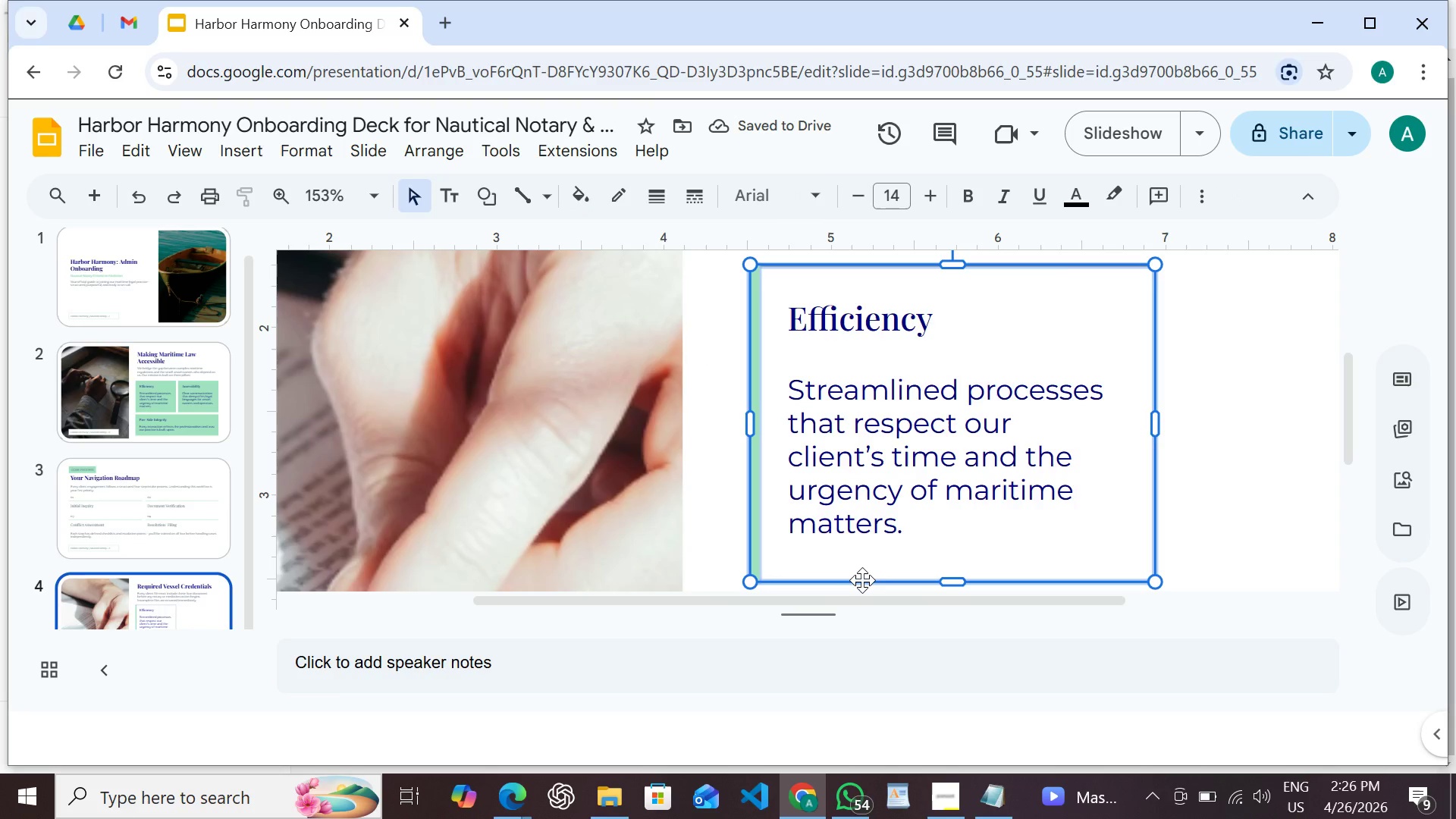 
key(Shift+ShiftLeft)
 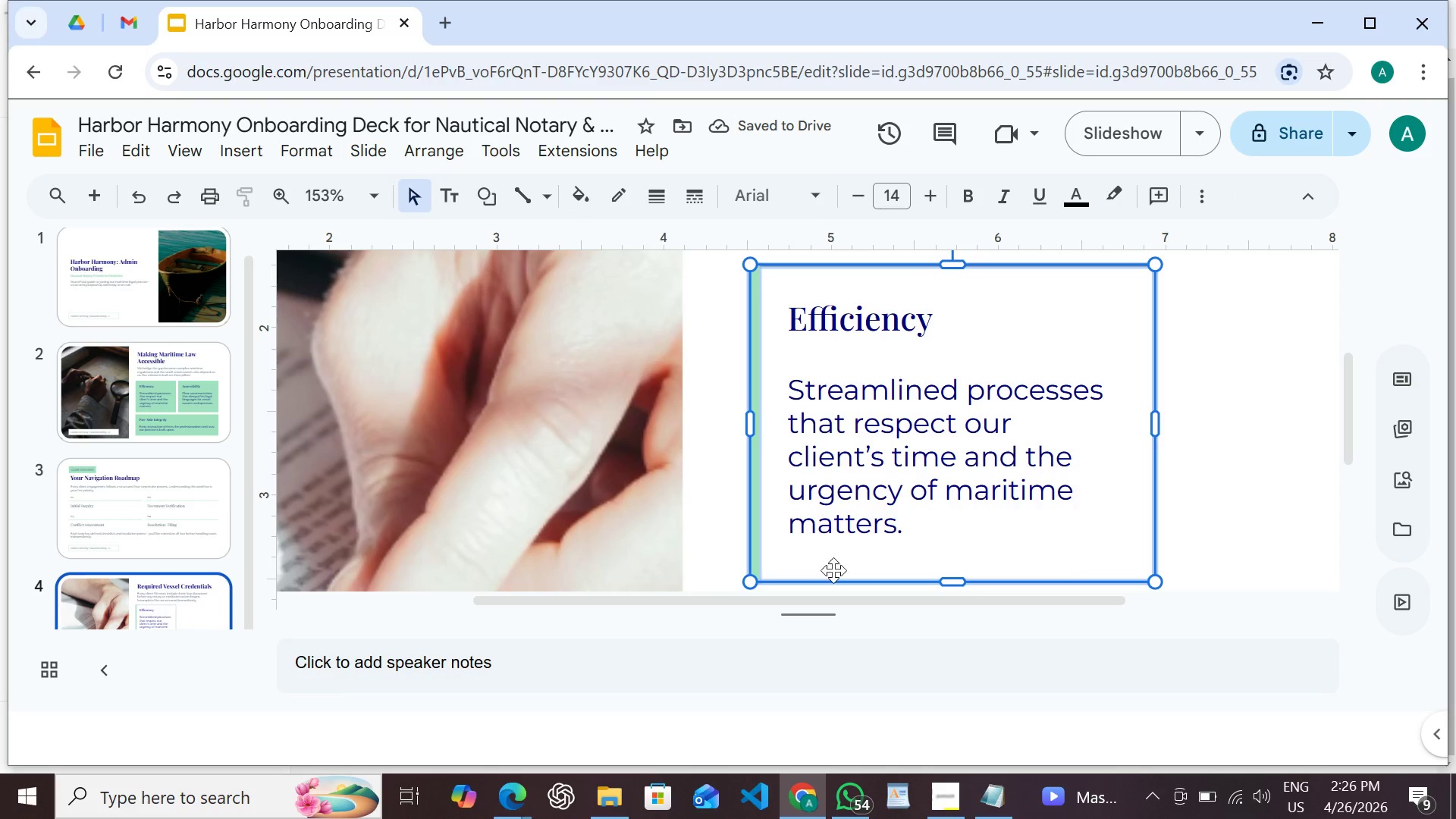 
right_click([833, 570])
 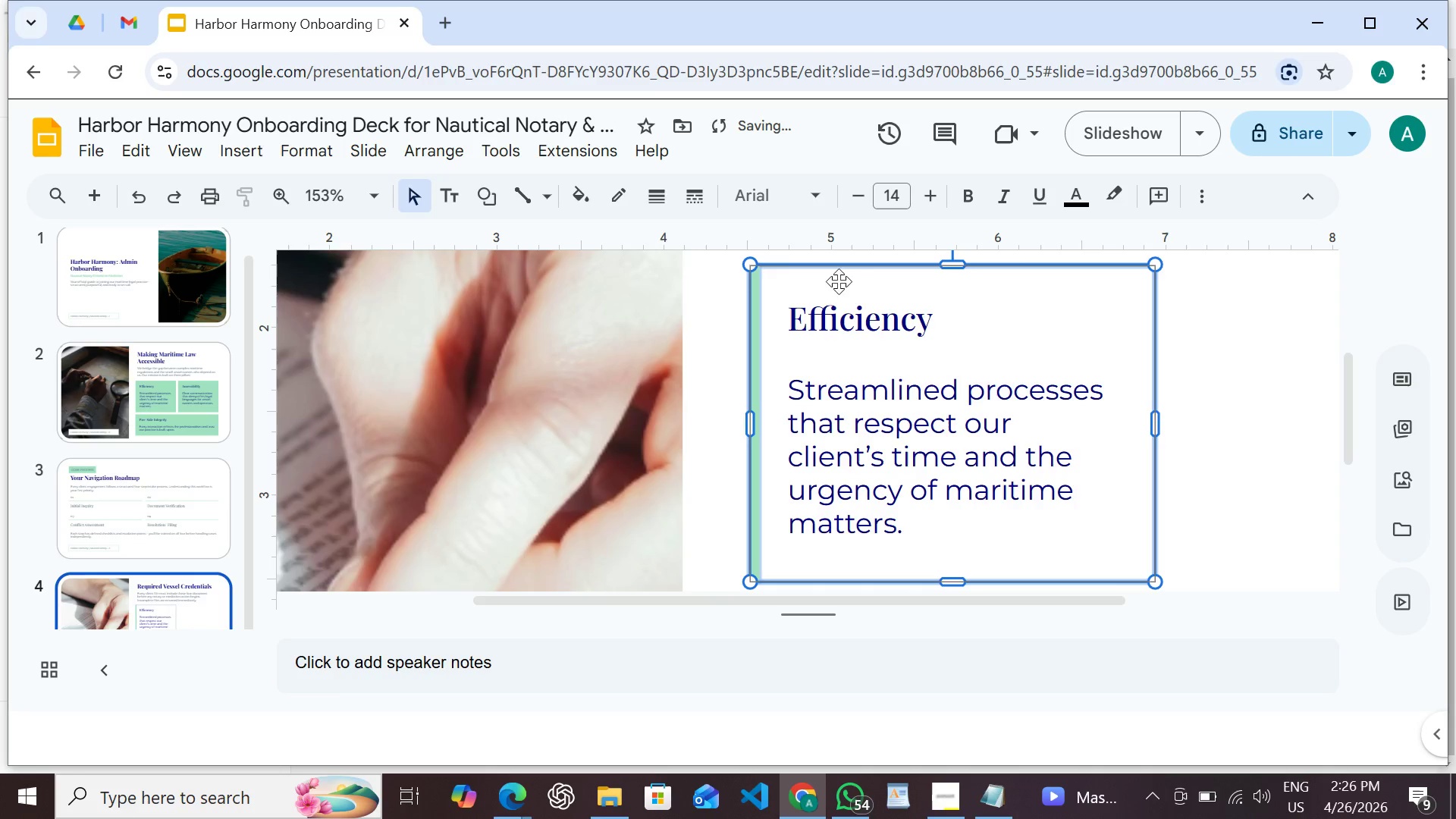 
wait(5.88)
 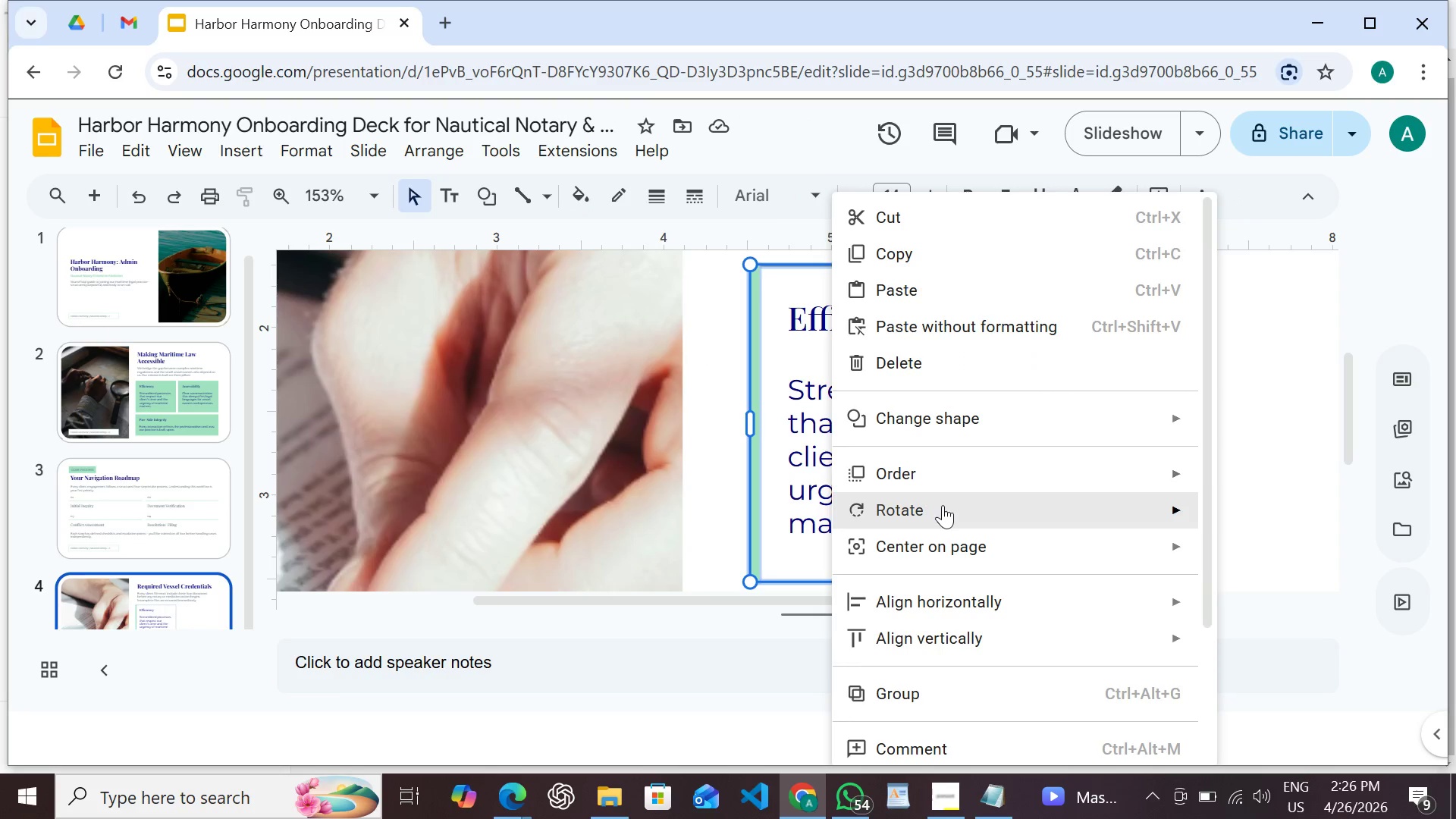 
double_click([854, 315])
 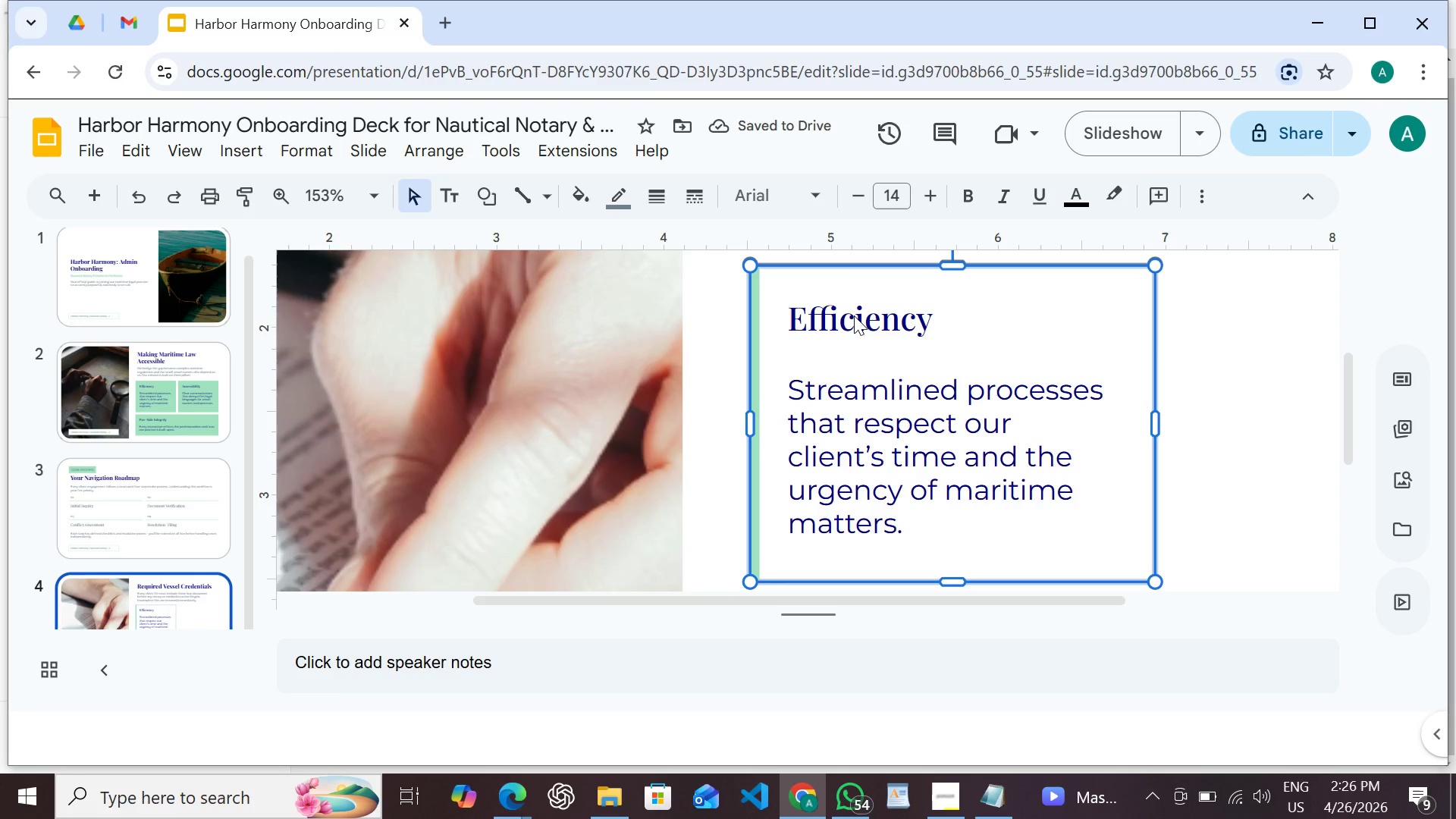 
triple_click([854, 315])
 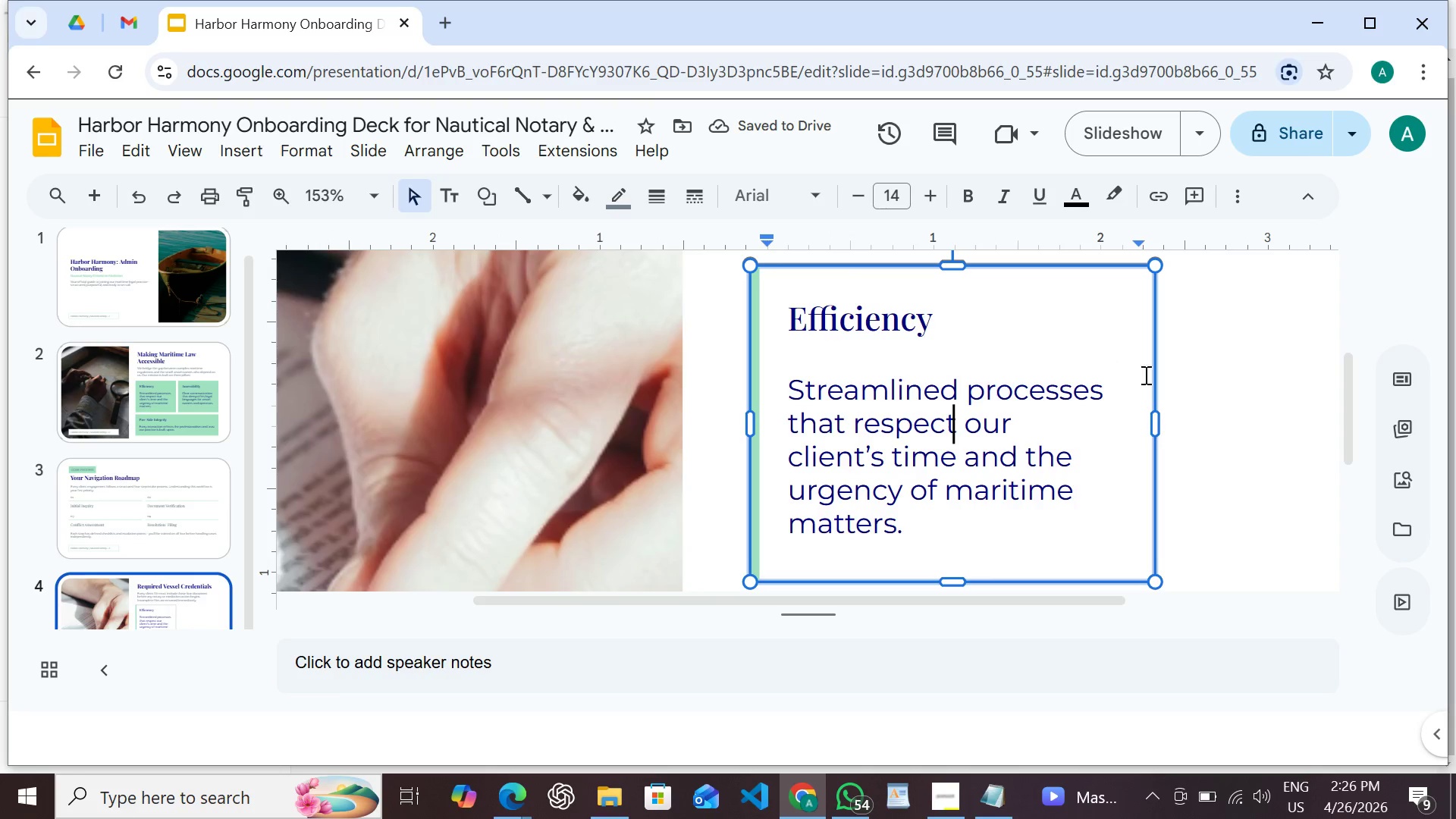 
left_click([1219, 383])
 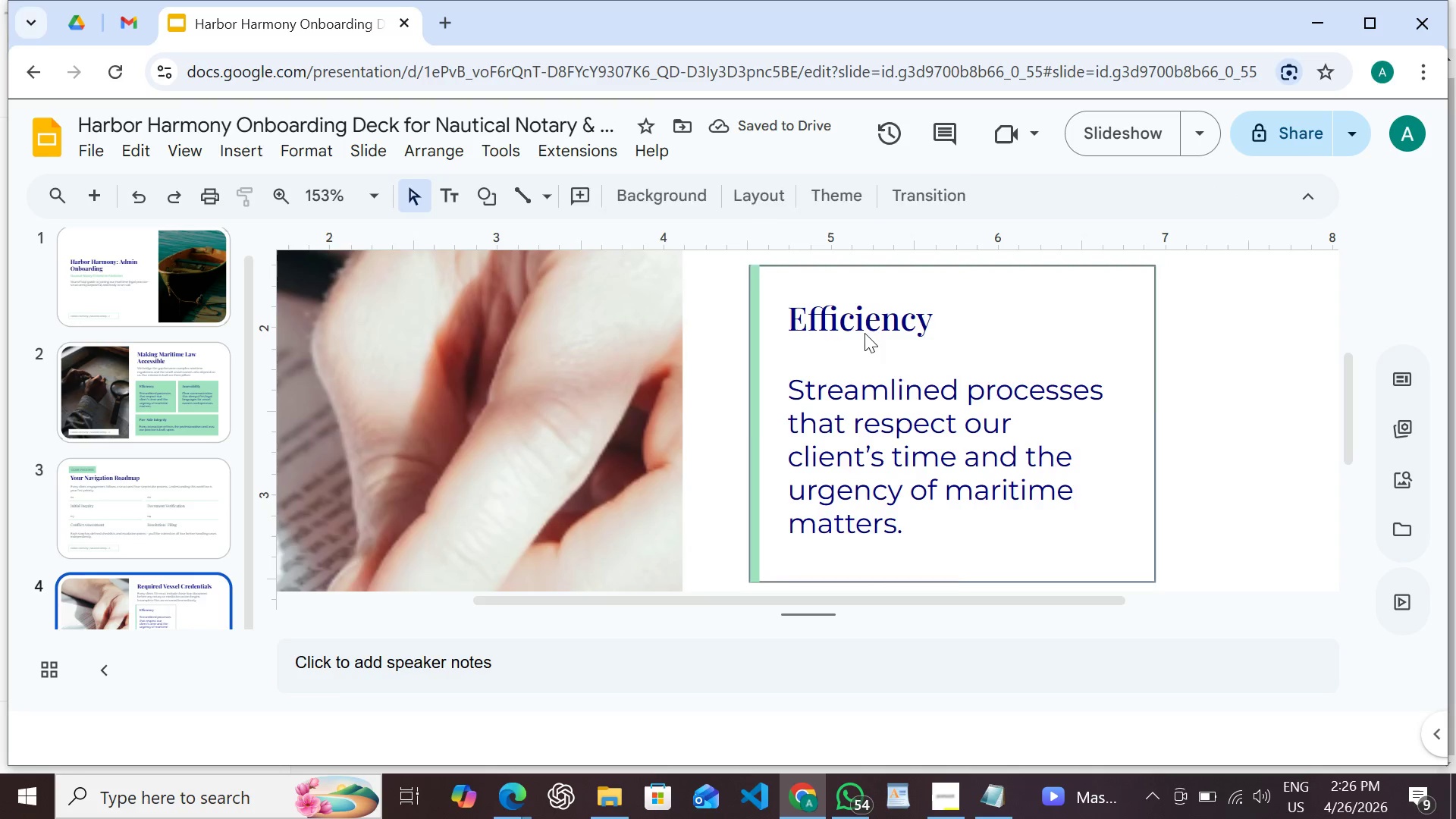 
double_click([864, 333])
 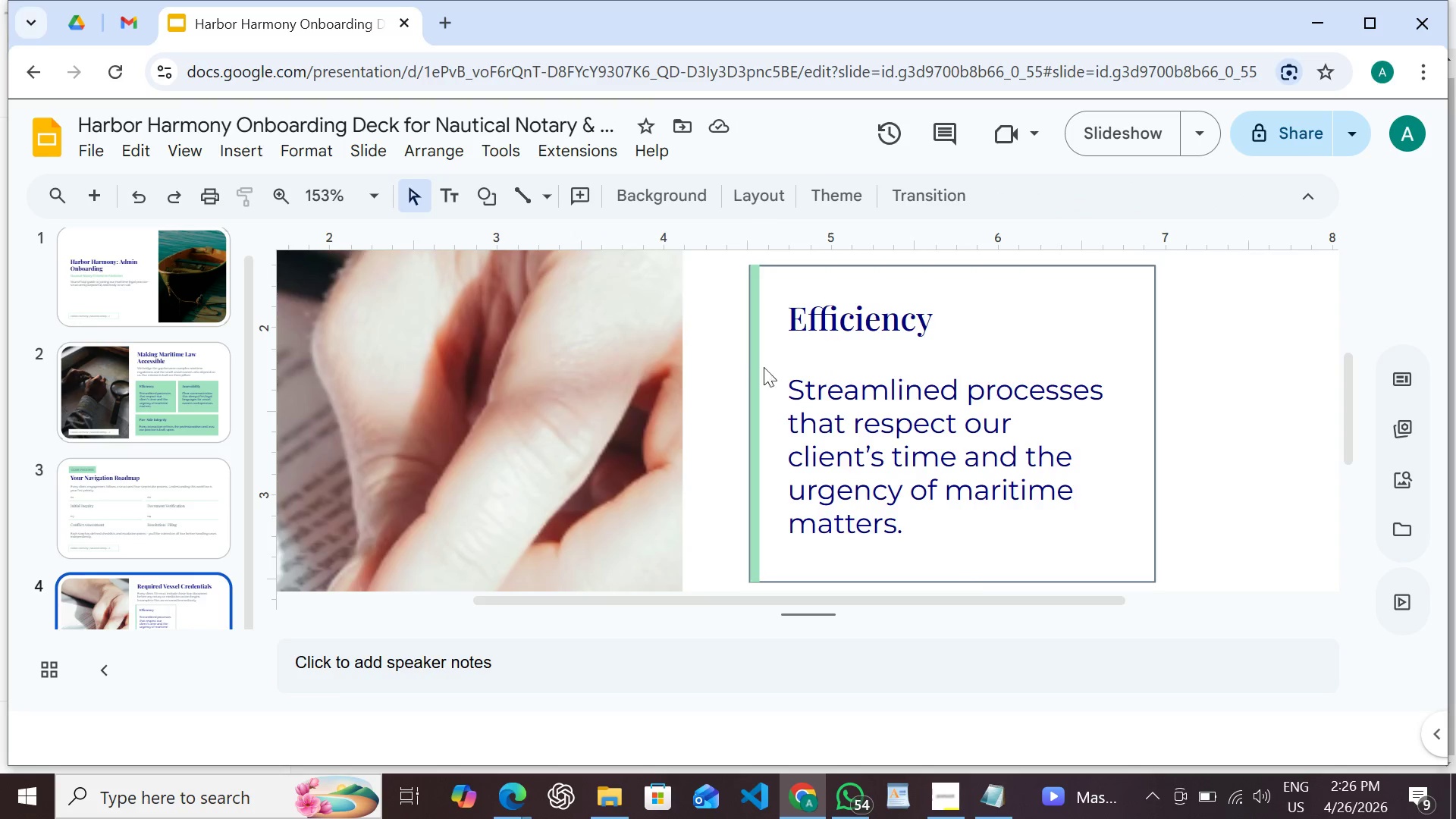 
left_click([757, 369])
 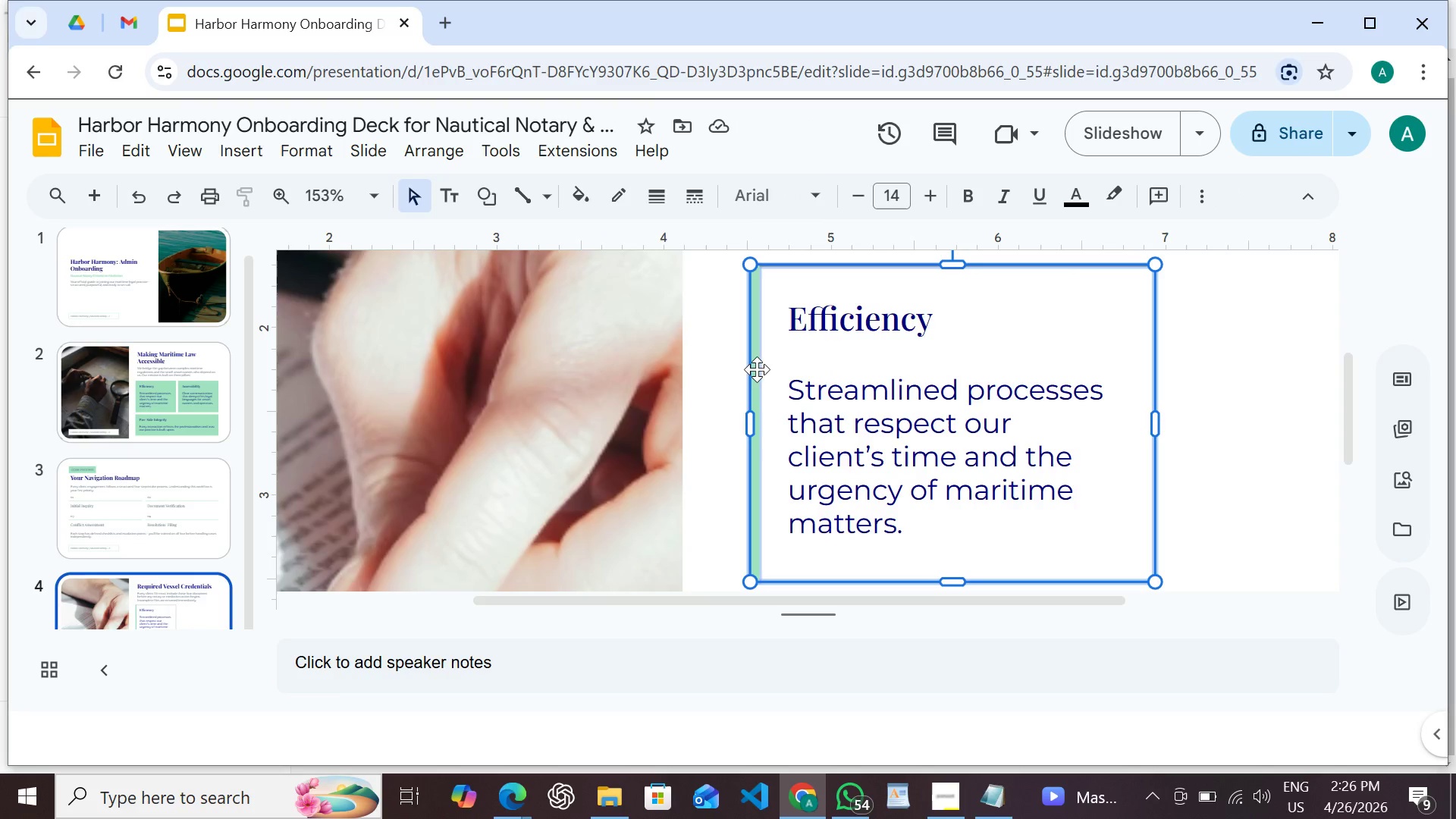 
right_click([757, 369])
 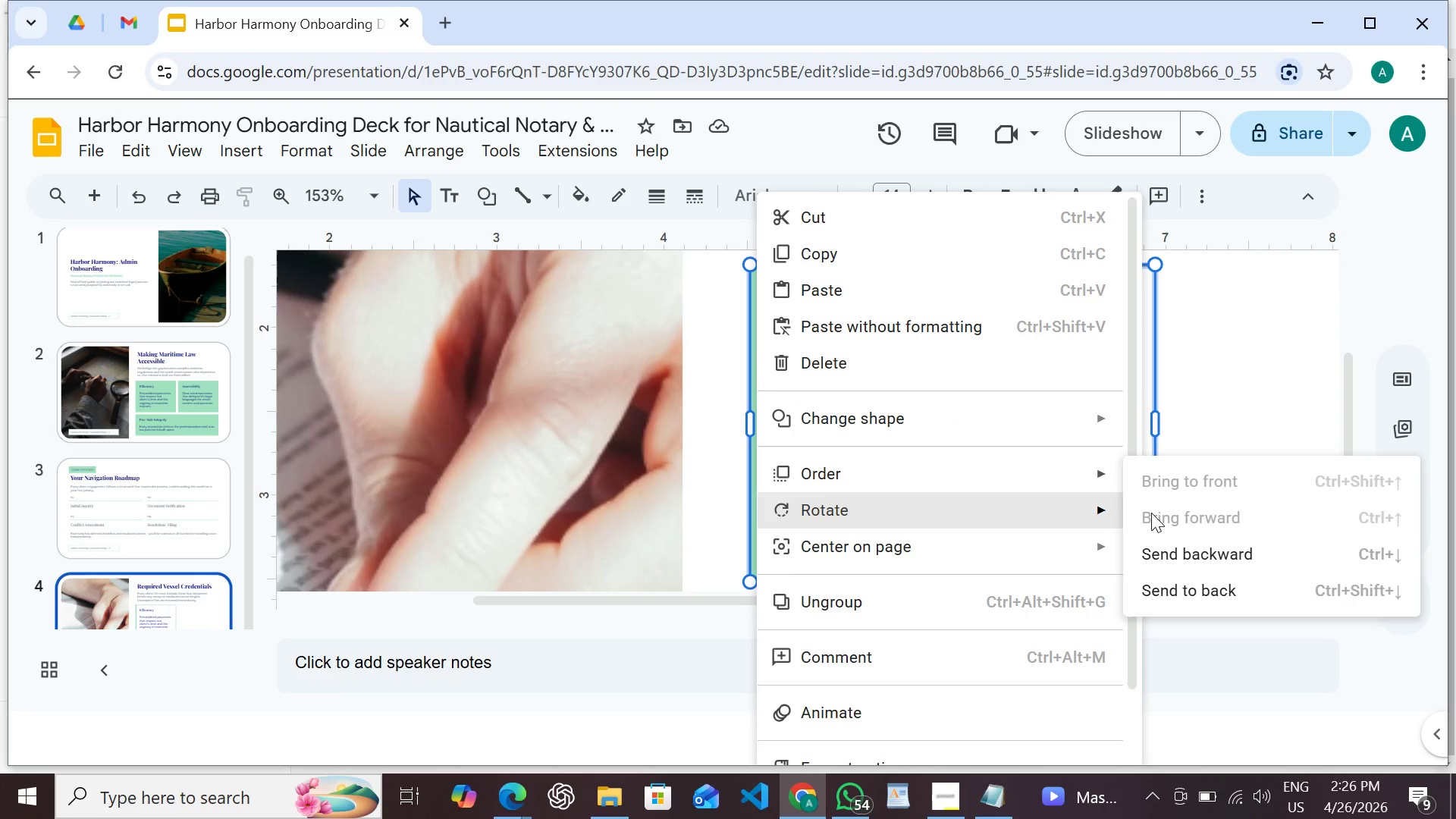 
left_click([1204, 582])
 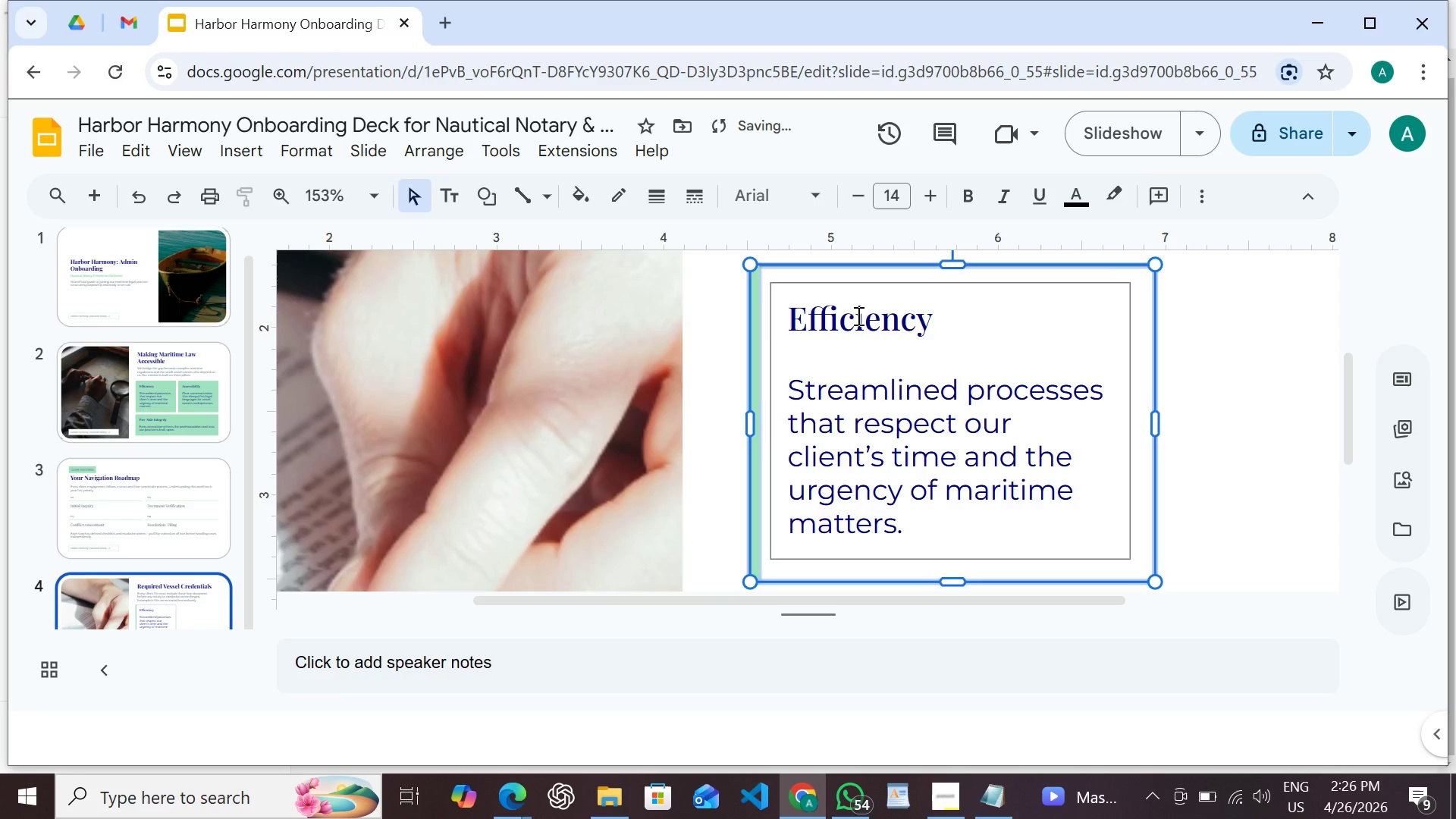 
double_click([857, 315])
 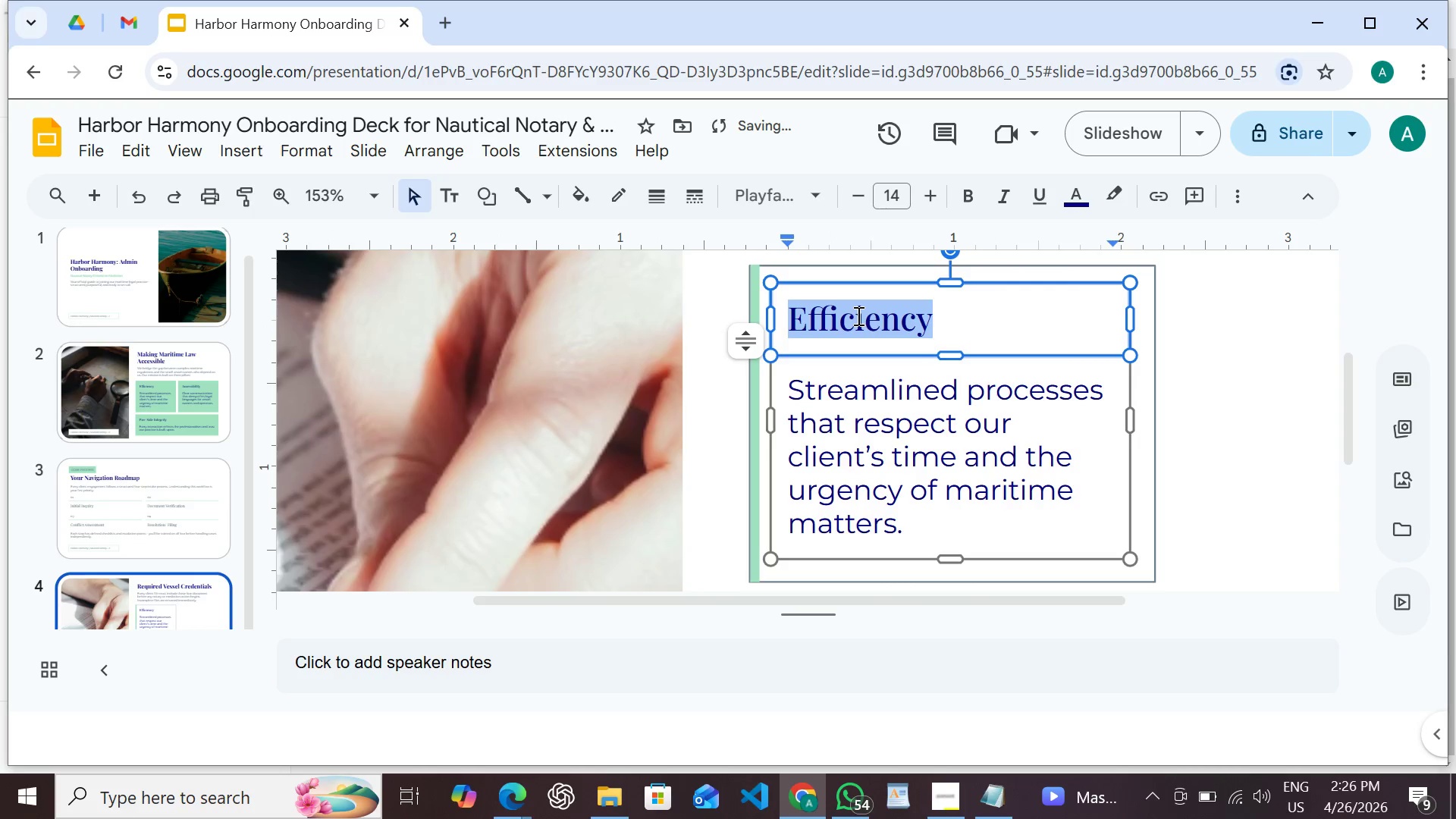 
triple_click([857, 315])
 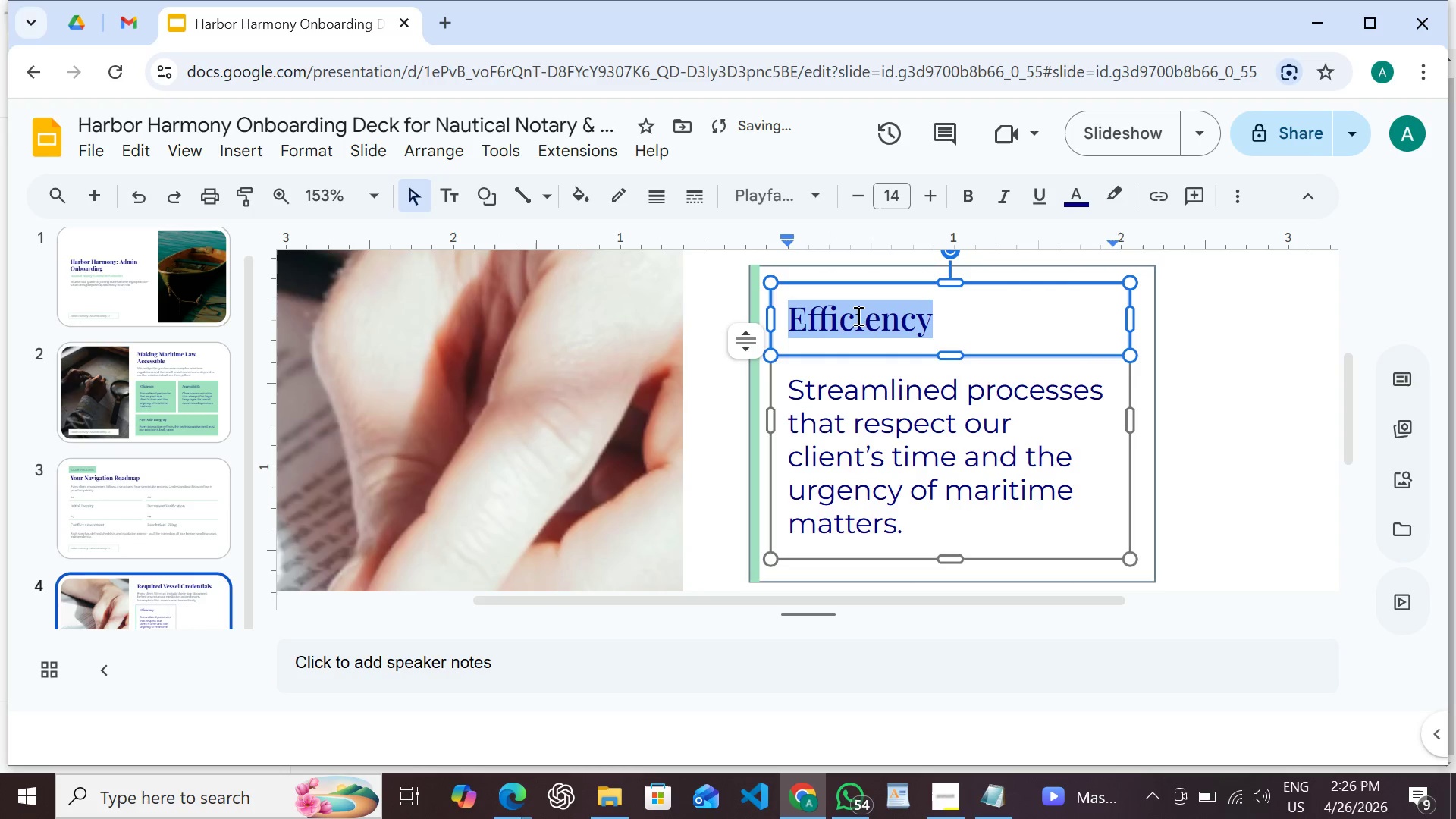 
triple_click([857, 315])
 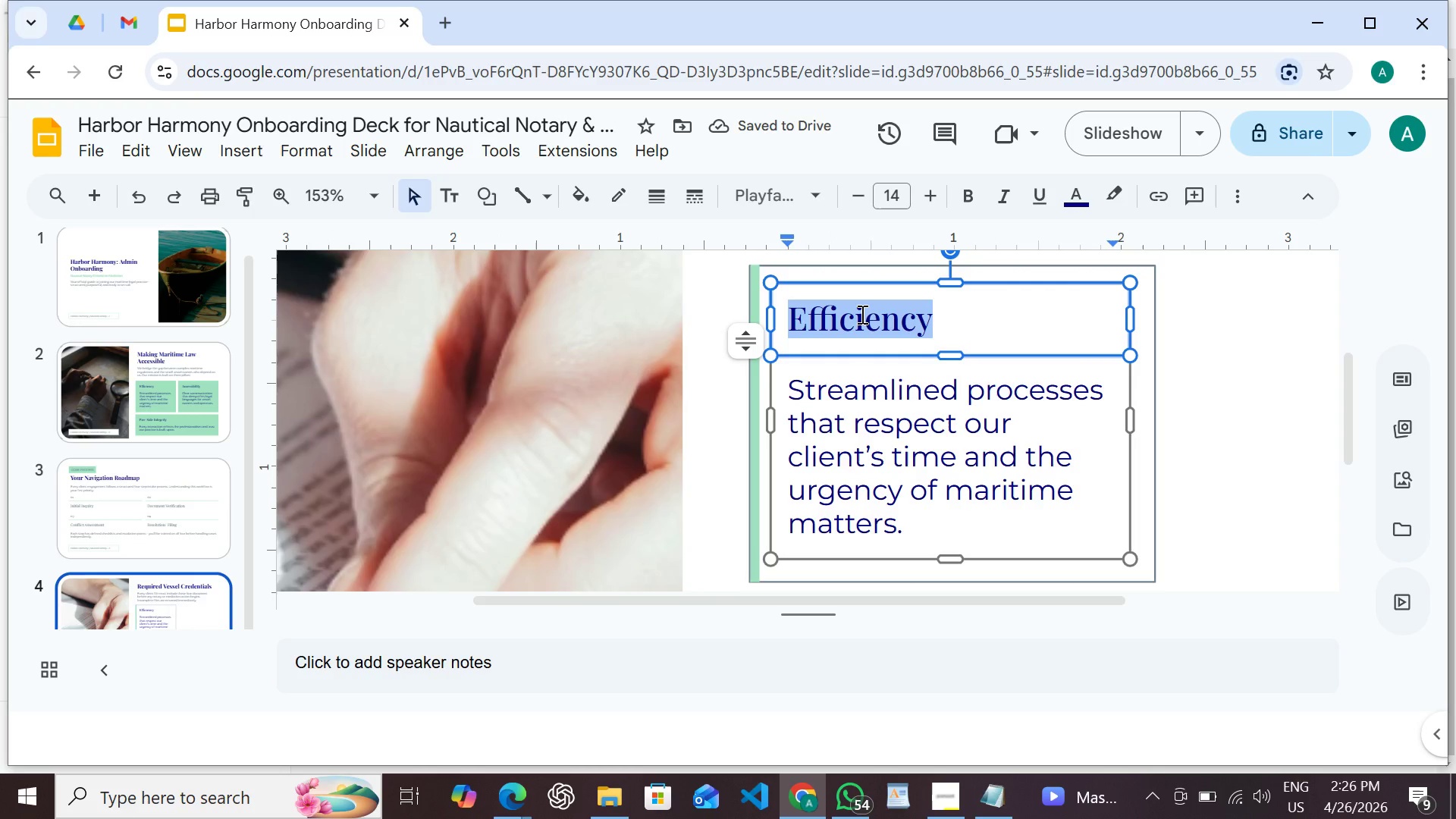 
key(Meta+Period)
 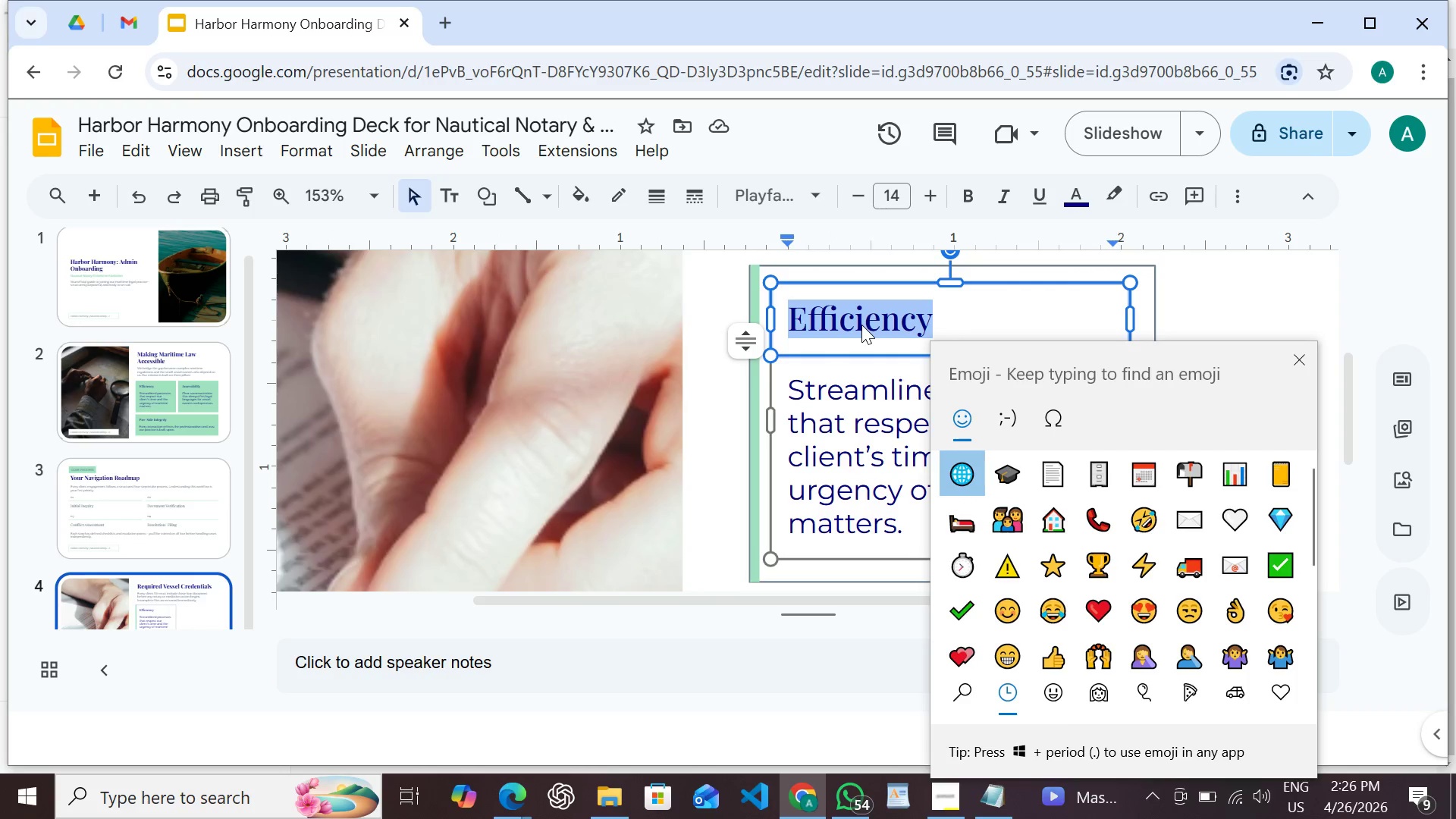 
type(boat)
 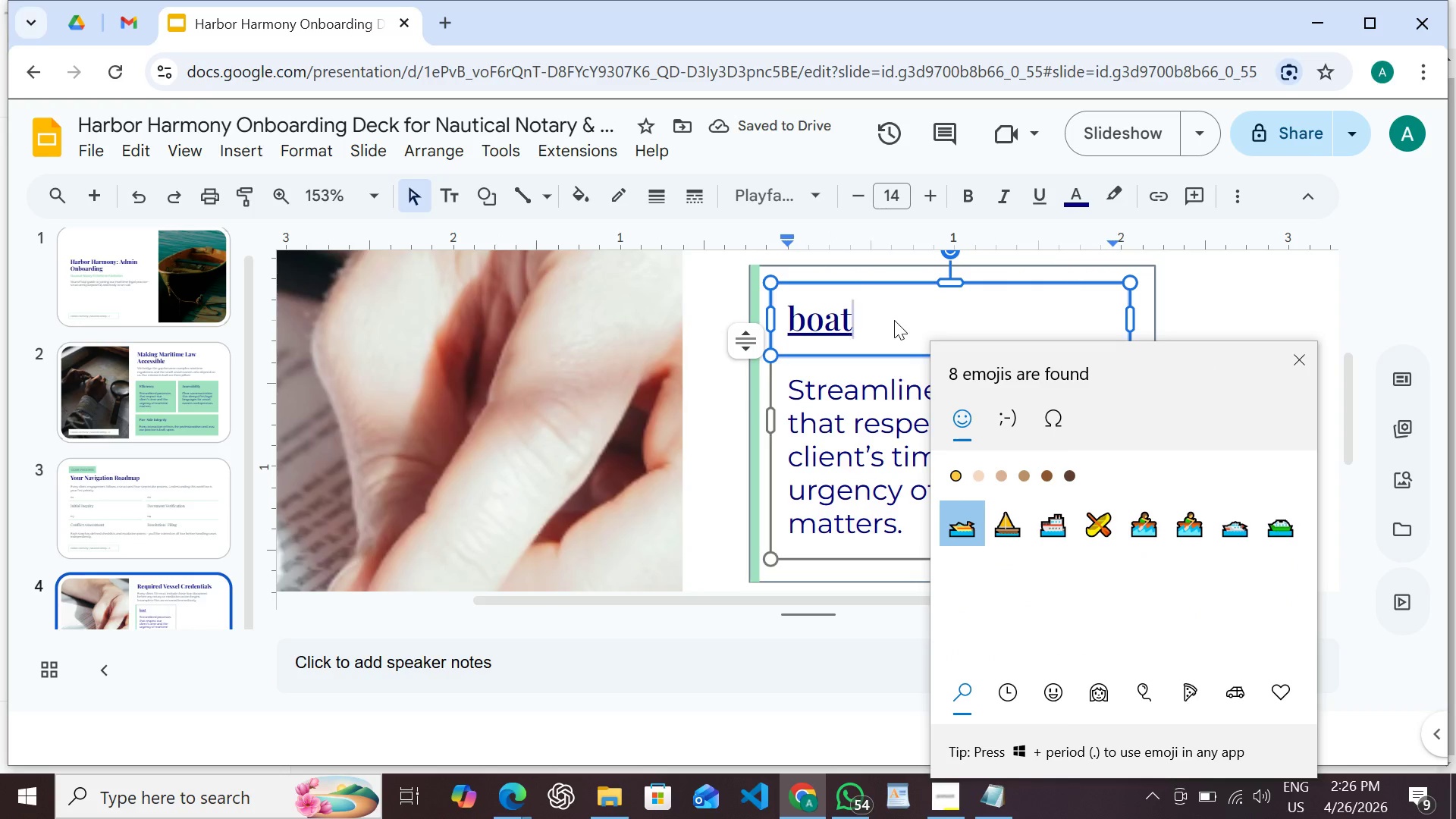 
wait(8.25)
 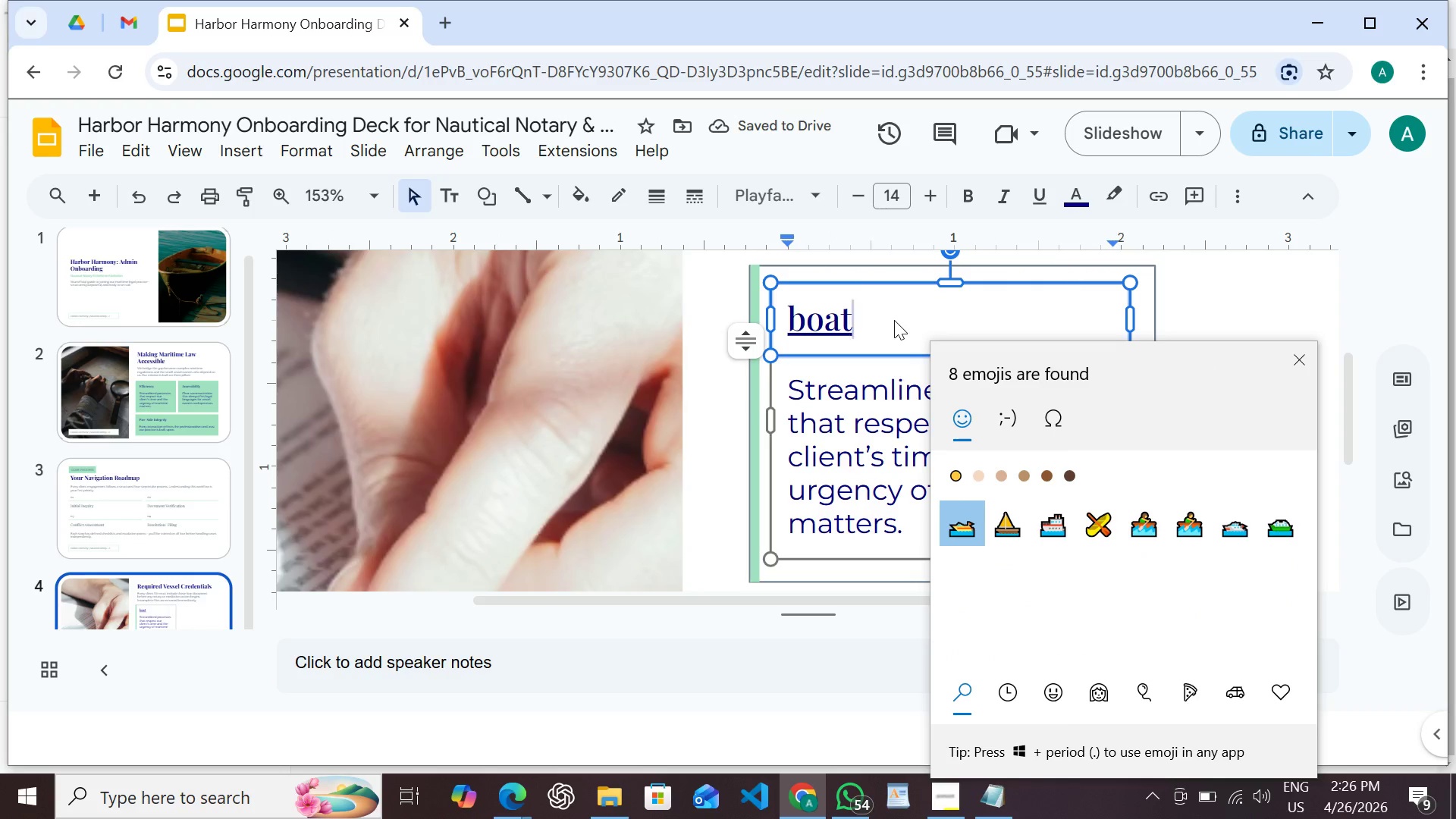 
left_click([1051, 525])
 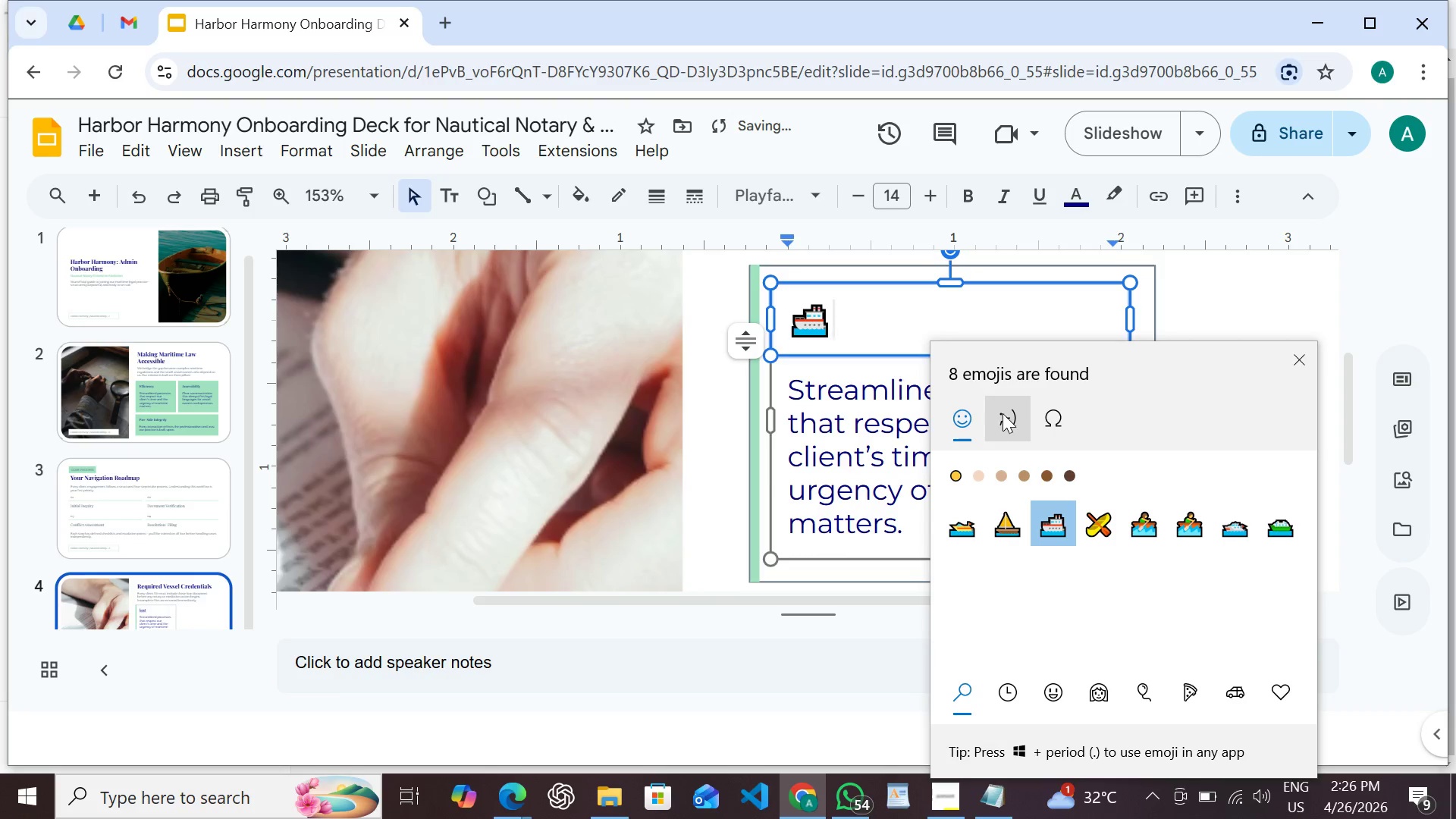 
type(ship)
 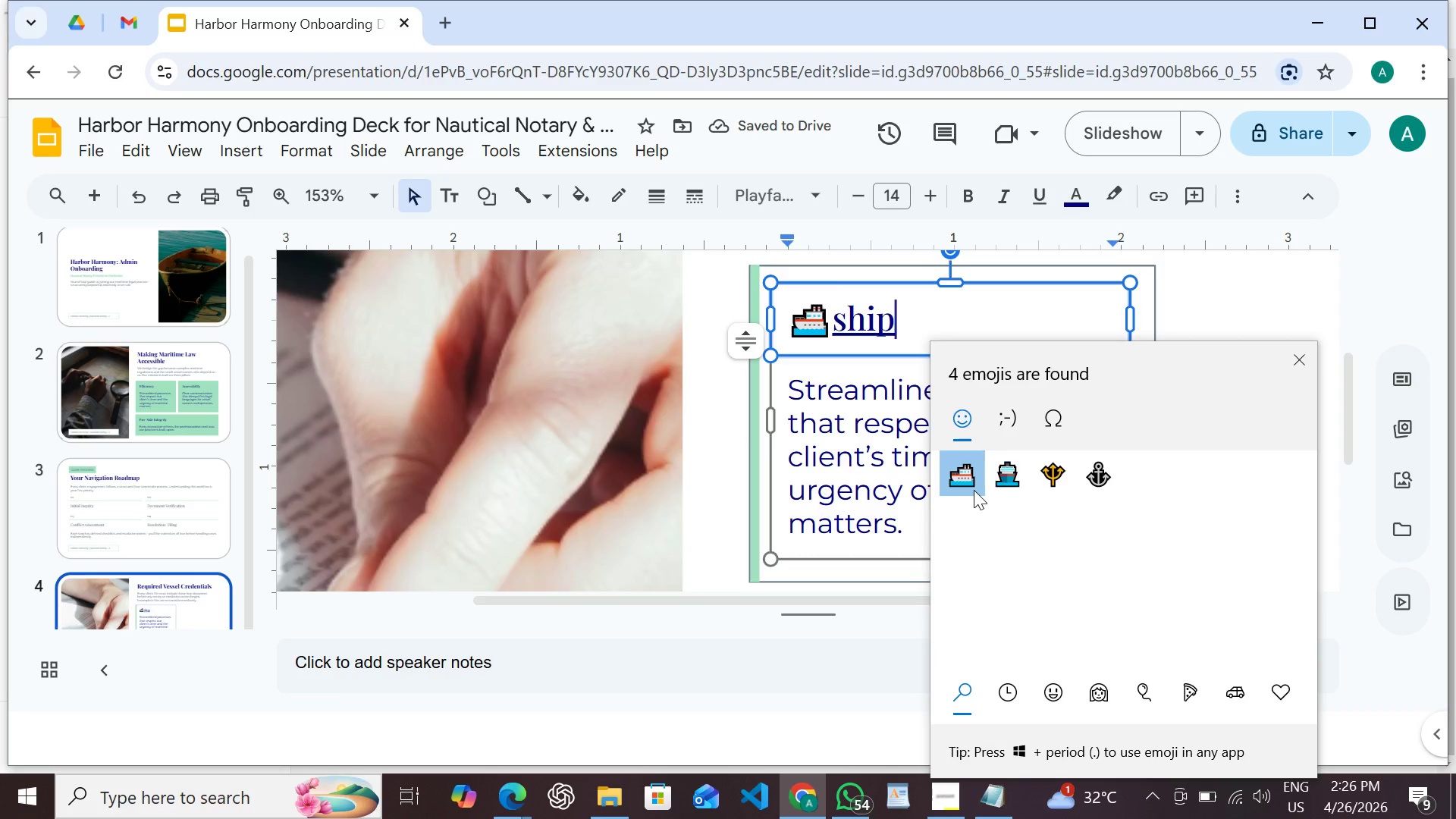 
left_click([974, 490])
 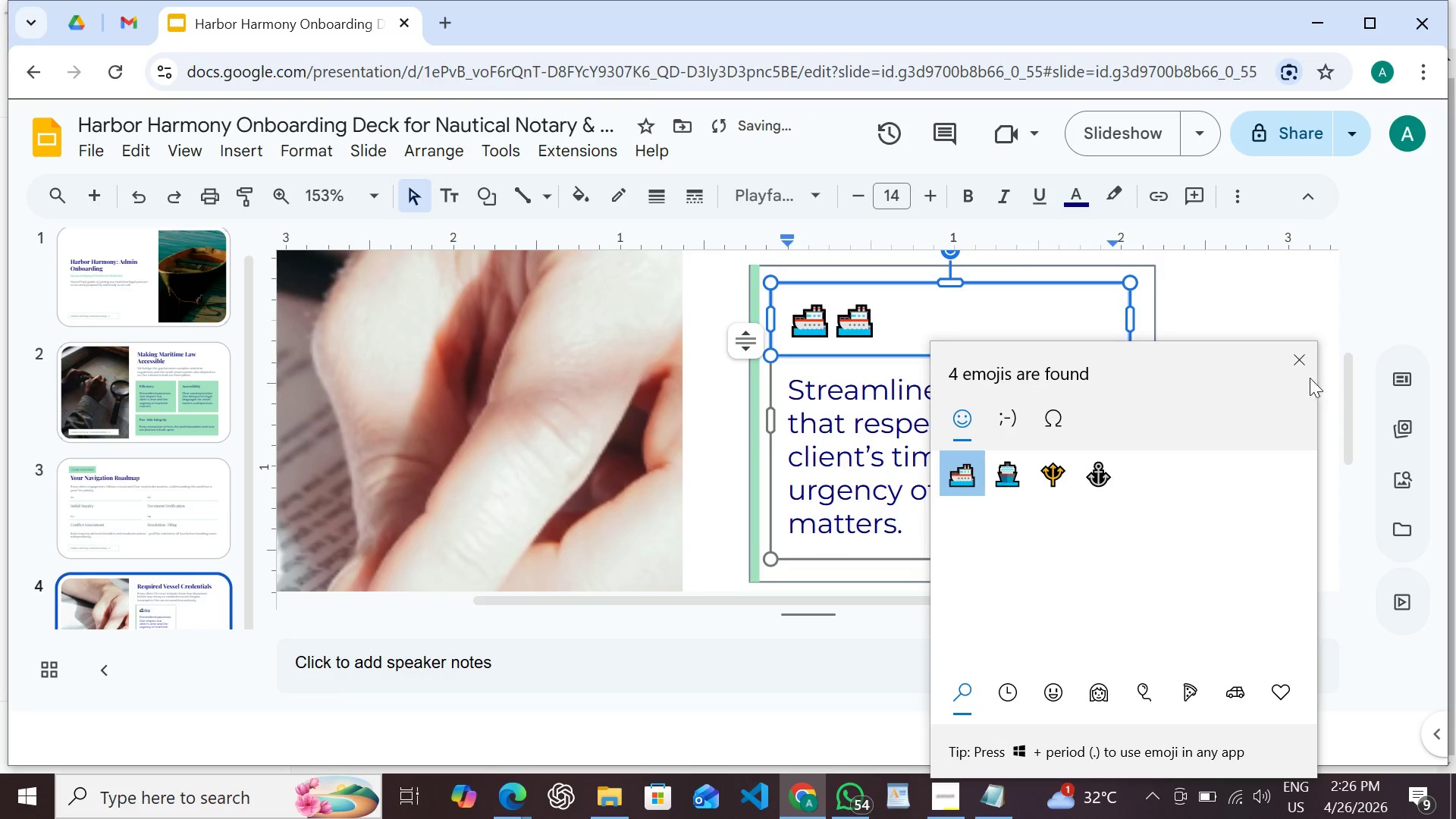 
left_click([1303, 359])
 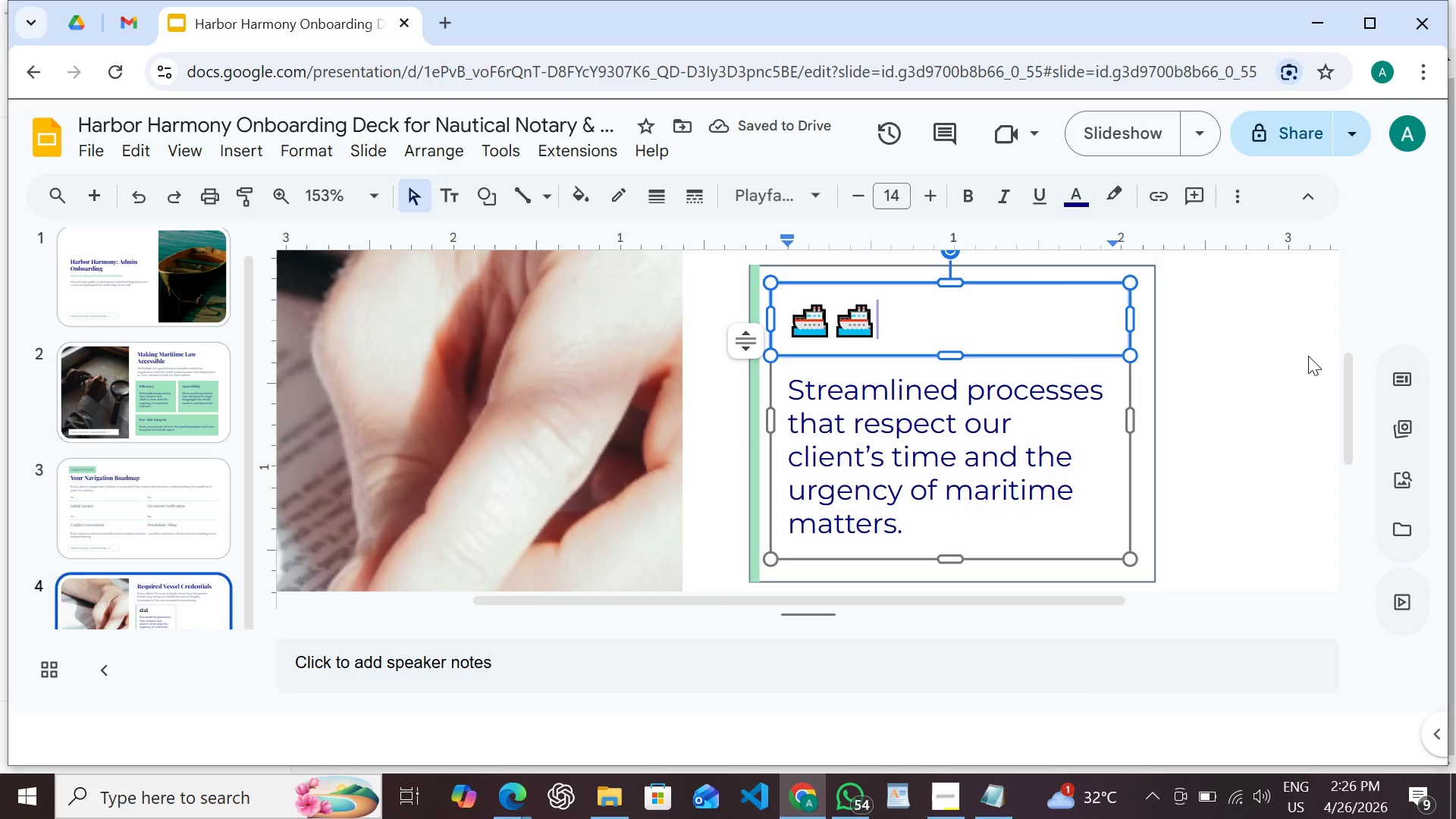 
key(Backspace)
type(Current Boat Res)
key(Backspace)
type(gistration)
 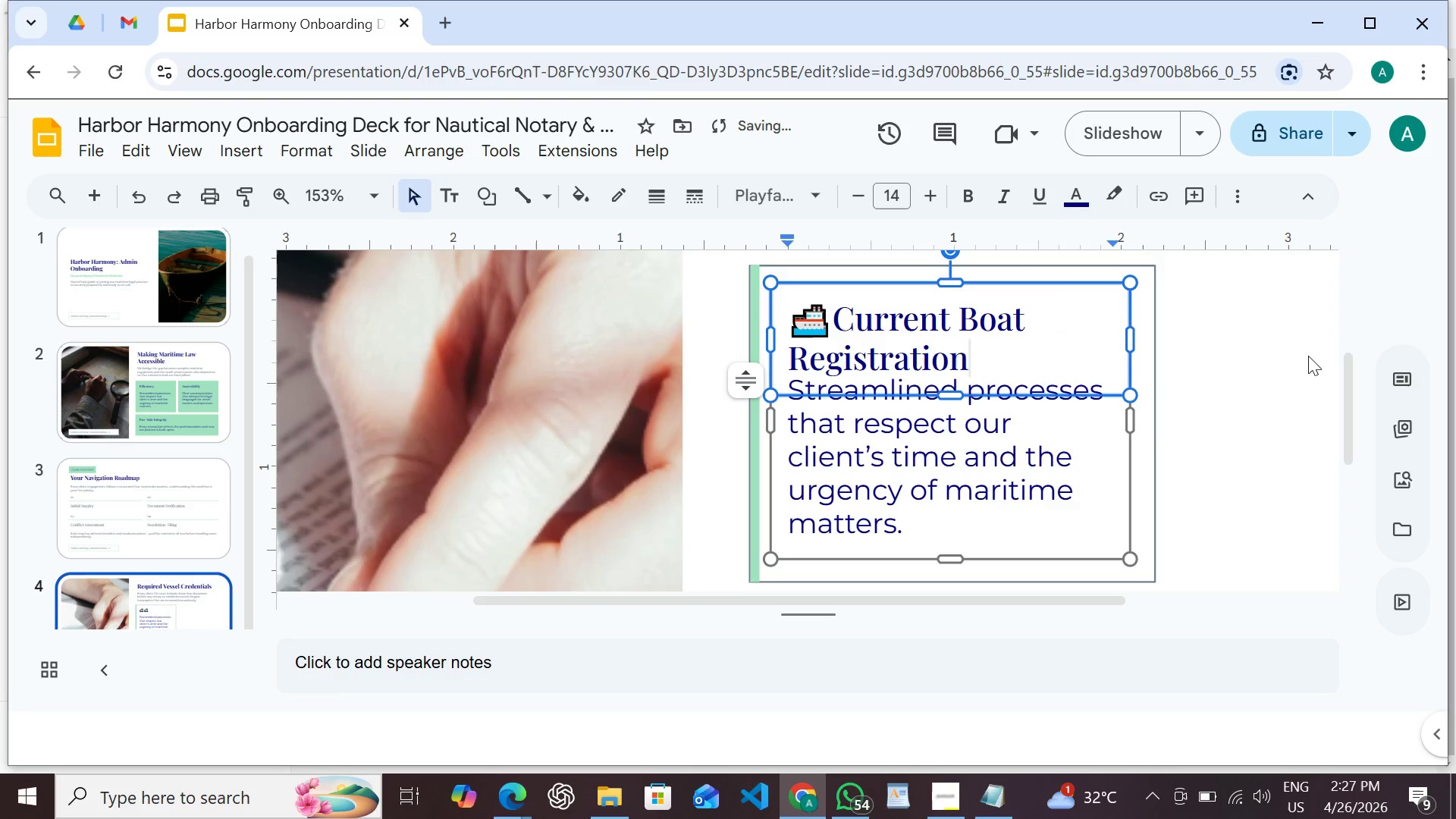 
left_click([1043, 431])
 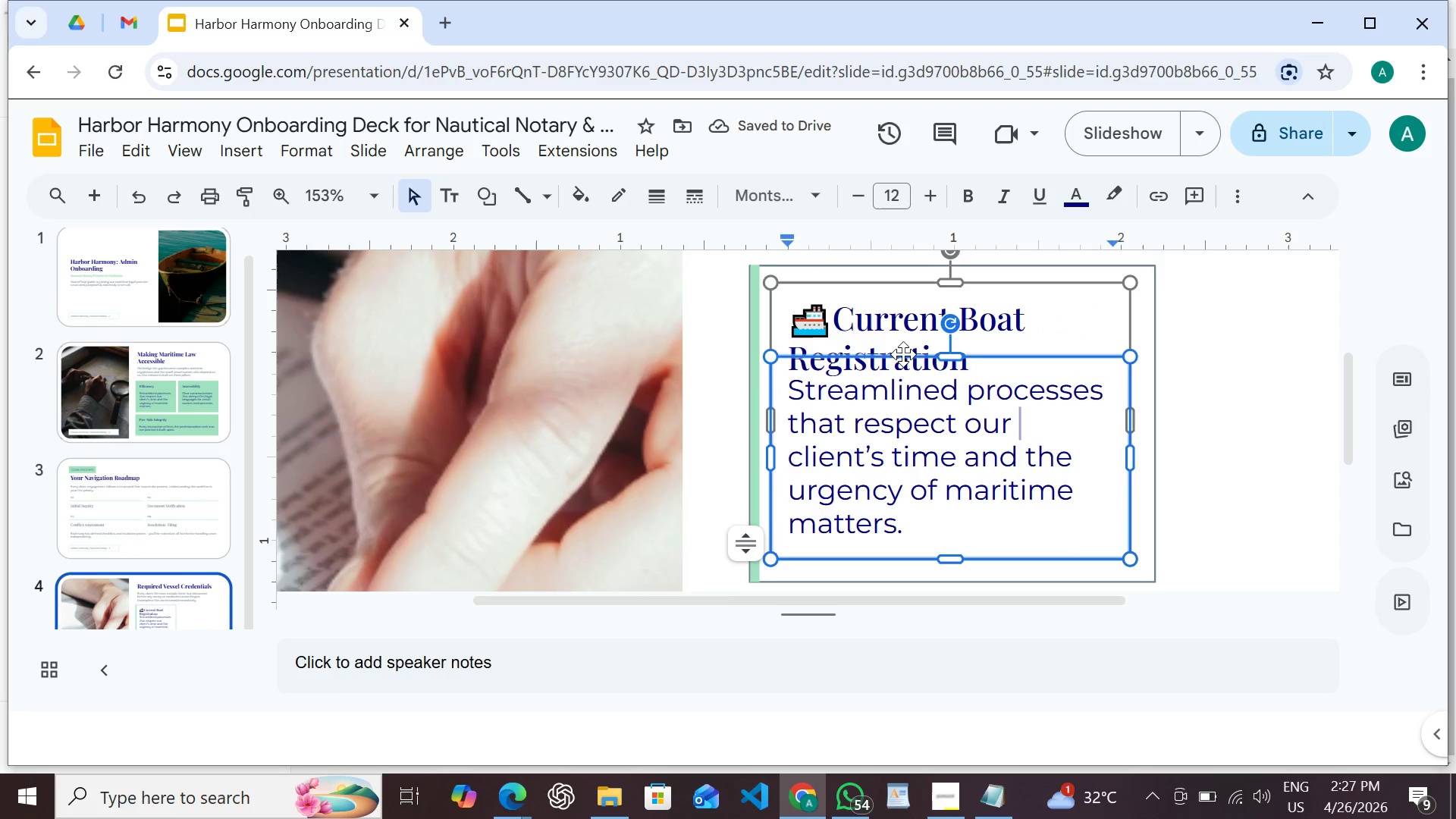 
left_click([903, 353])
 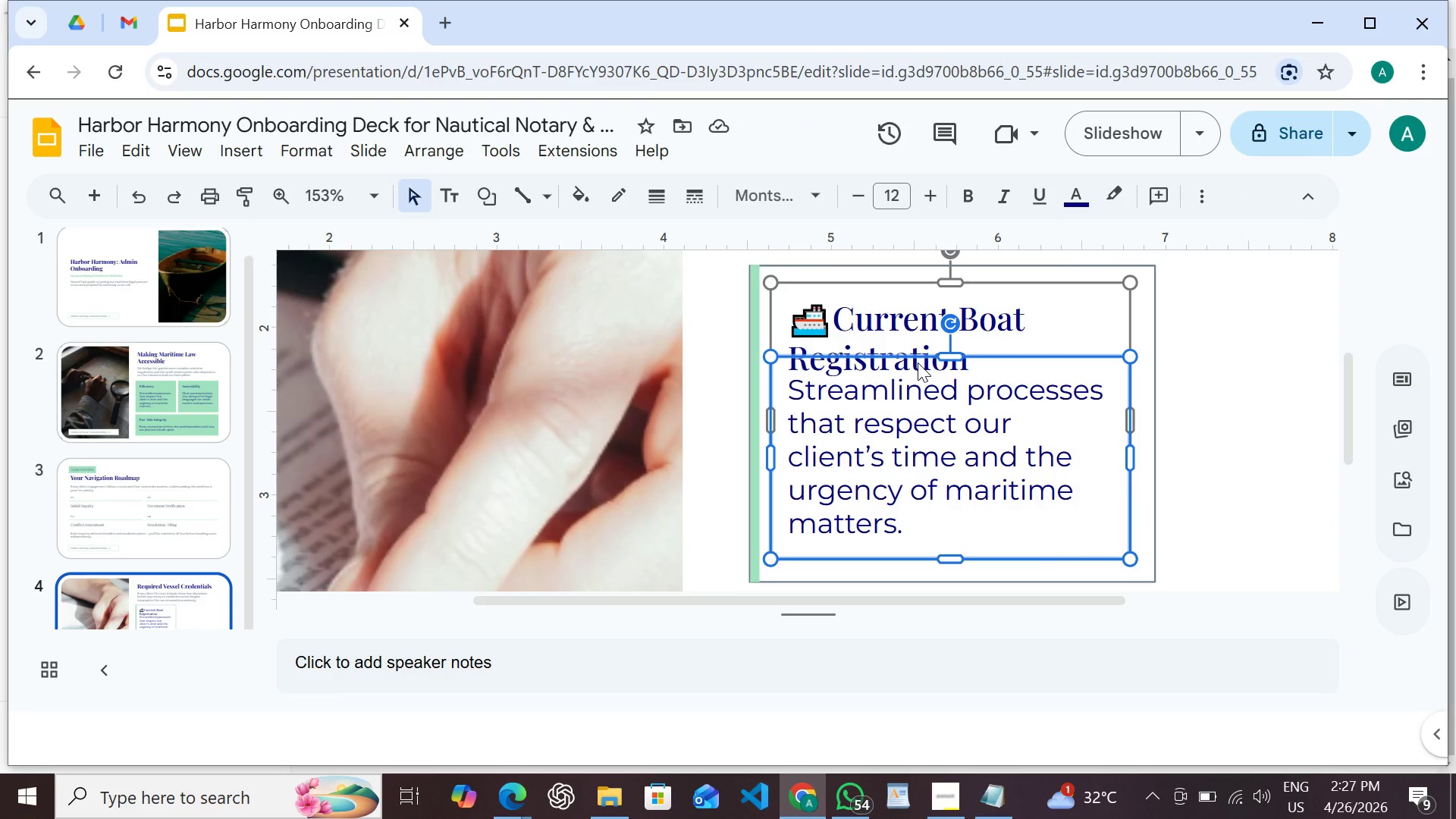 
key(Shift+ArrowDown)
 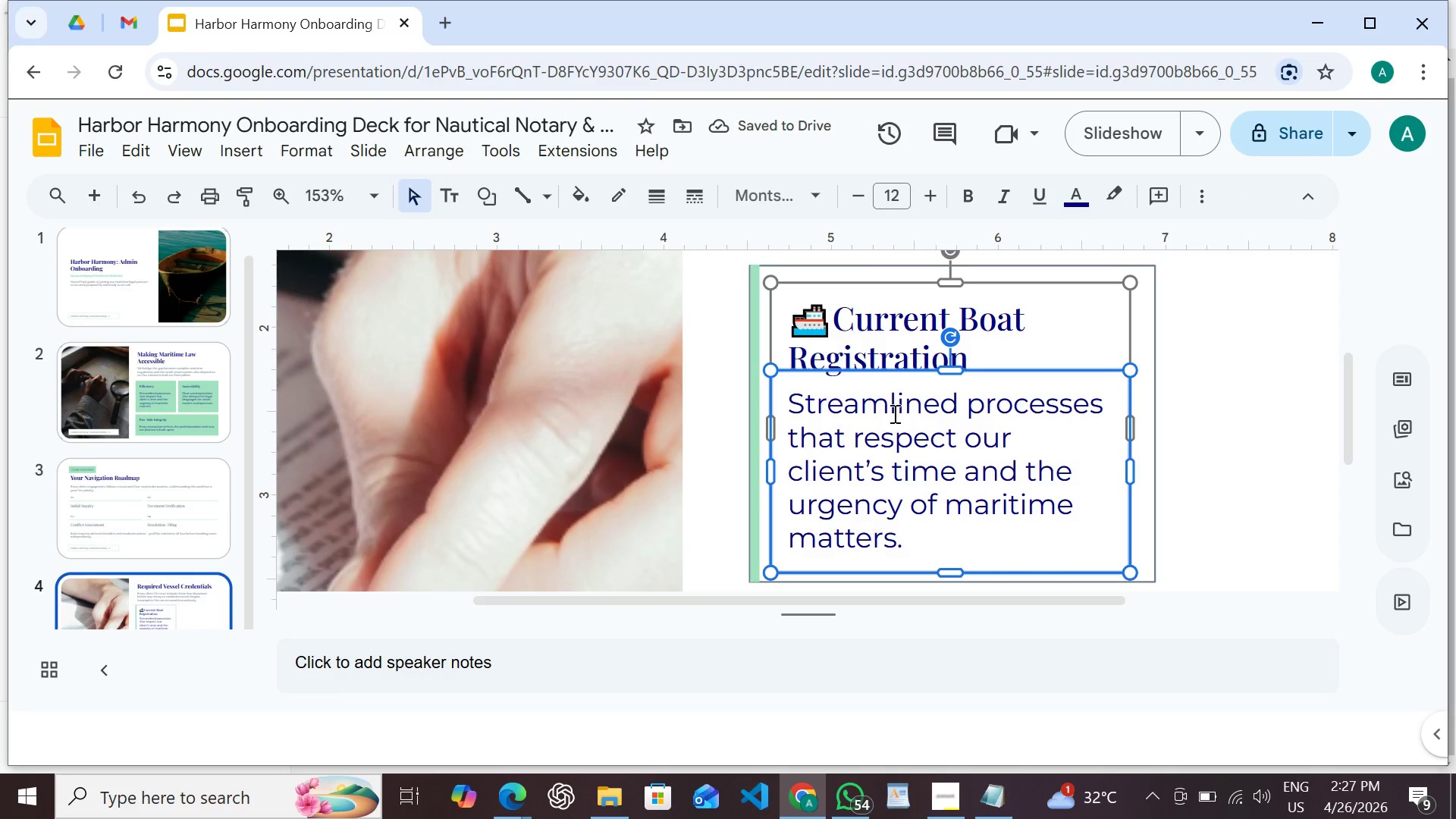 
left_click([834, 332])
 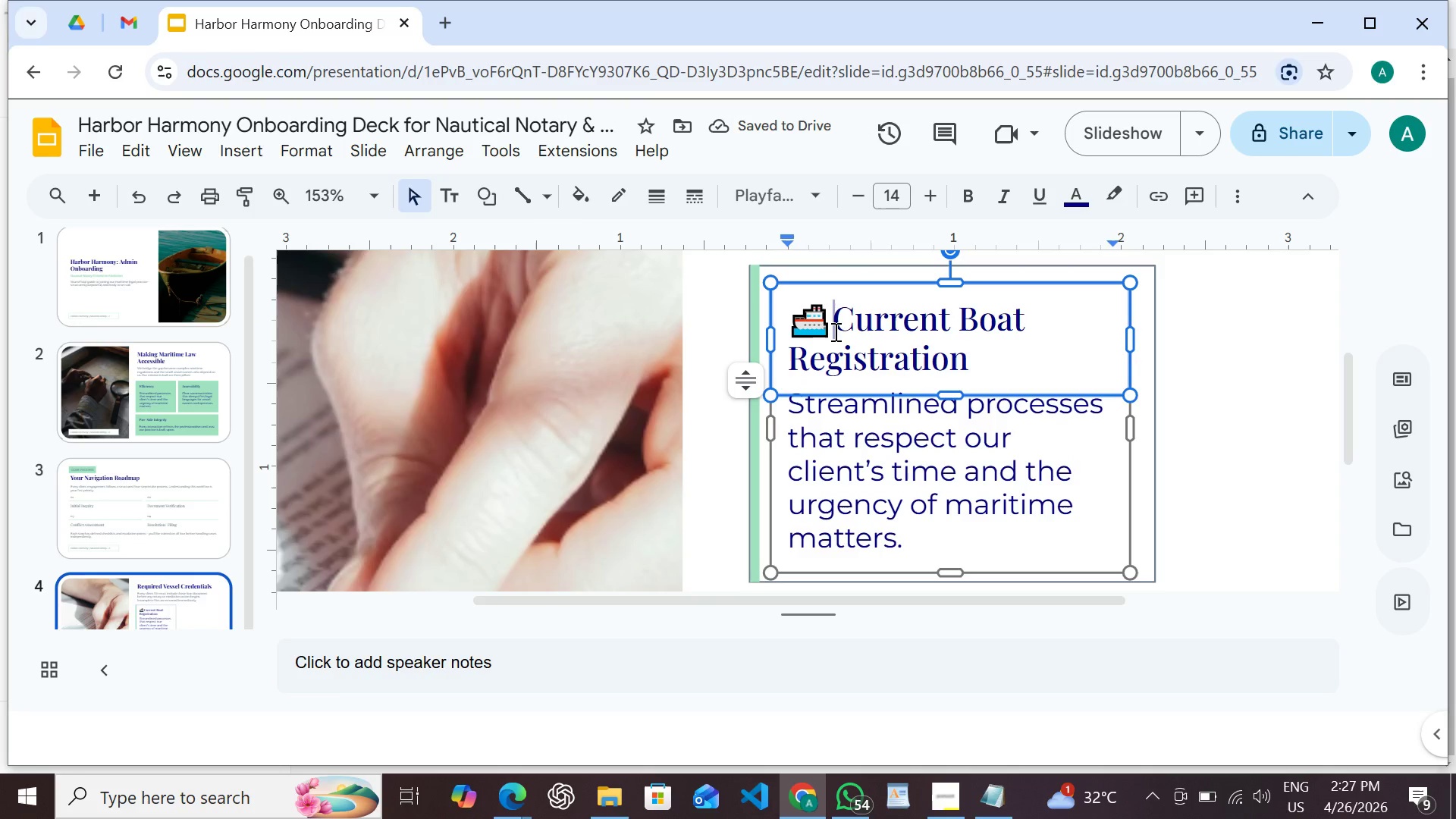 
key(Space)
 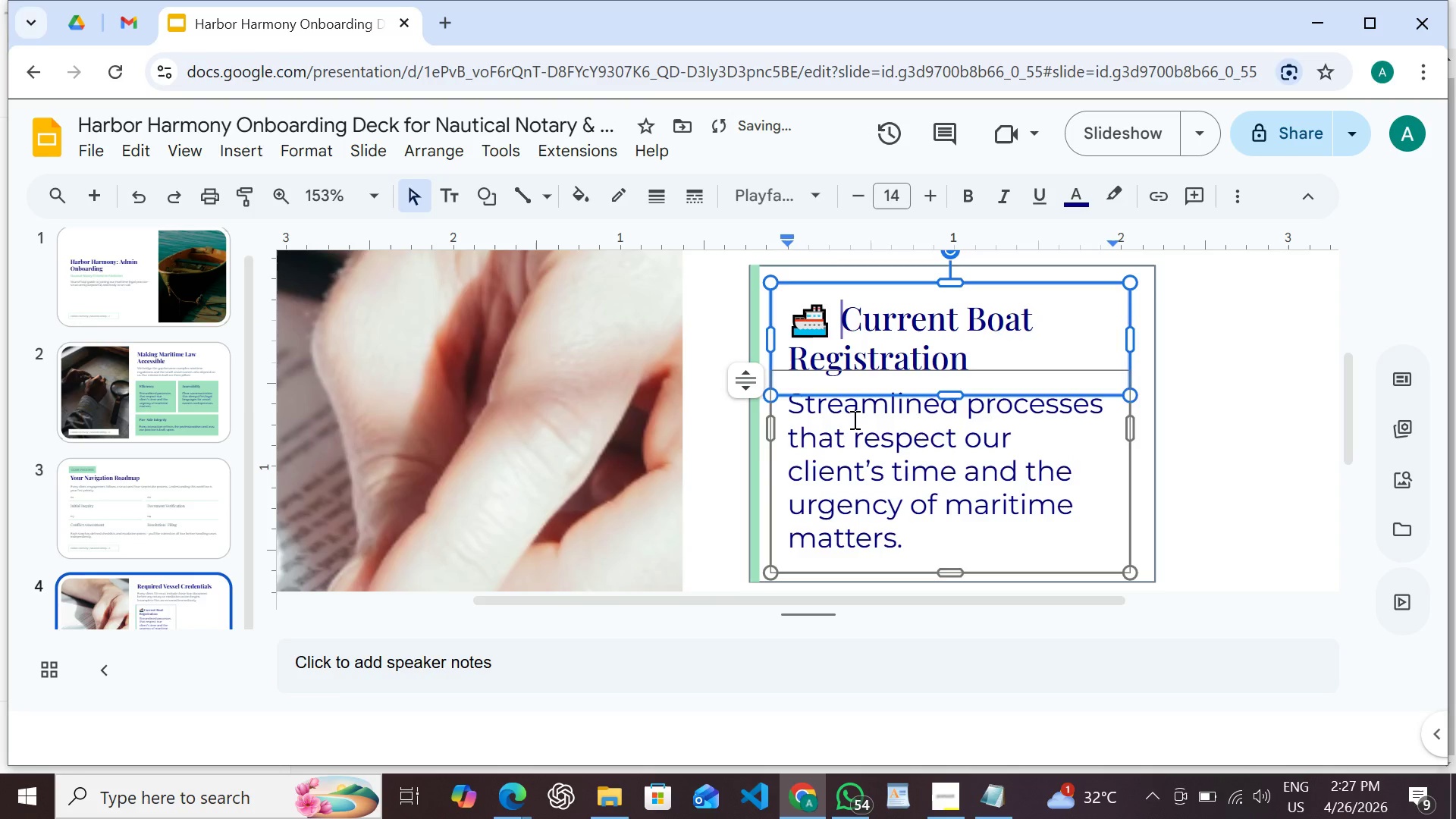 
double_click([853, 419])
 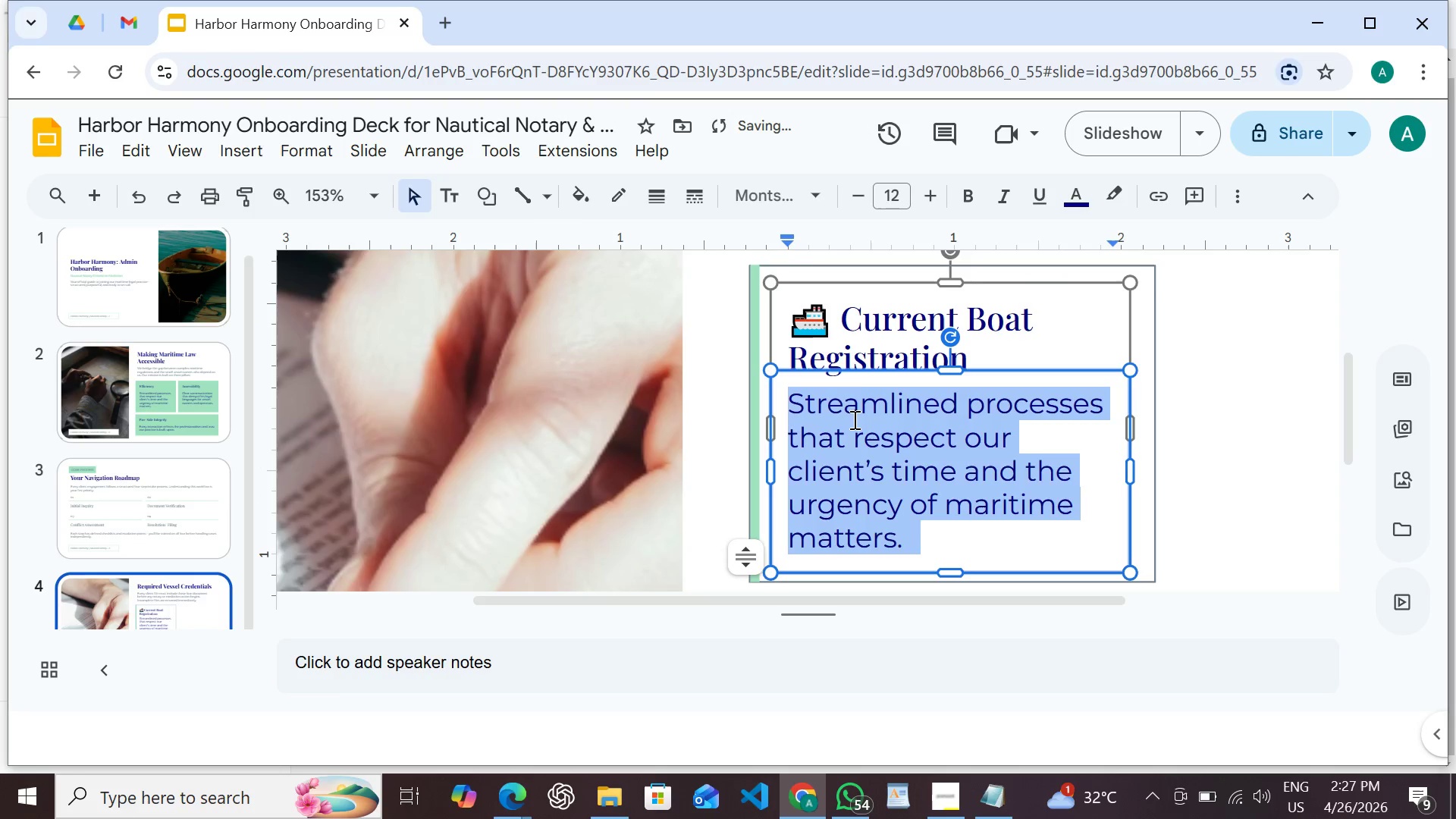 
triple_click([853, 419])
 